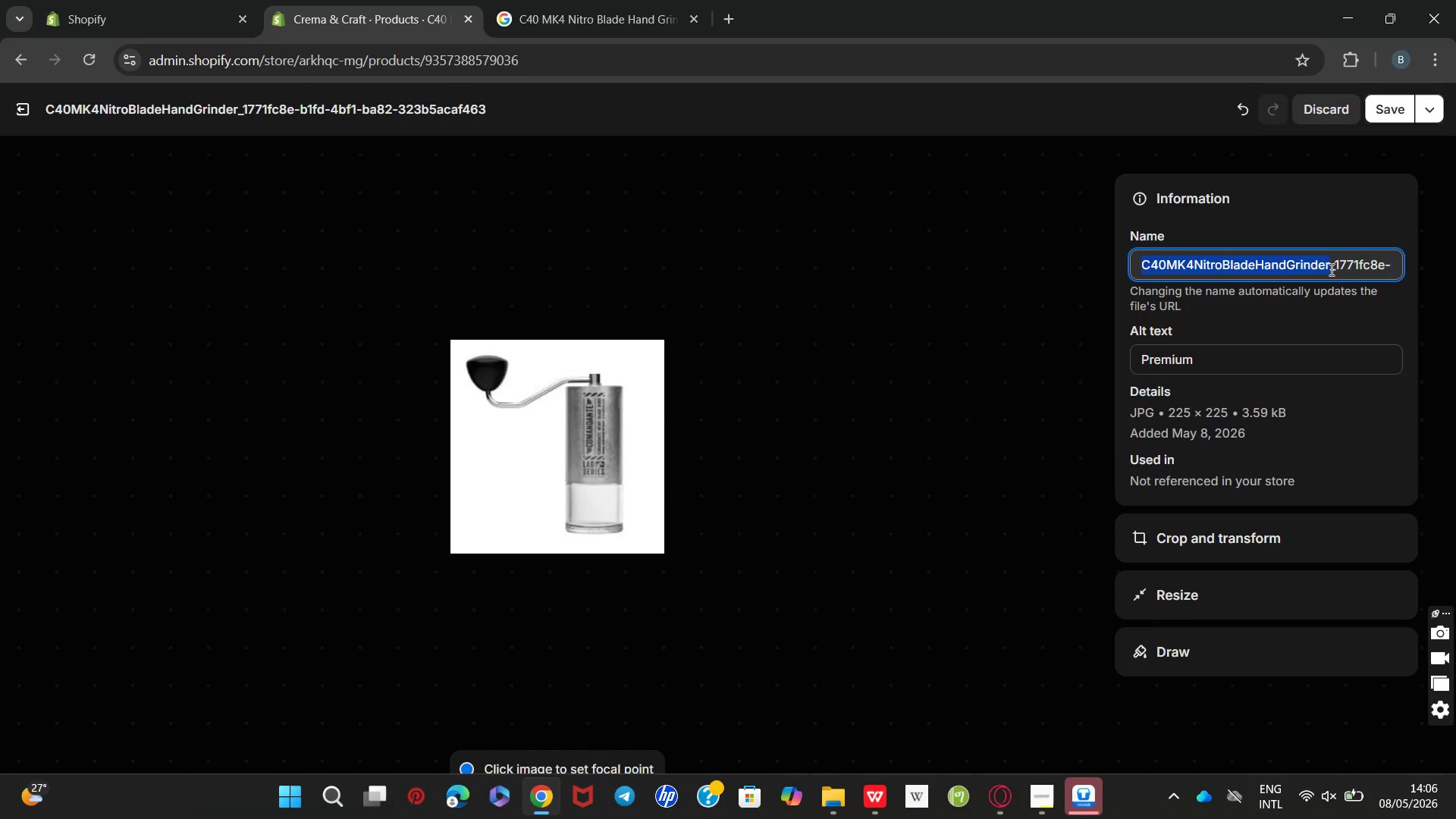 
key(Control+C)
 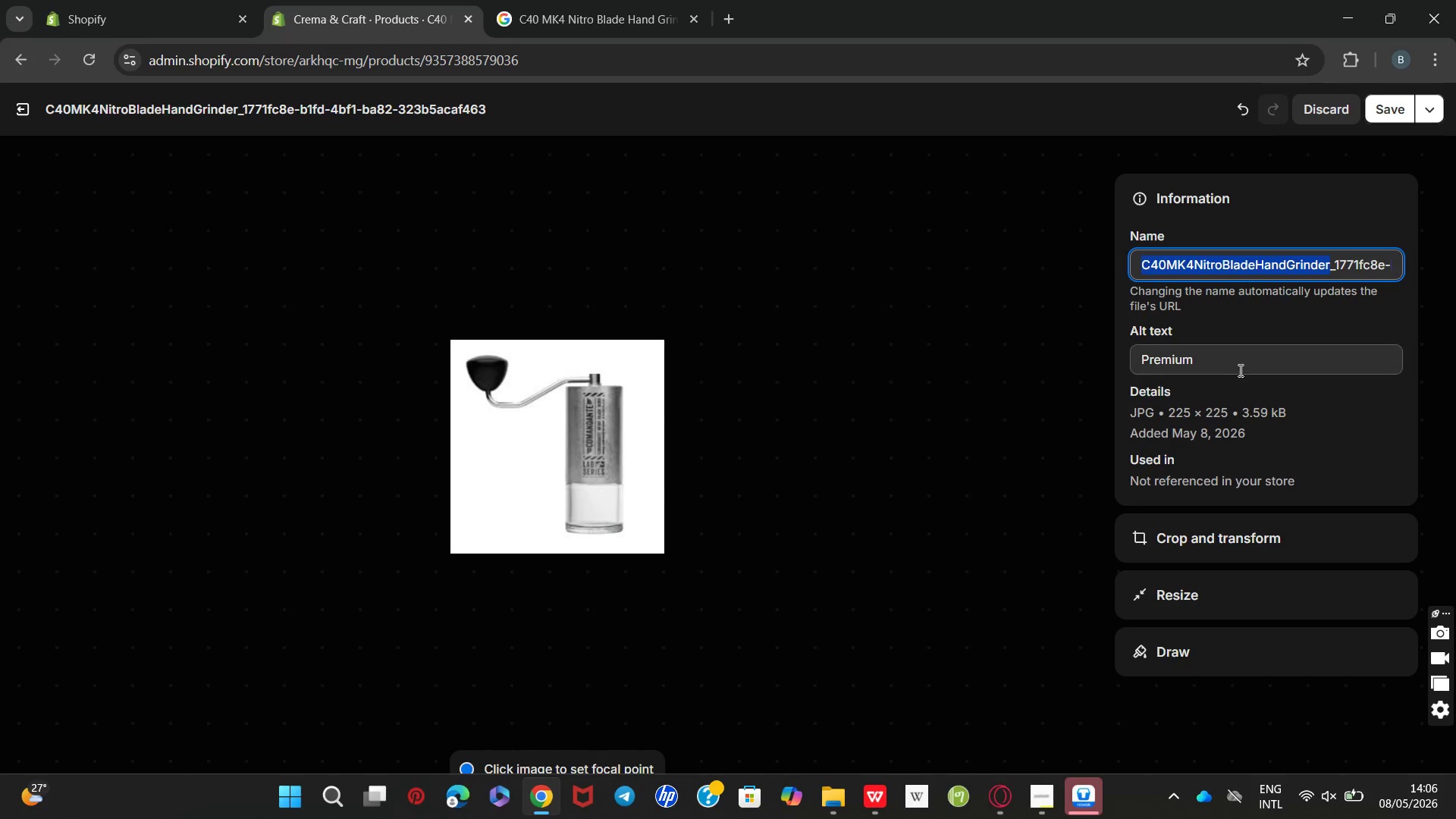 
left_click([1238, 369])
 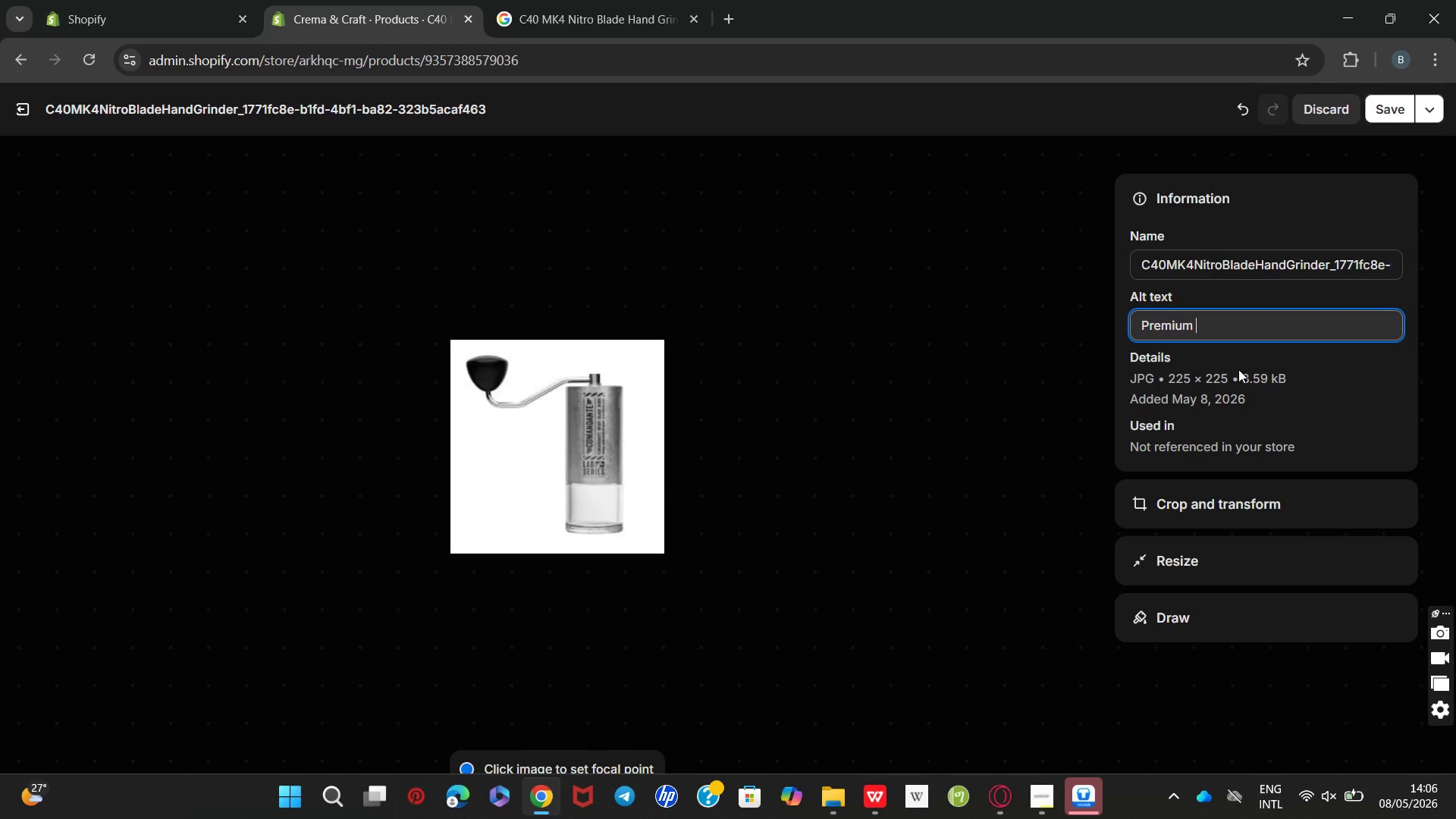 
key(Control+V)
 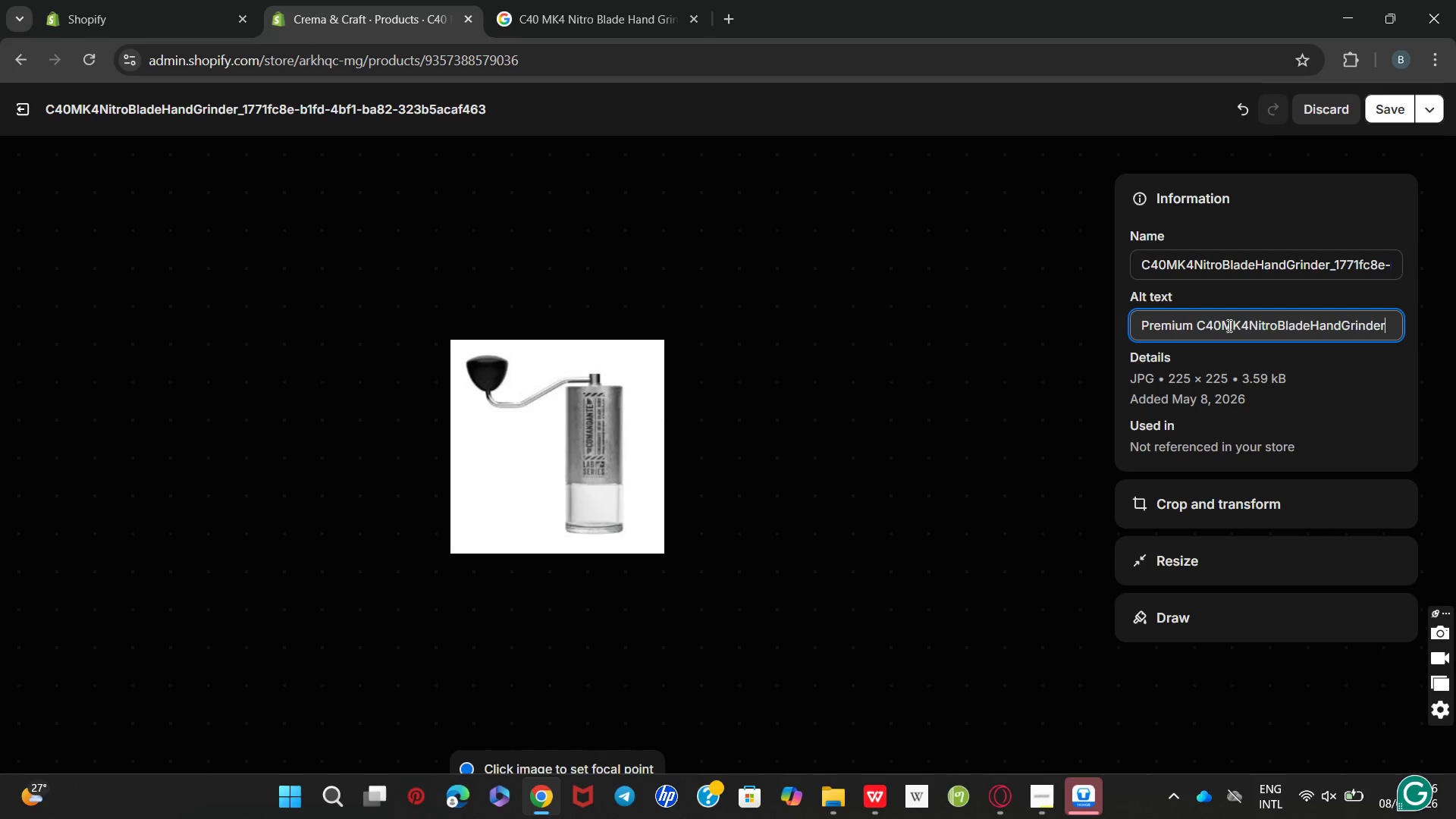 
left_click([1222, 322])
 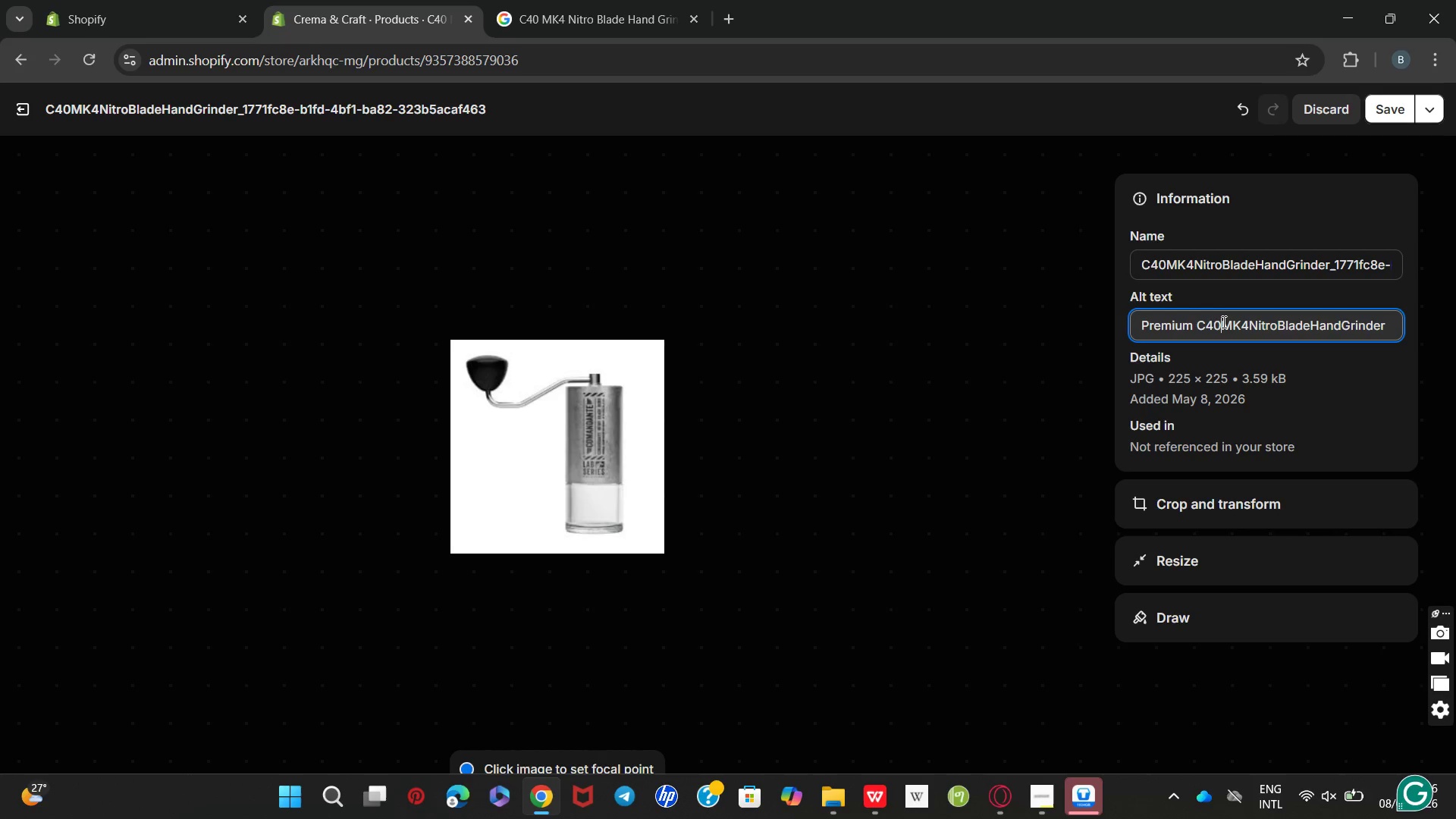 
key(Space)
 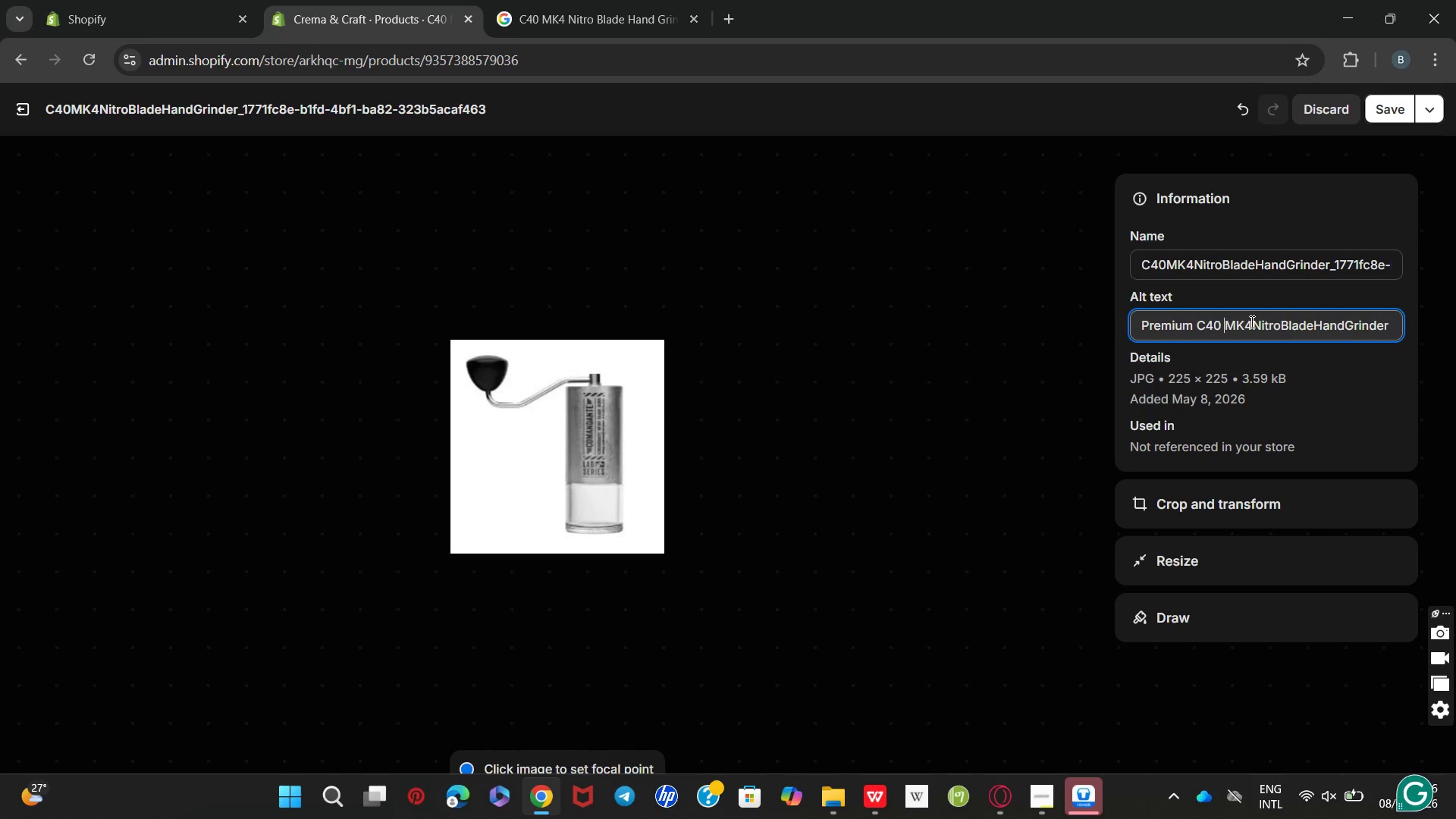 
left_click([1250, 322])
 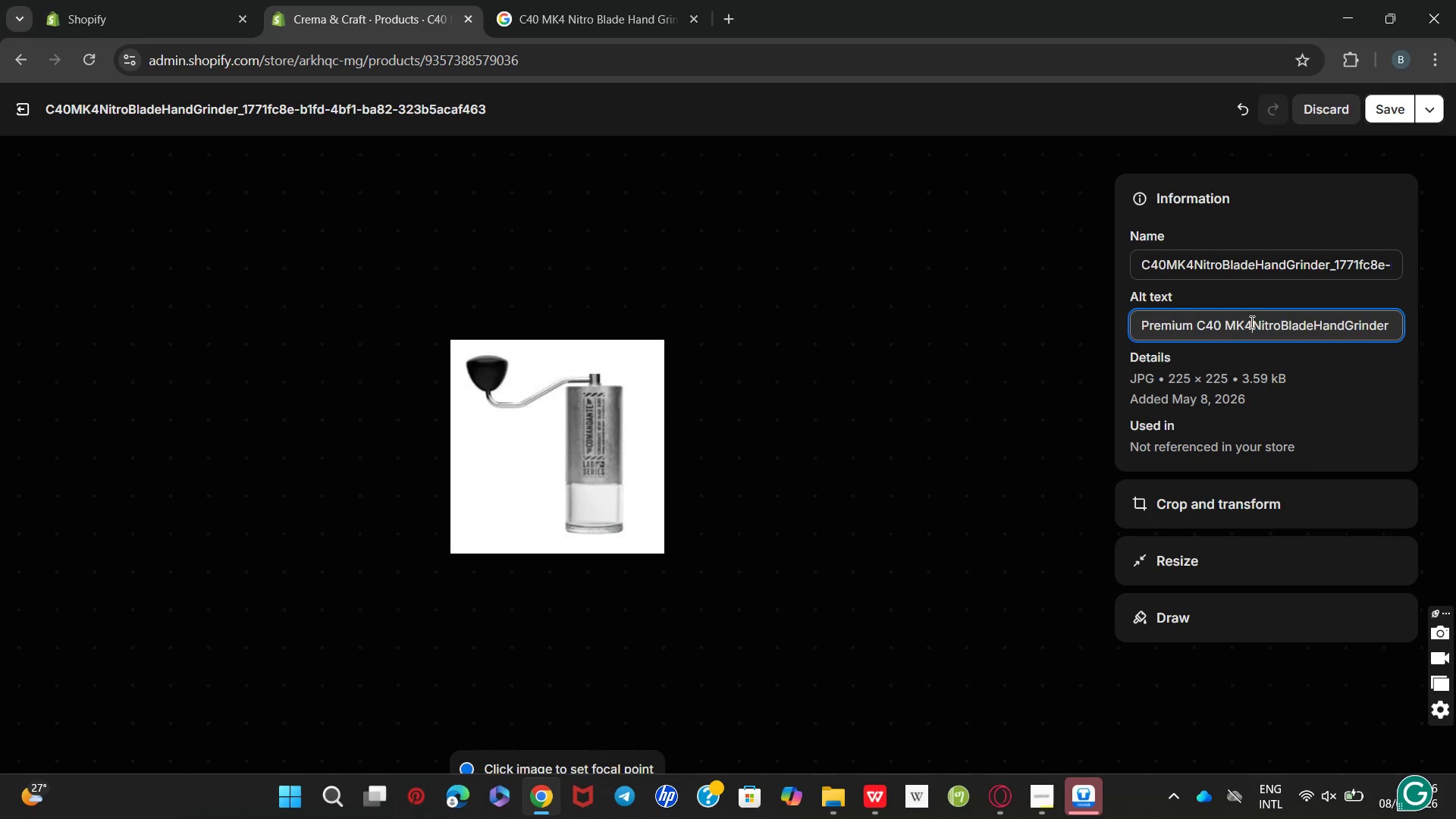 
key(Space)
 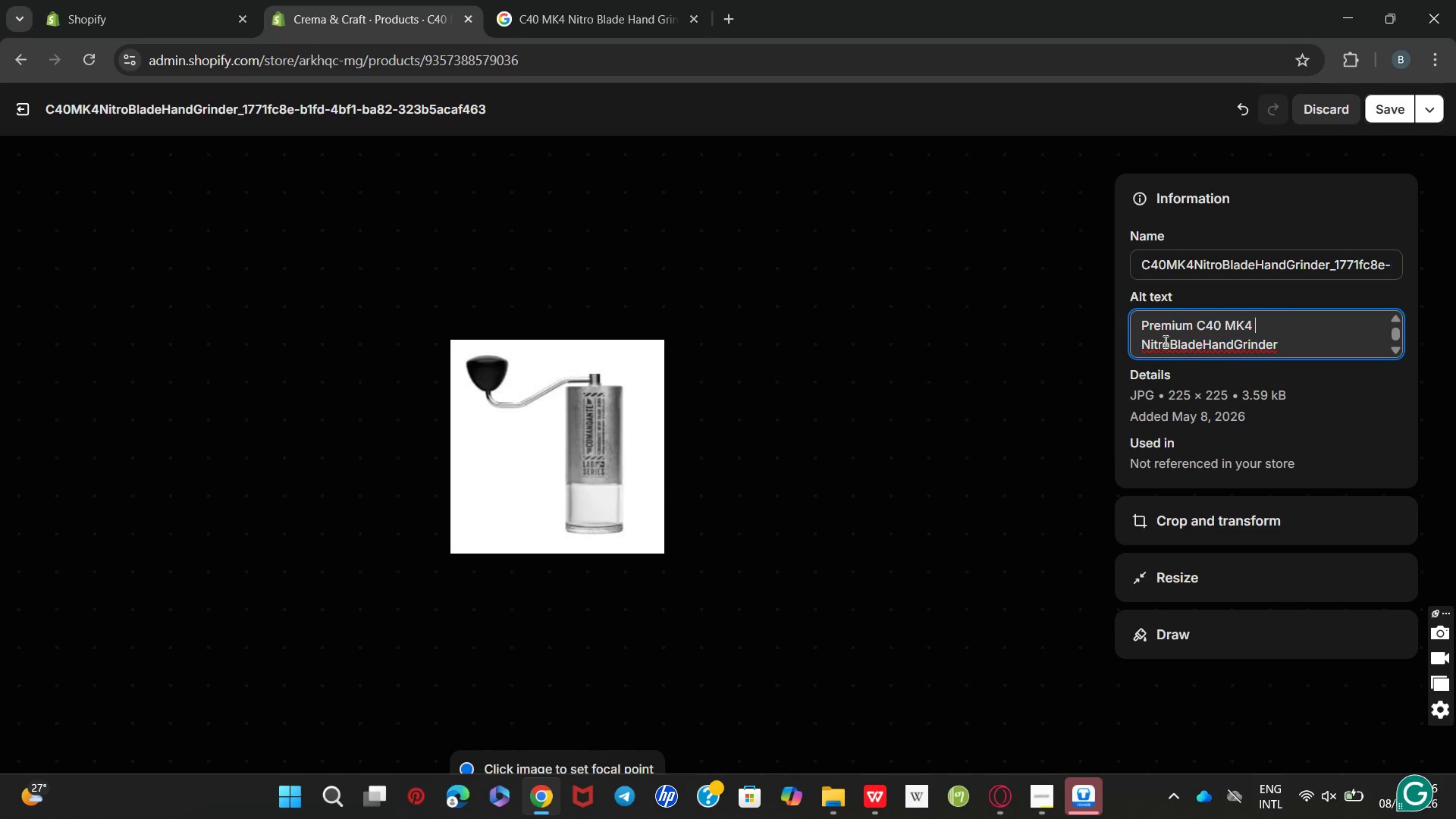 
left_click([1170, 341])
 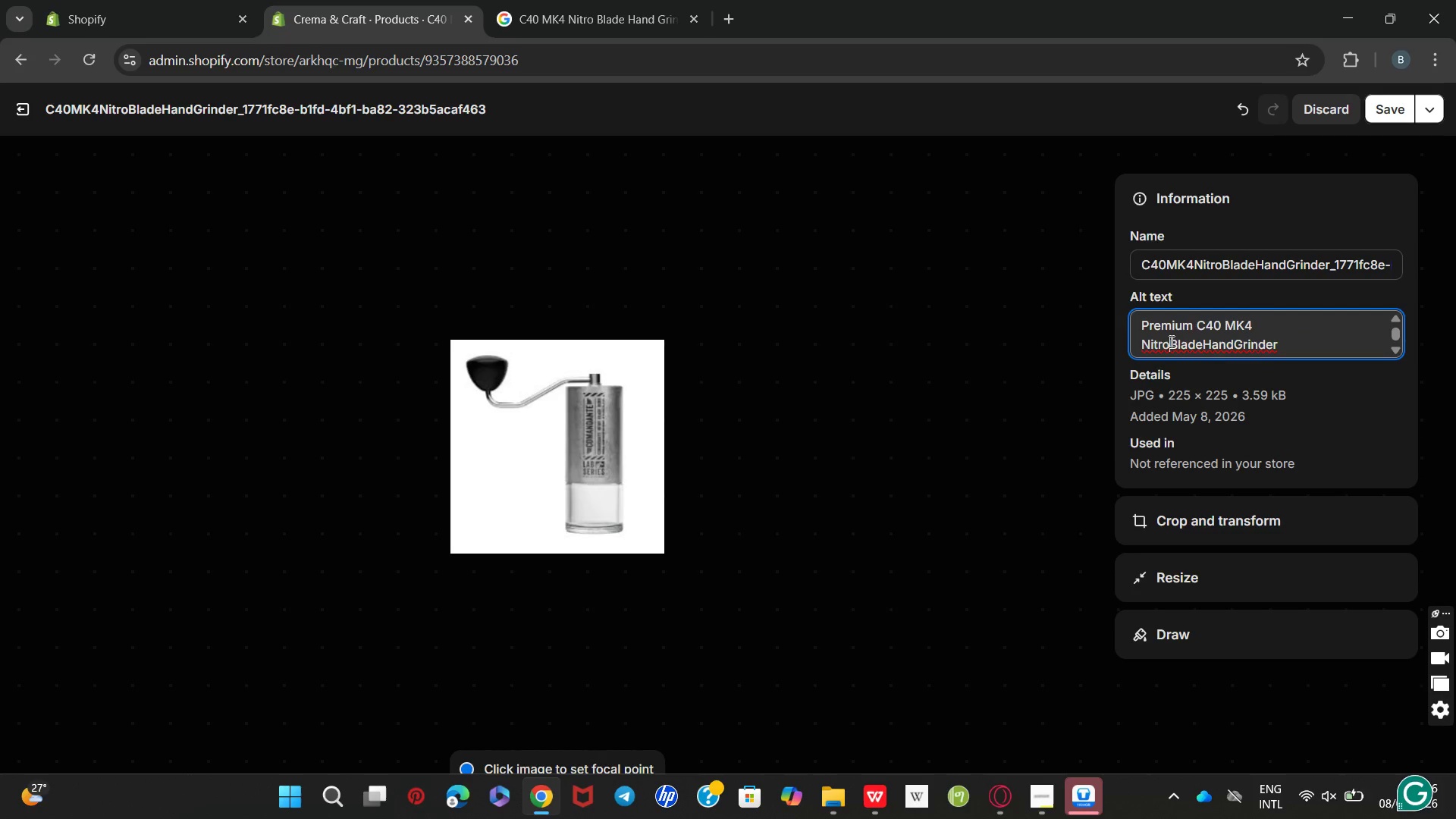 
key(Space)
 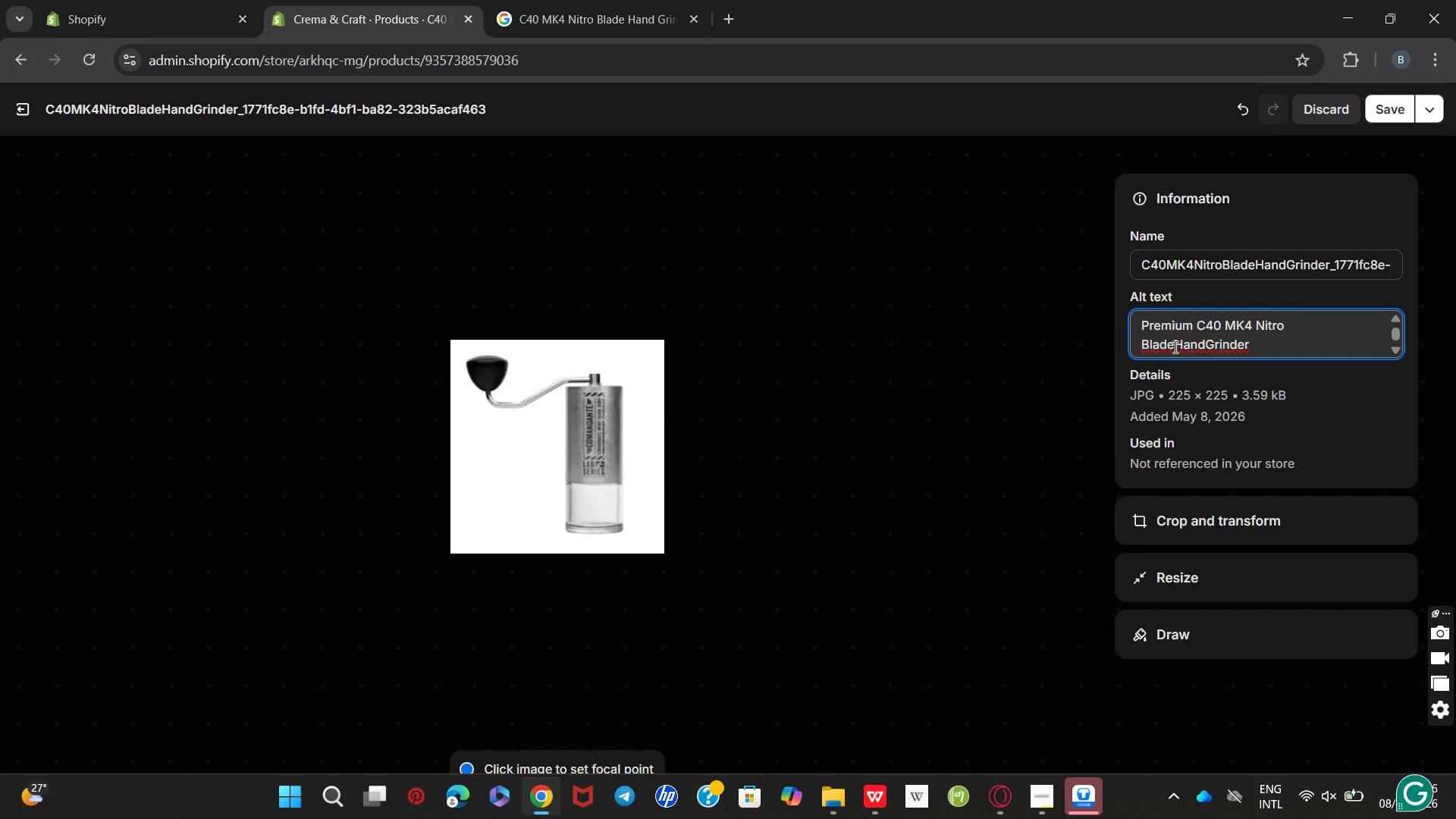 
left_click([1174, 347])
 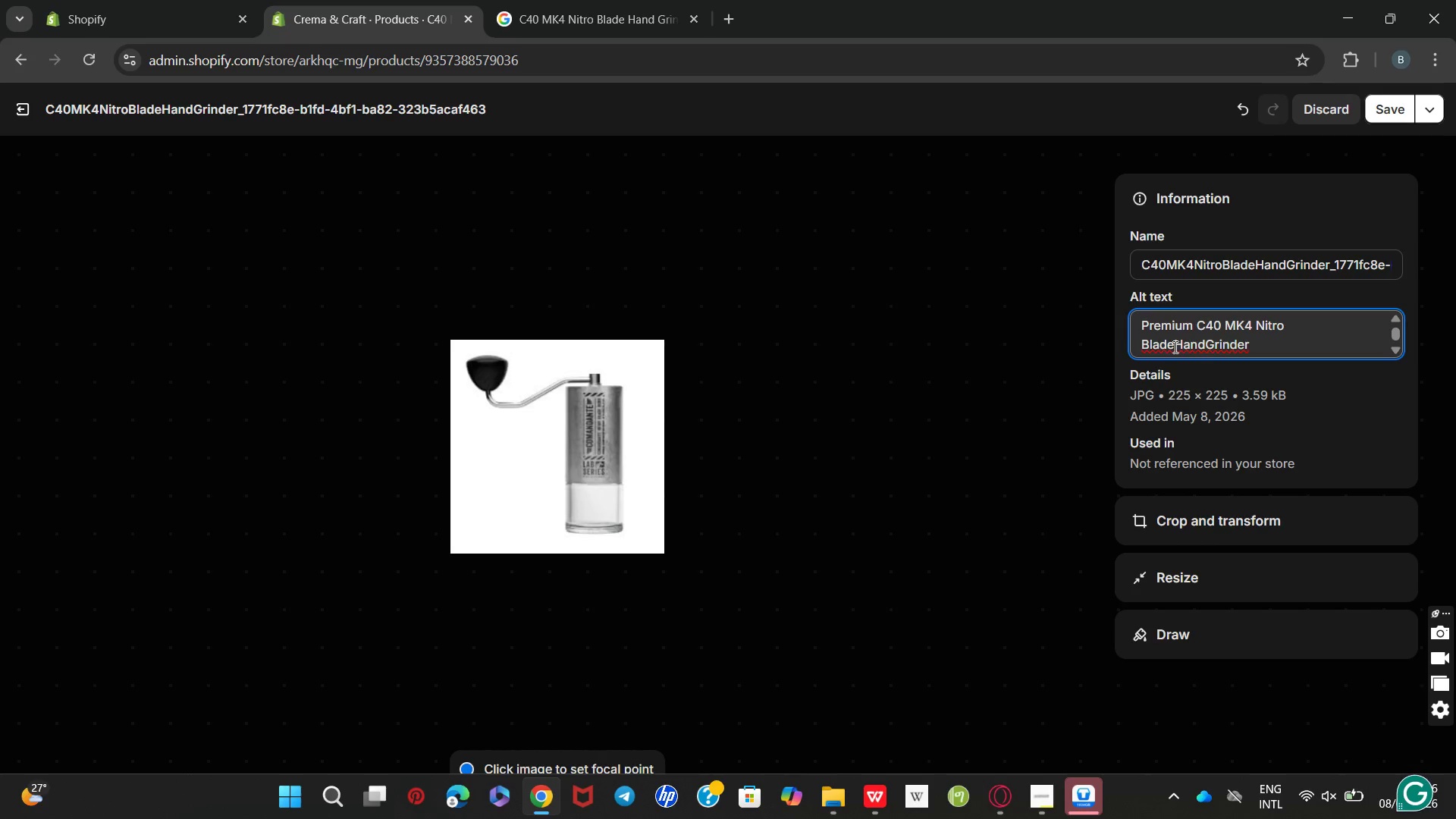 
key(Space)
 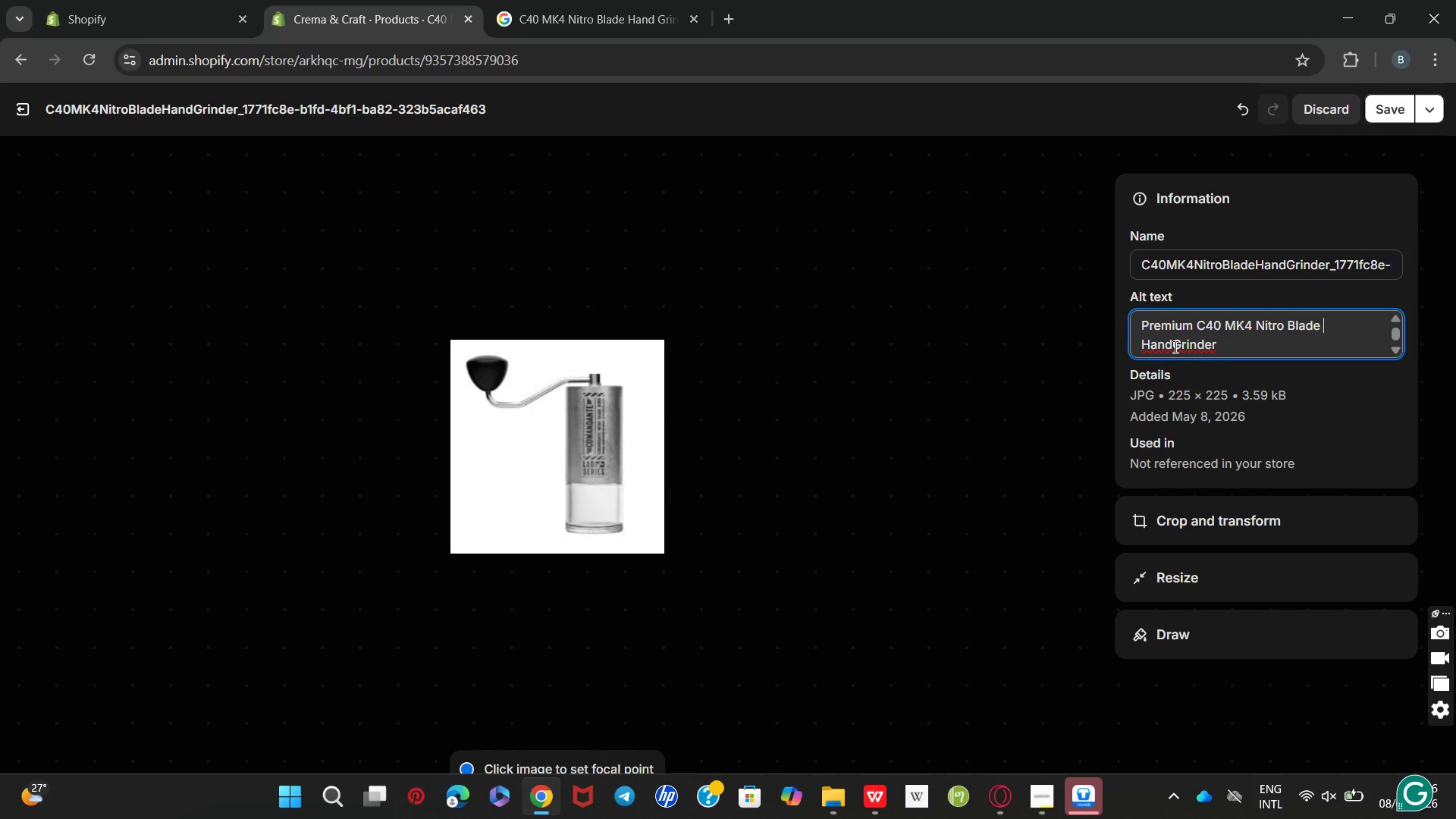 
left_click([1173, 346])
 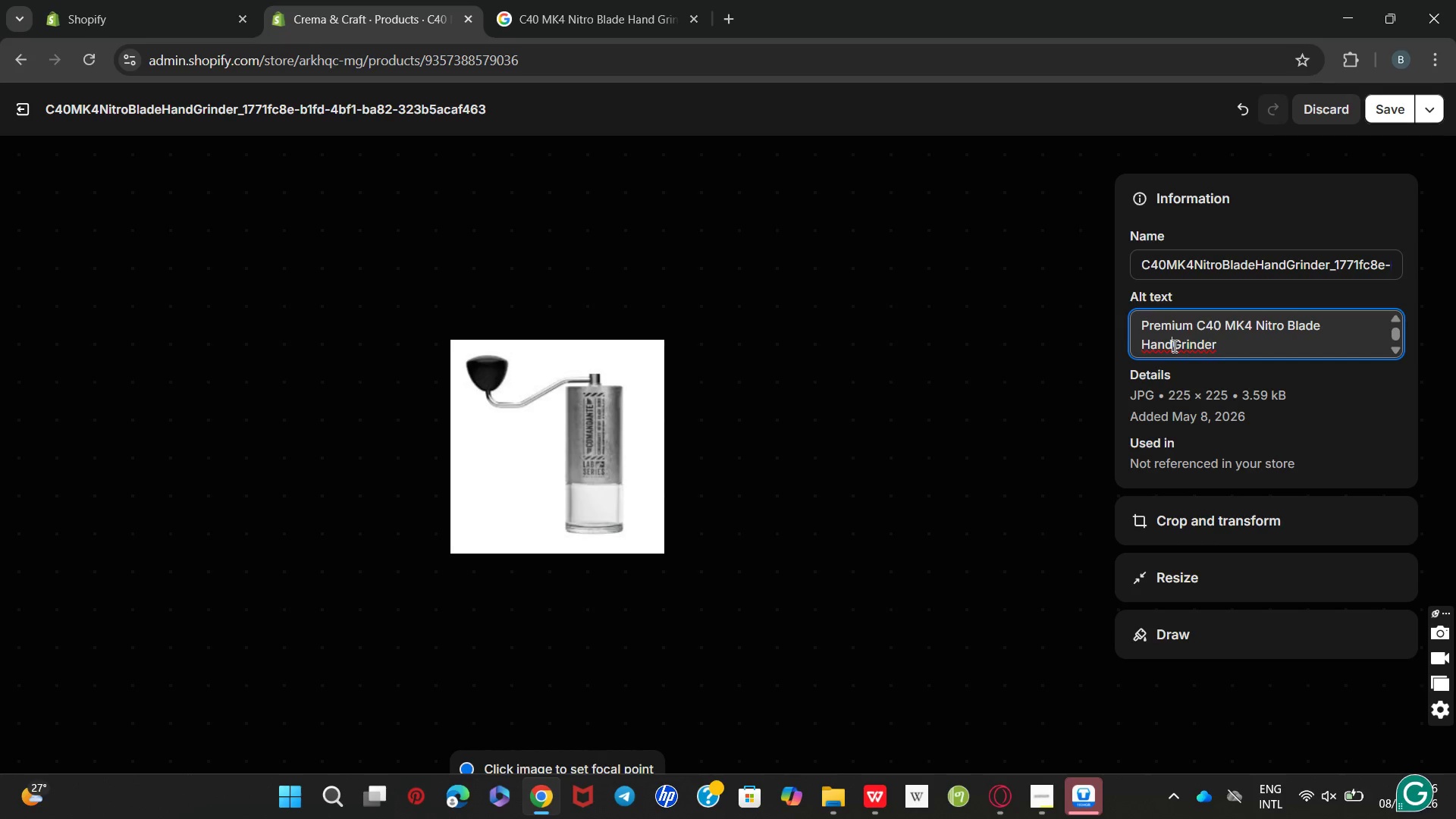 
key(Space)
 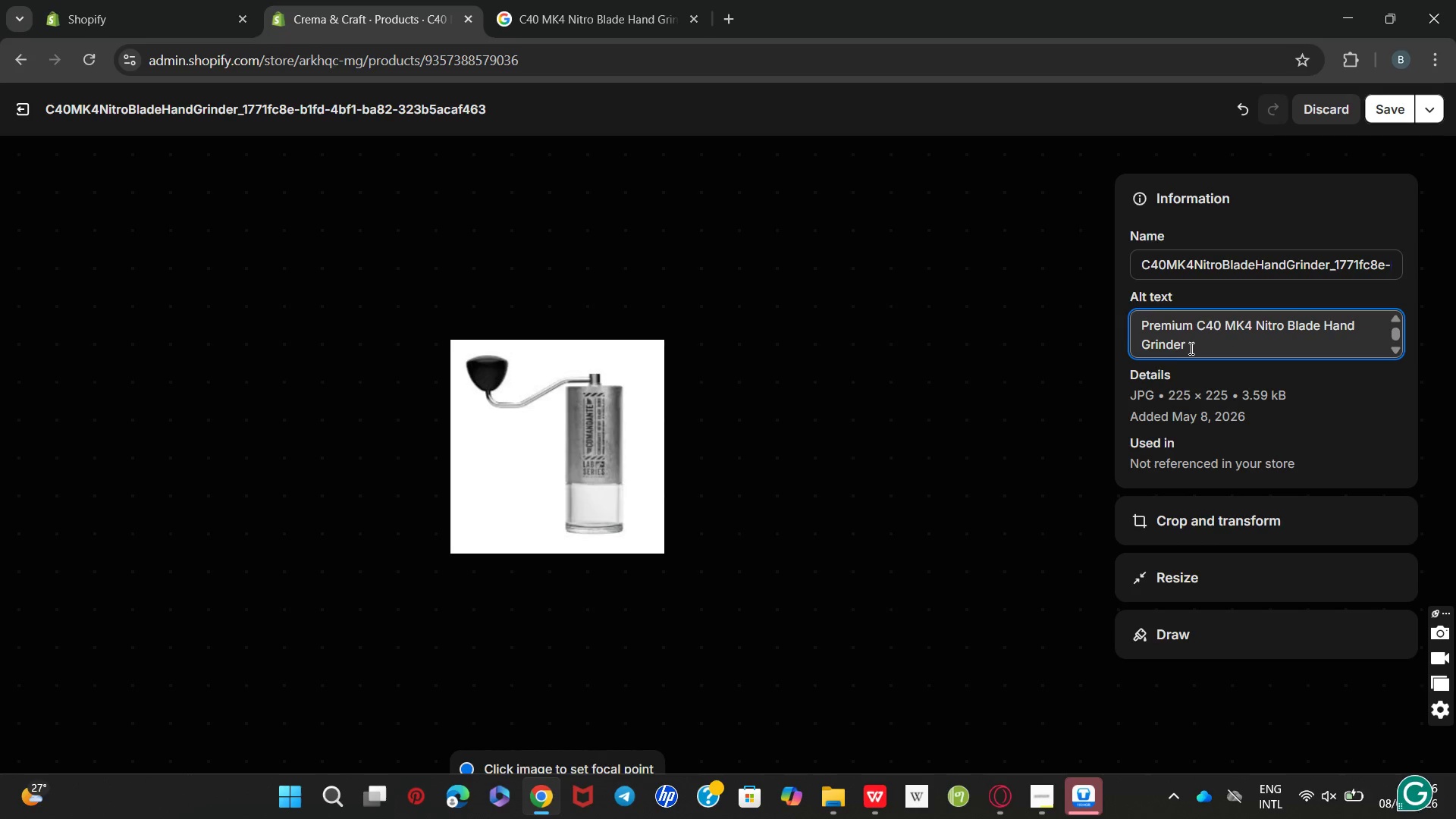 
left_click([1190, 348])
 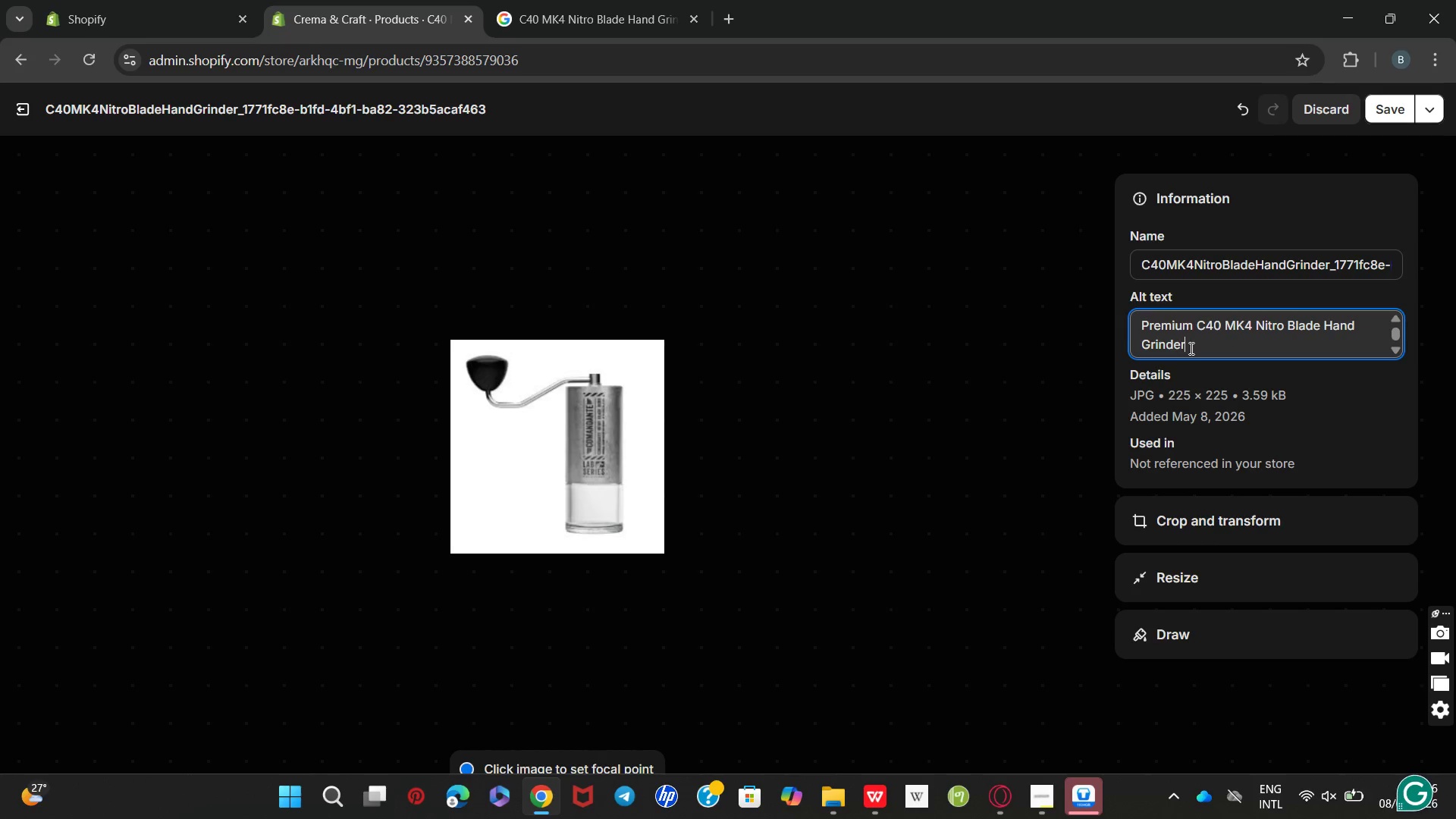 
type( for espresso and coffe )
key(Backspace)
type(e brewing)
 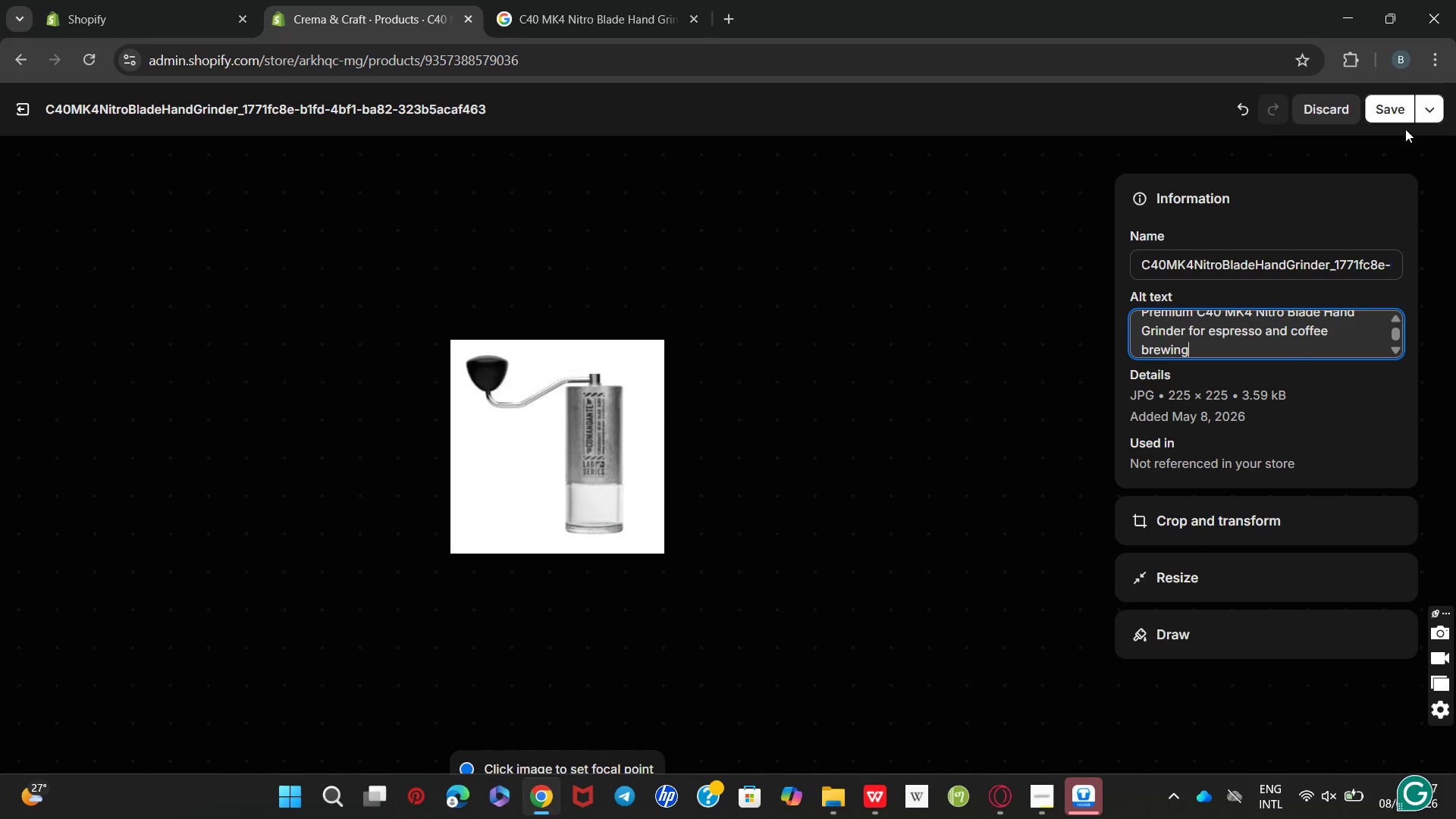 
left_click([1395, 117])
 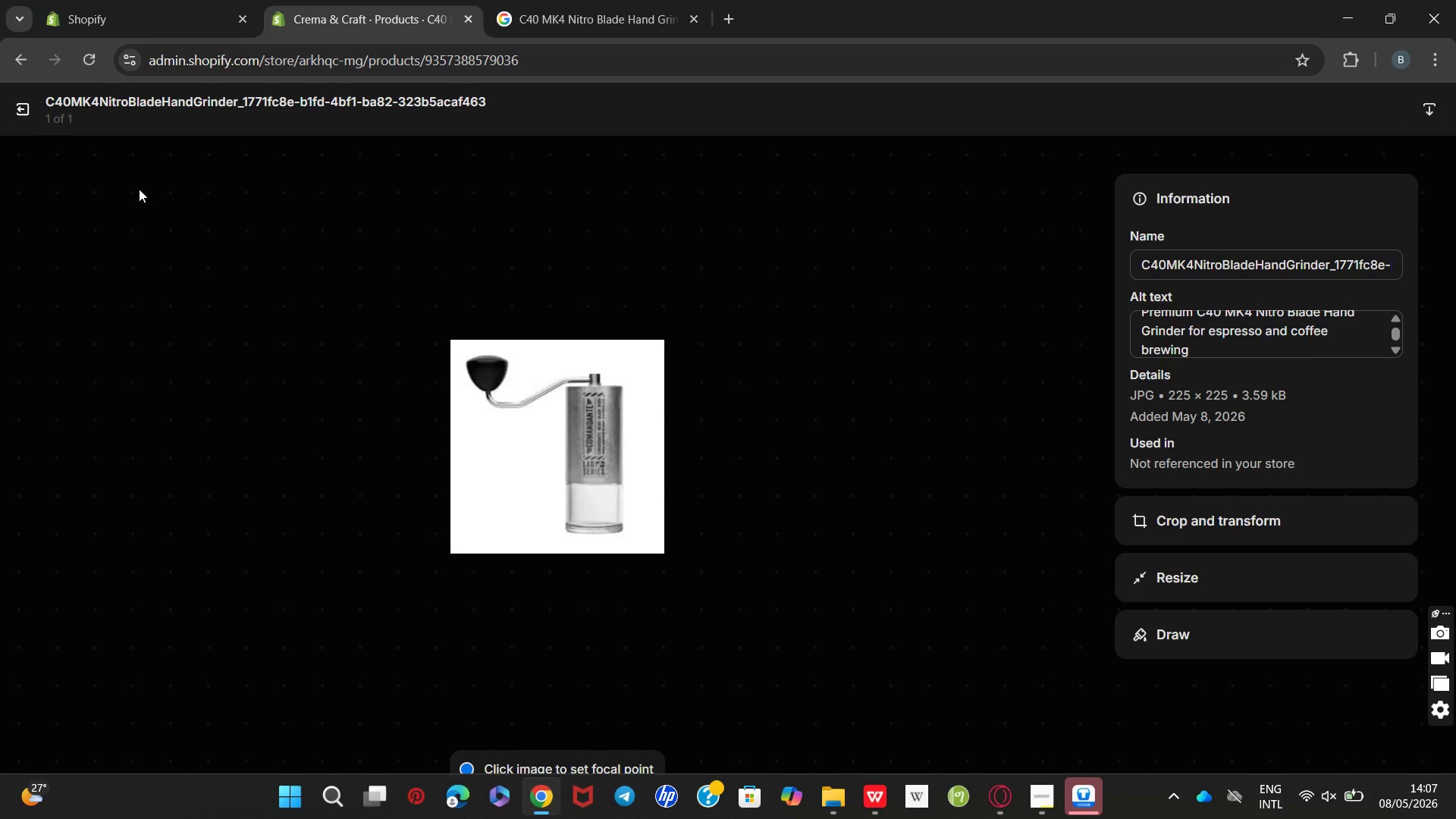 
wait(5.34)
 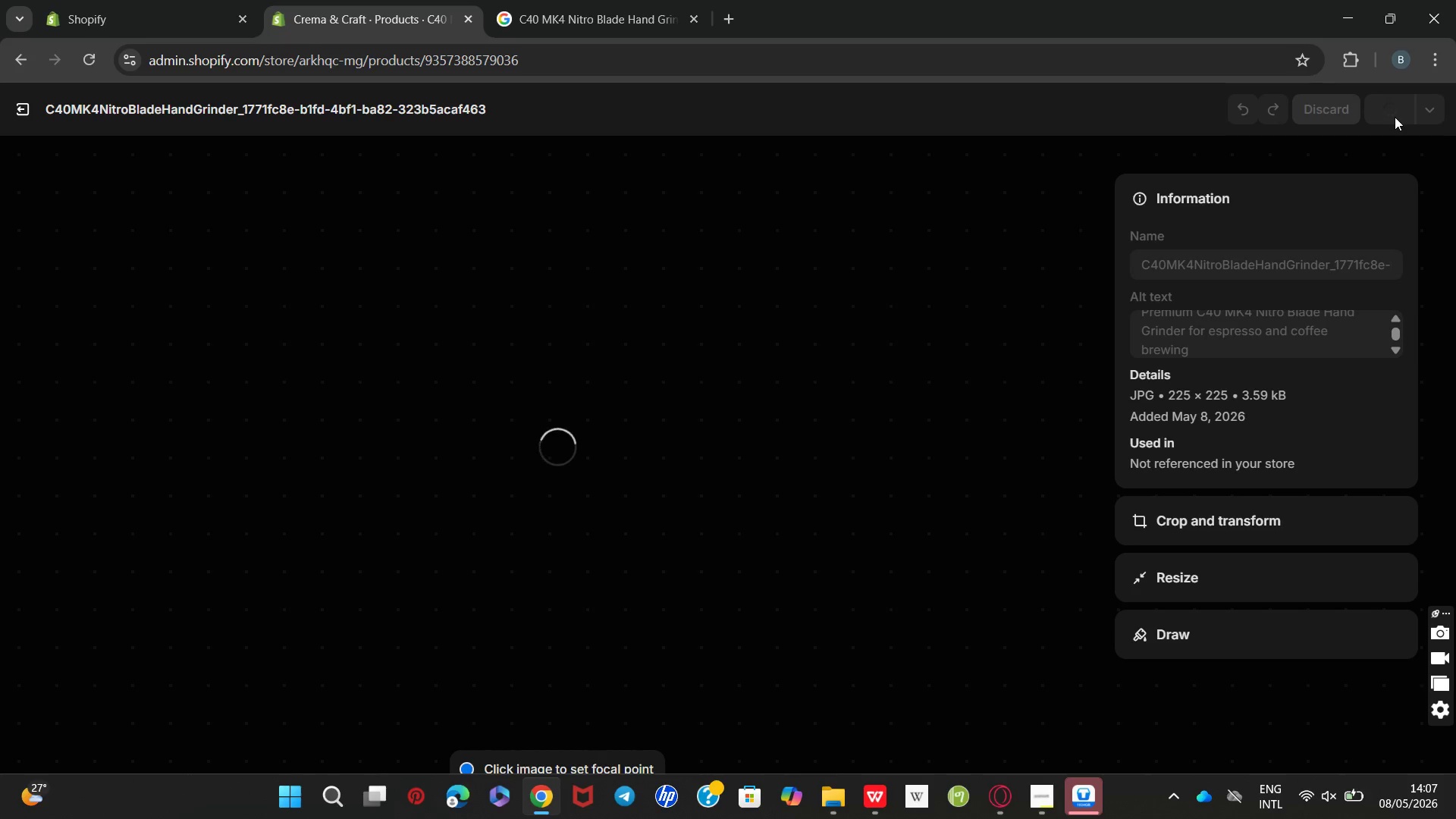 
left_click([26, 107])
 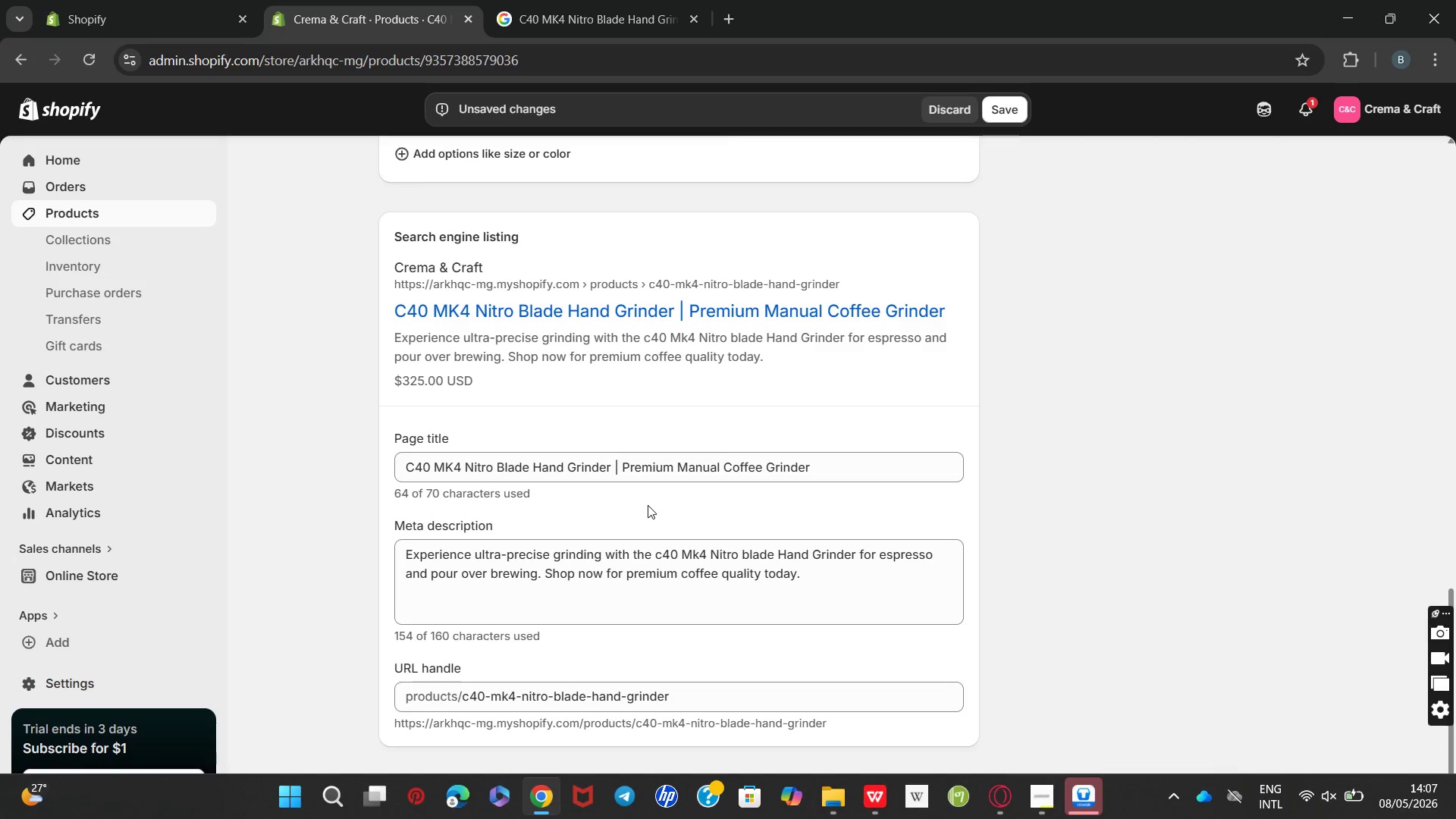 
wait(6.61)
 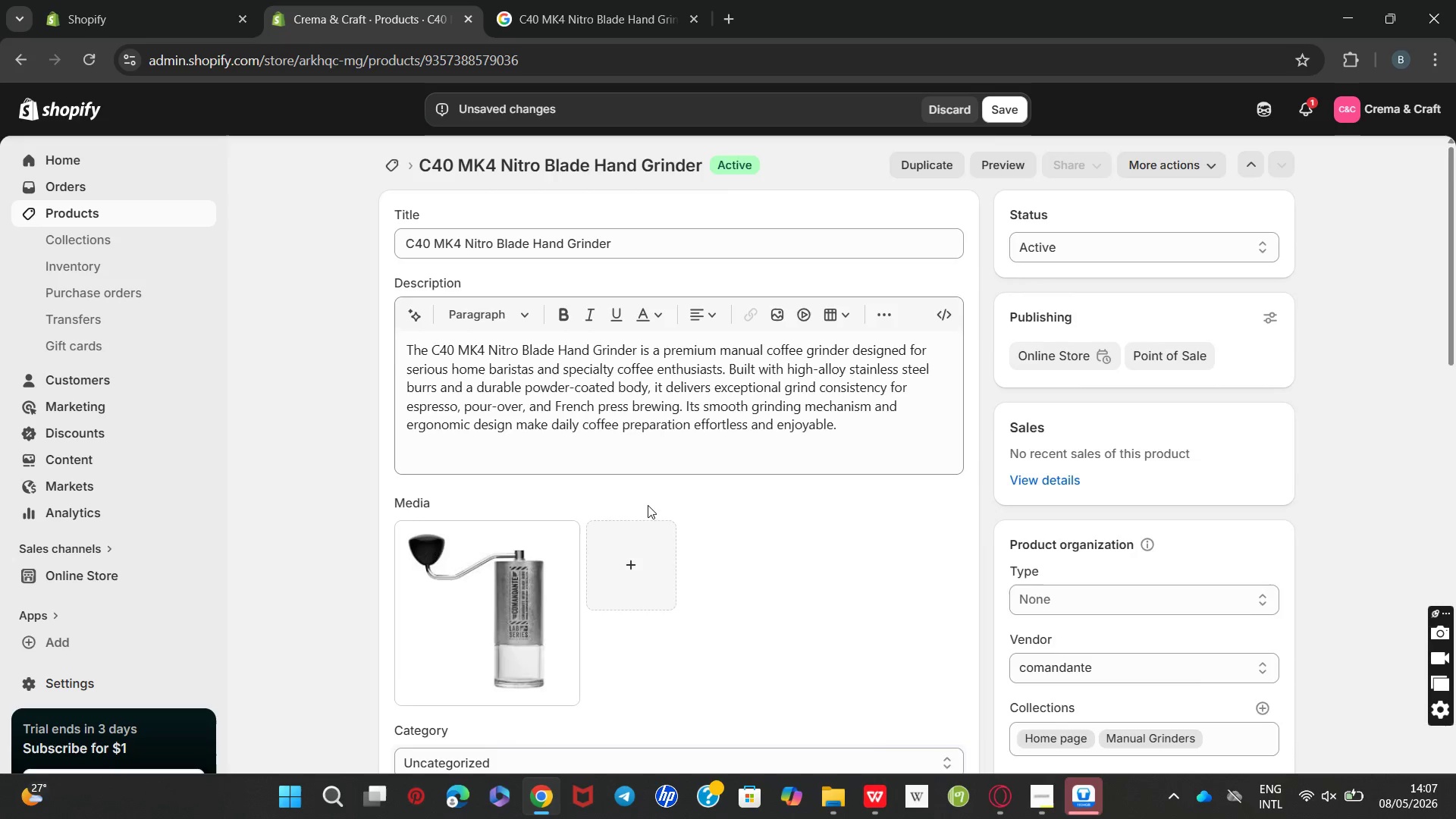 
left_click([1002, 107])
 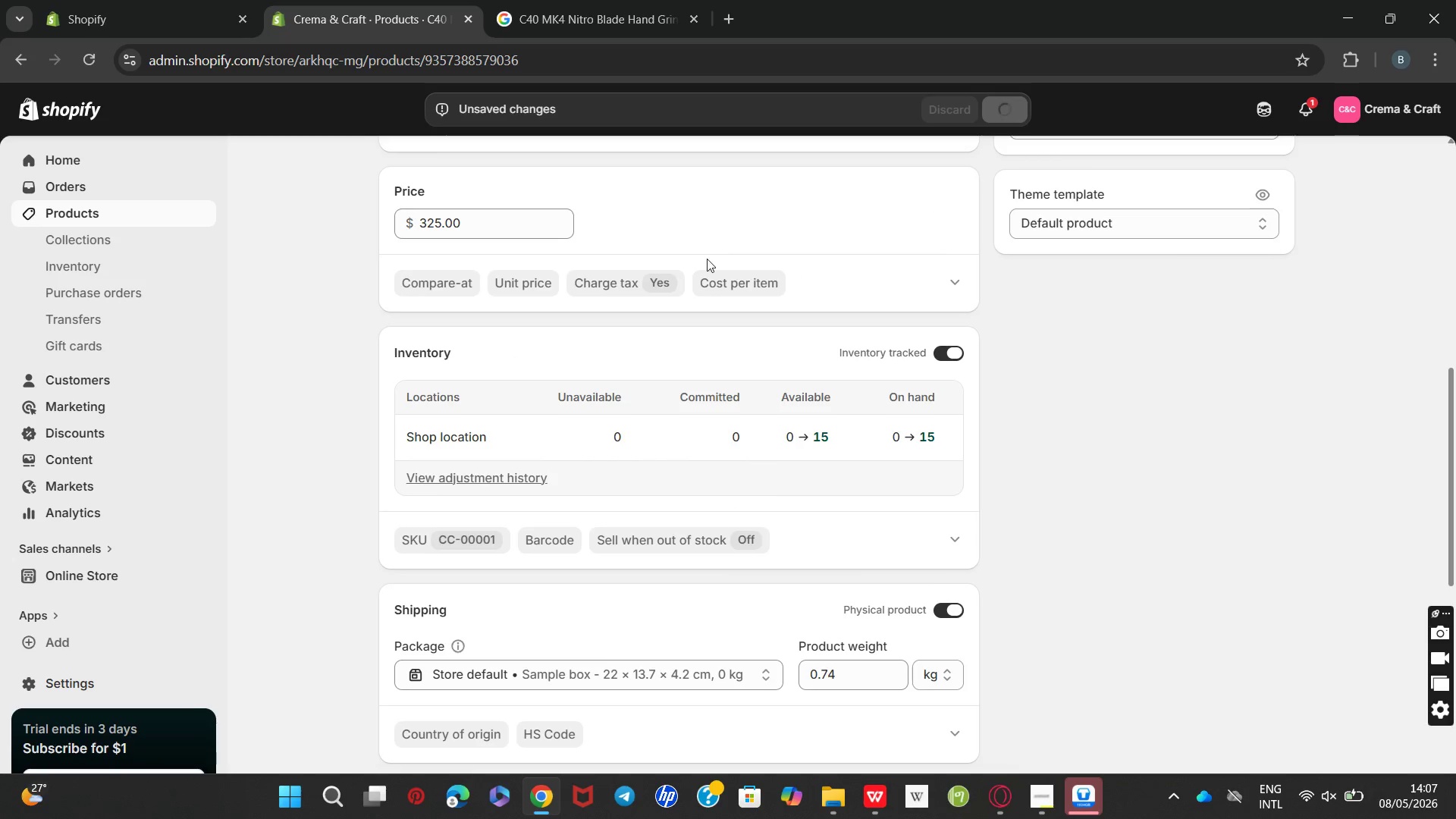 
wait(7.66)
 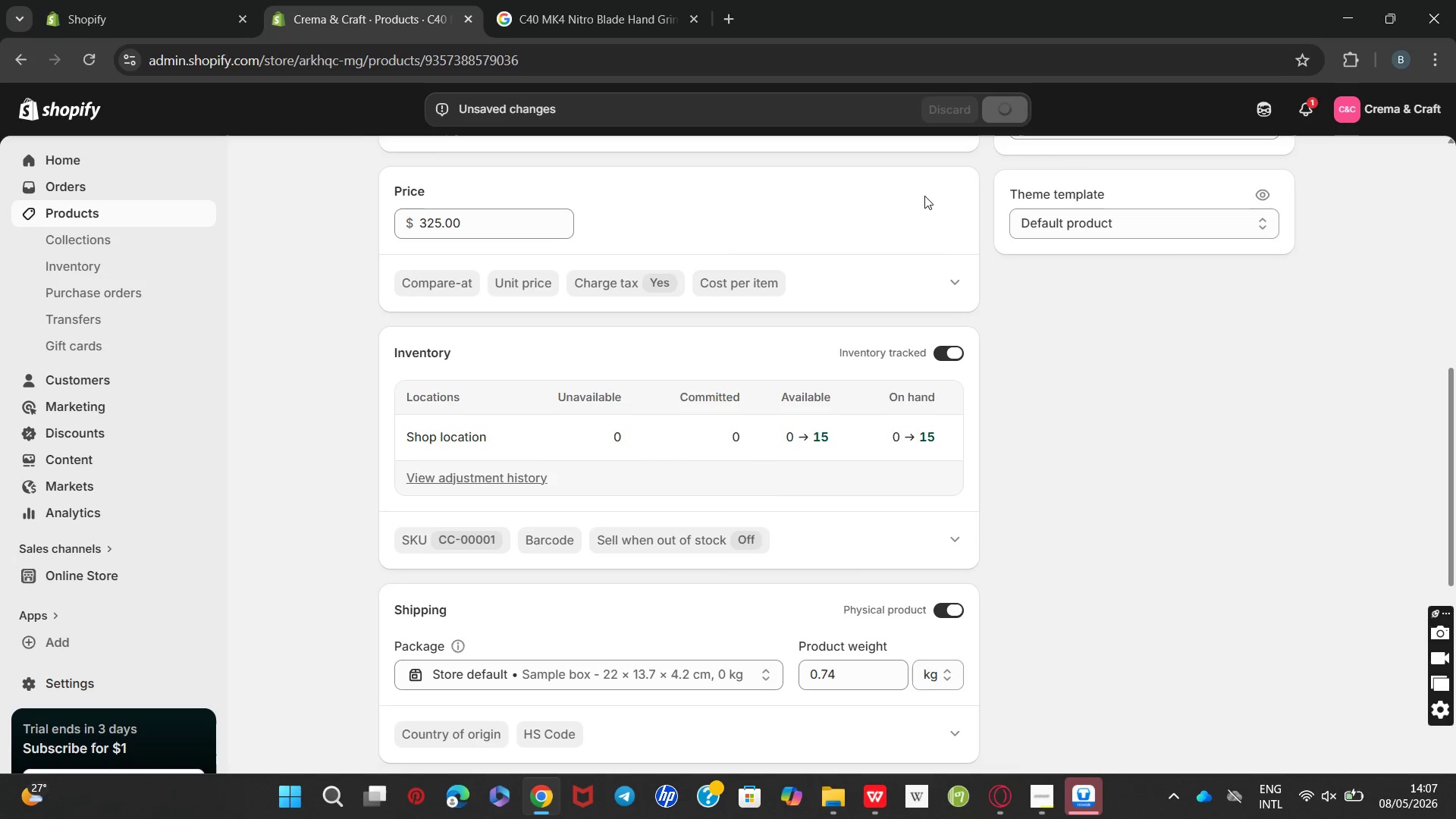 
left_click([392, 165])
 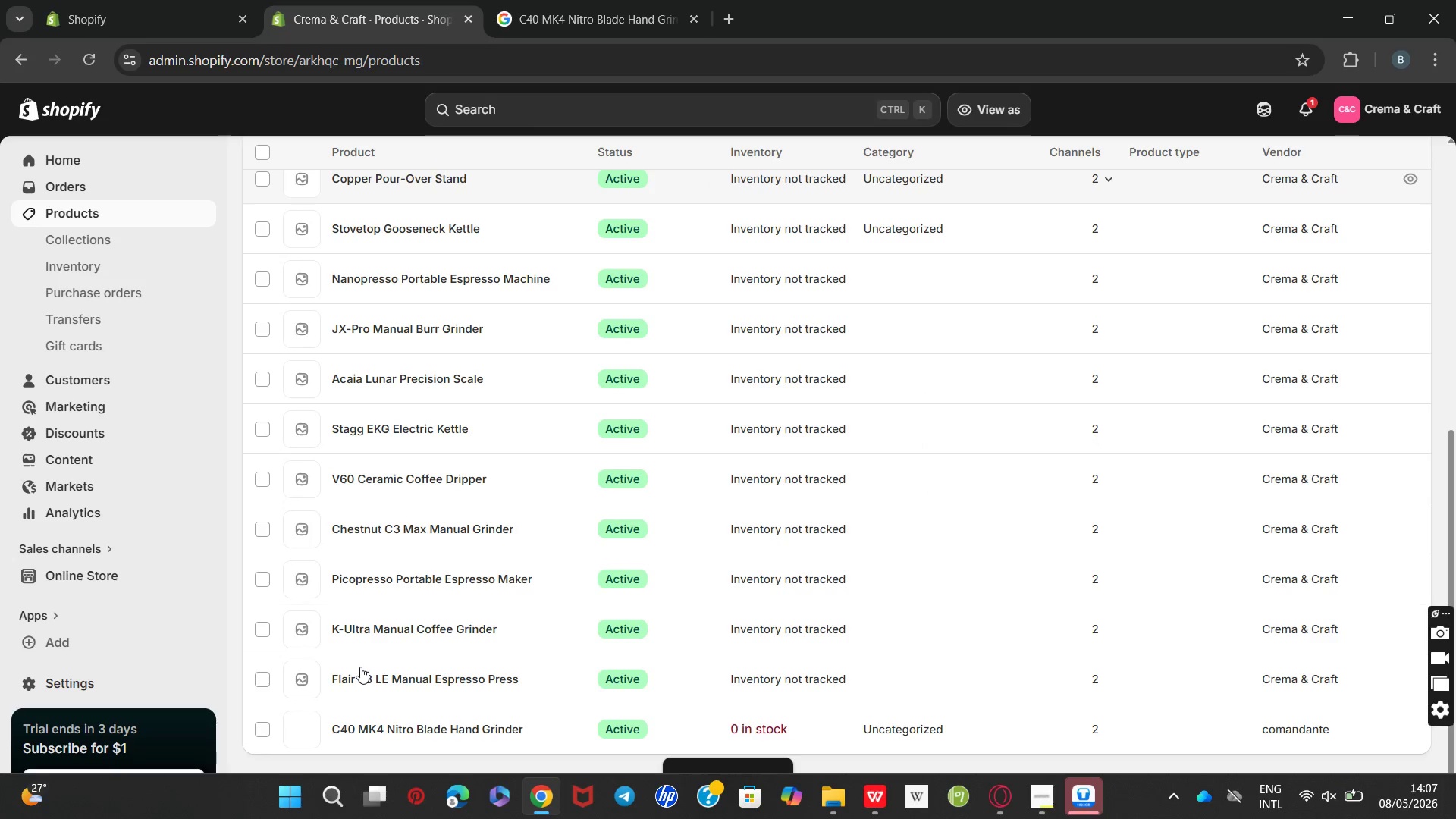 
left_click([347, 686])
 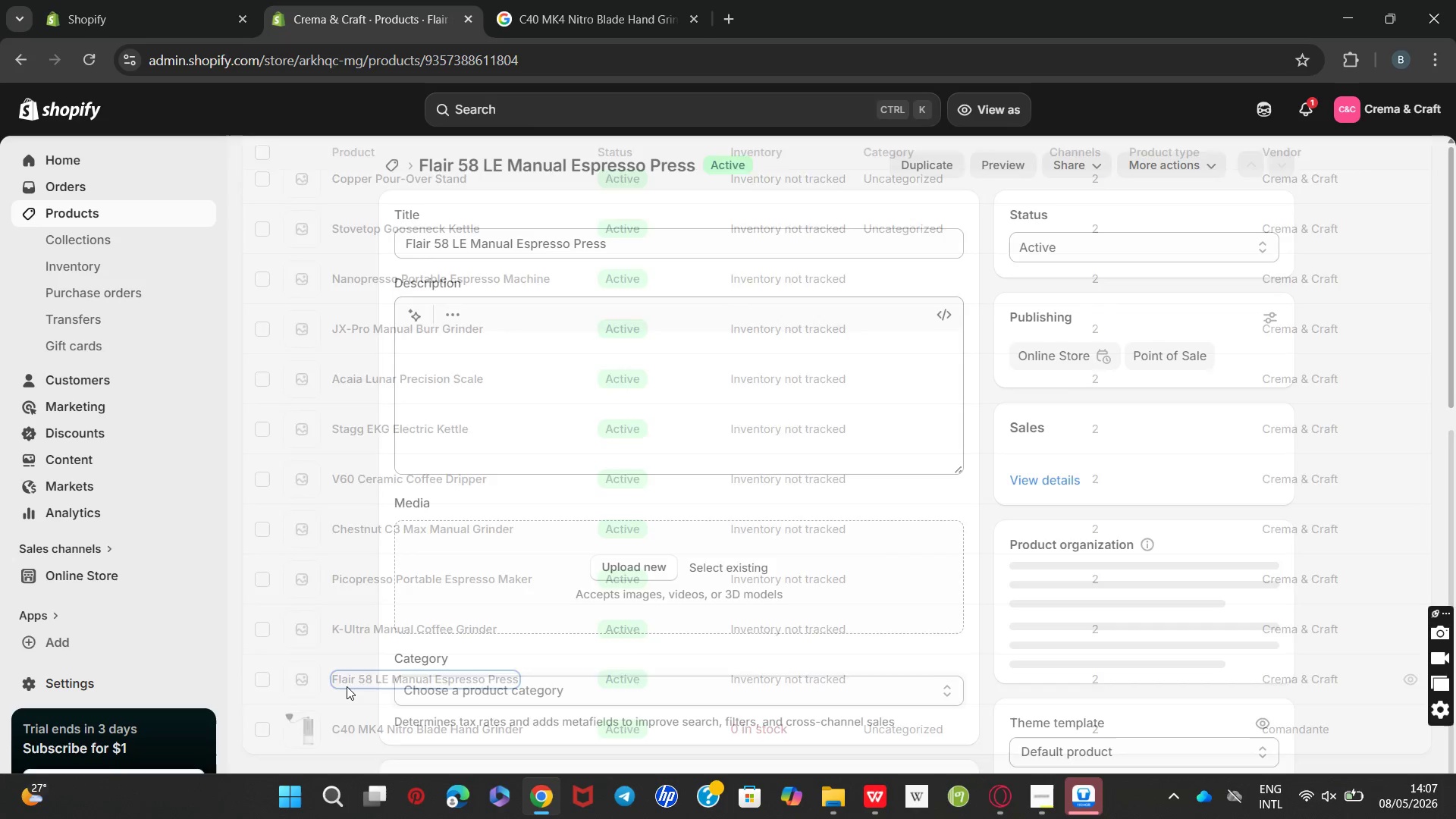 
key(CapsLock)
 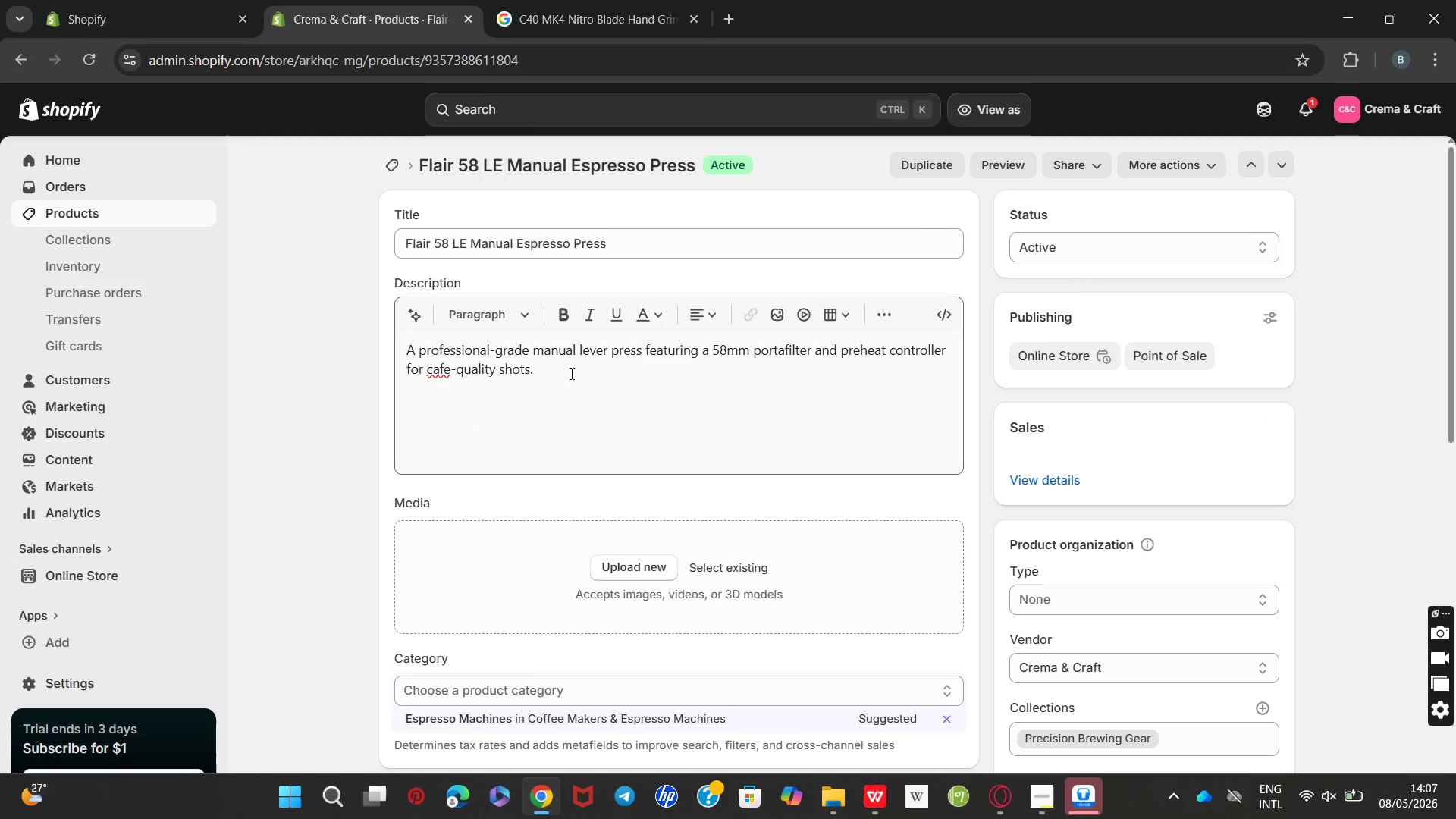 
left_click_drag(start_coordinate=[569, 369], to_coordinate=[376, 339])
 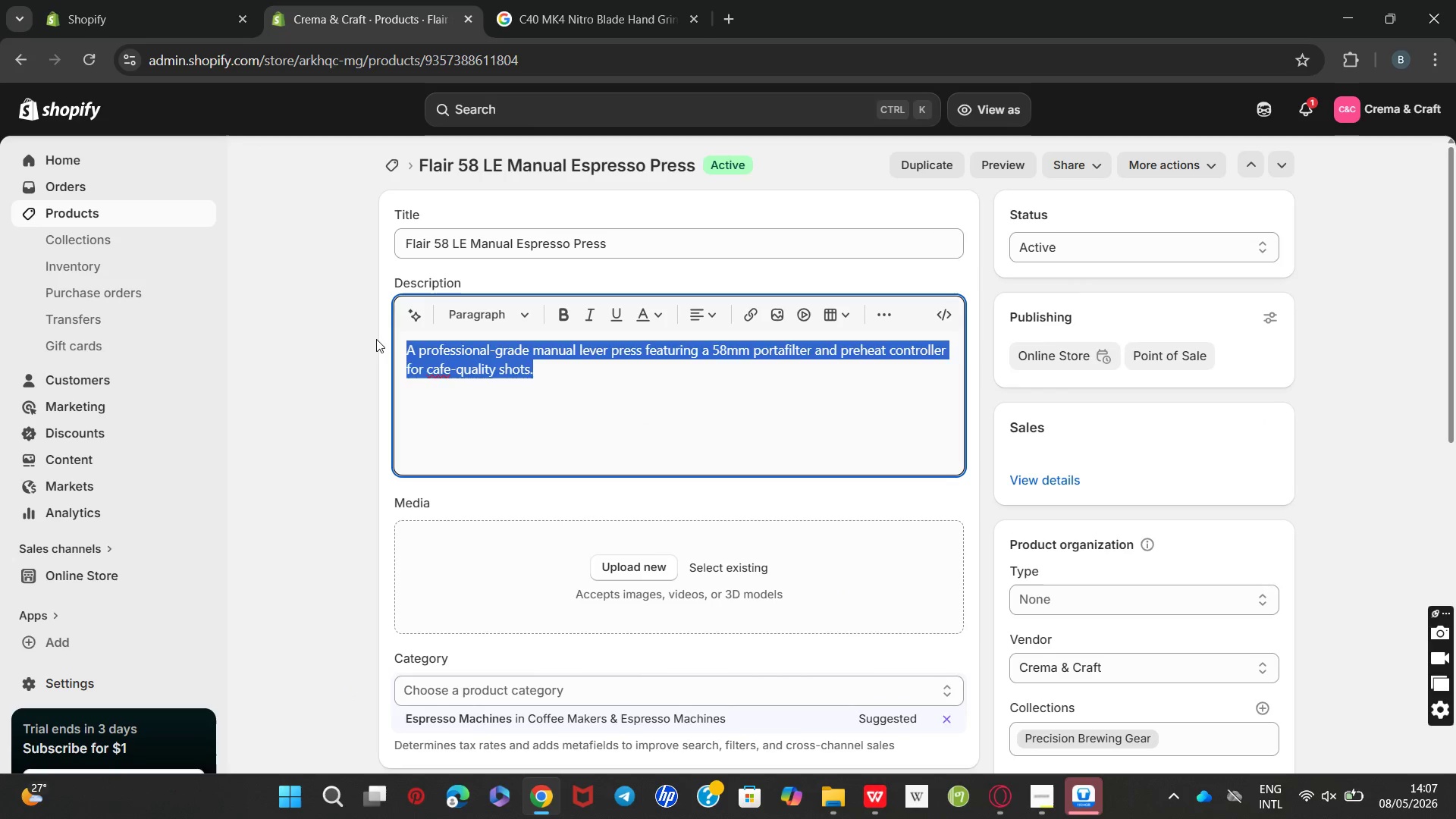 
type(The )
 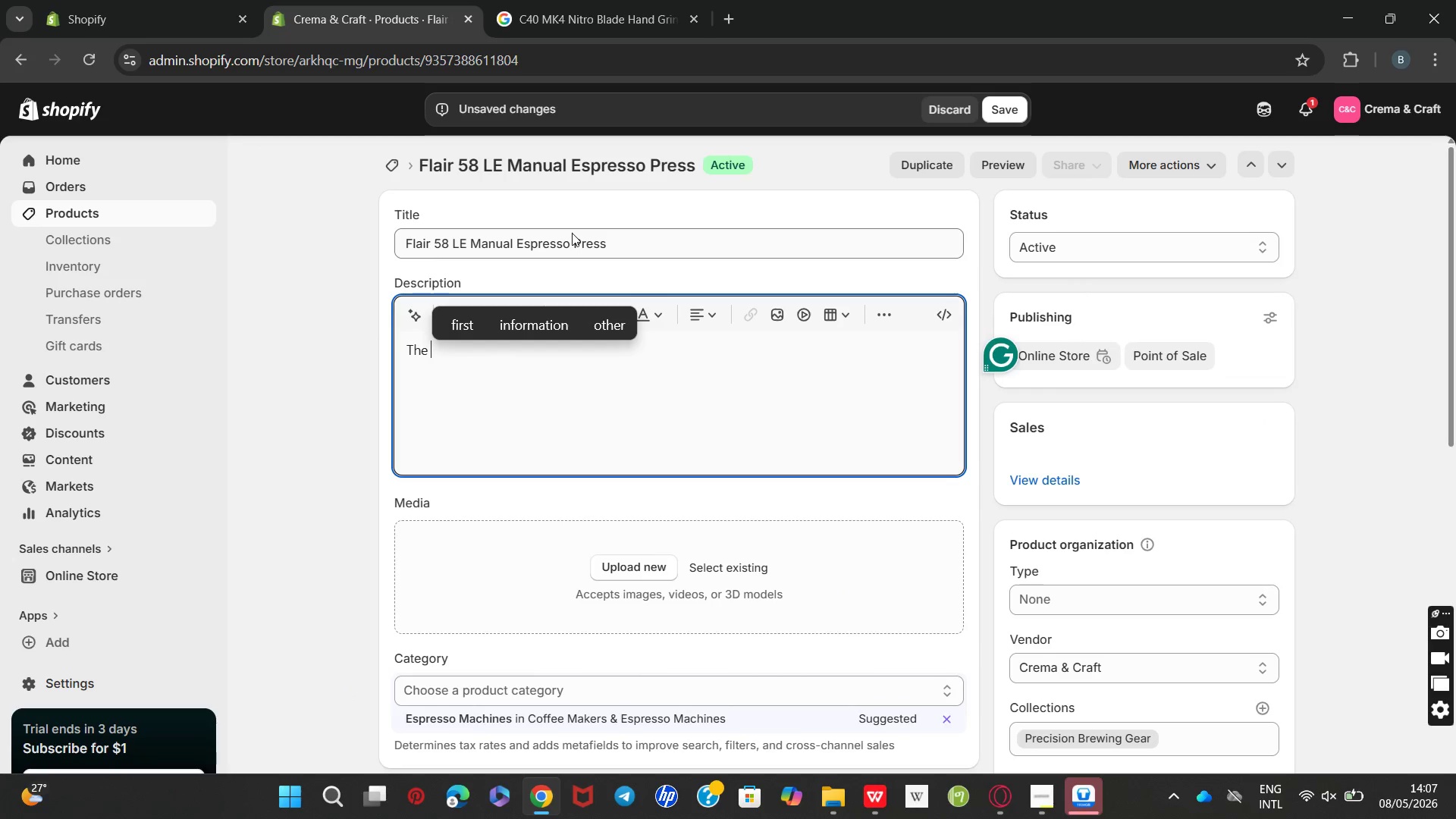 
double_click([572, 233])
 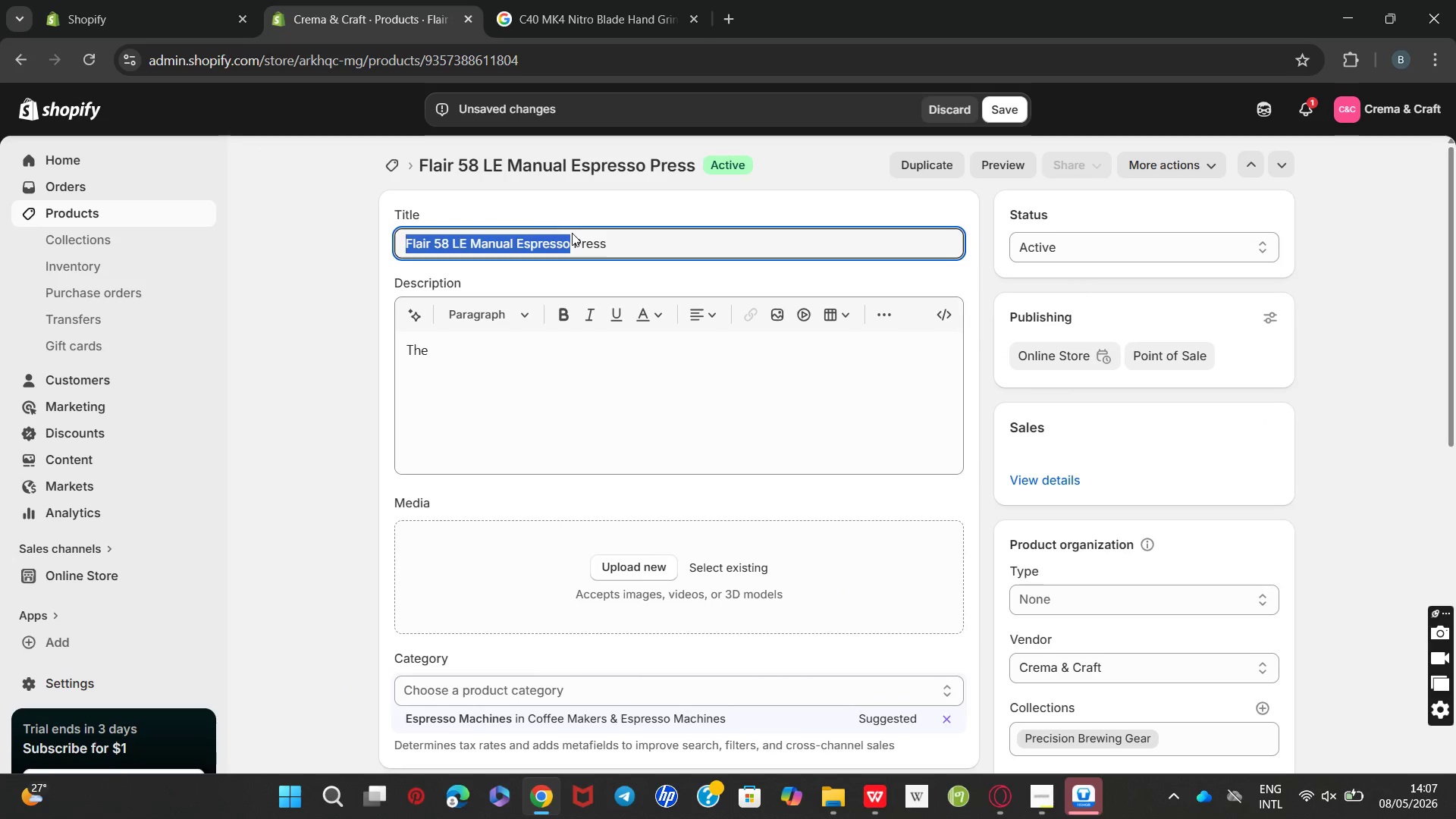 
triple_click([572, 233])
 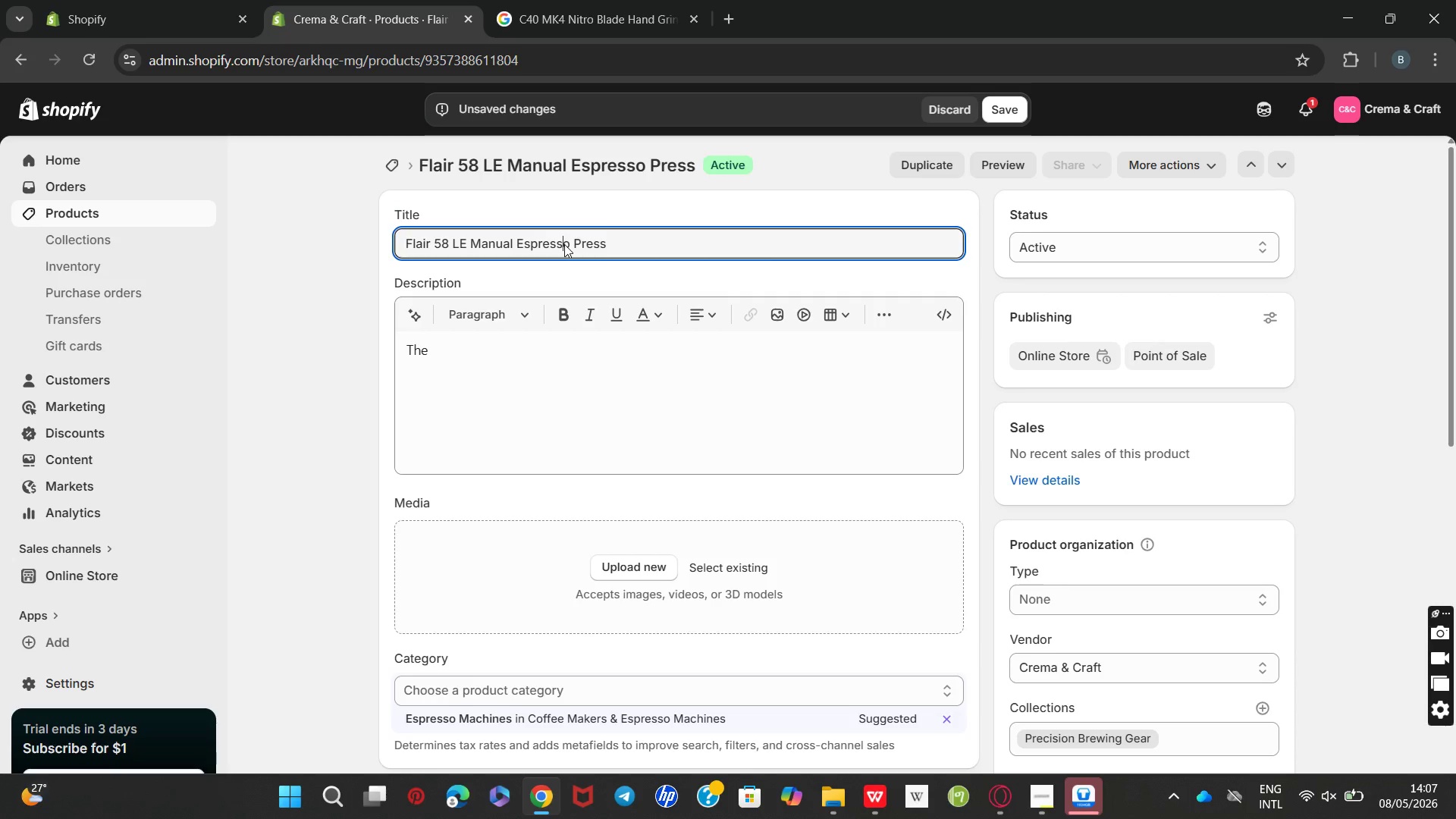 
double_click([564, 244])
 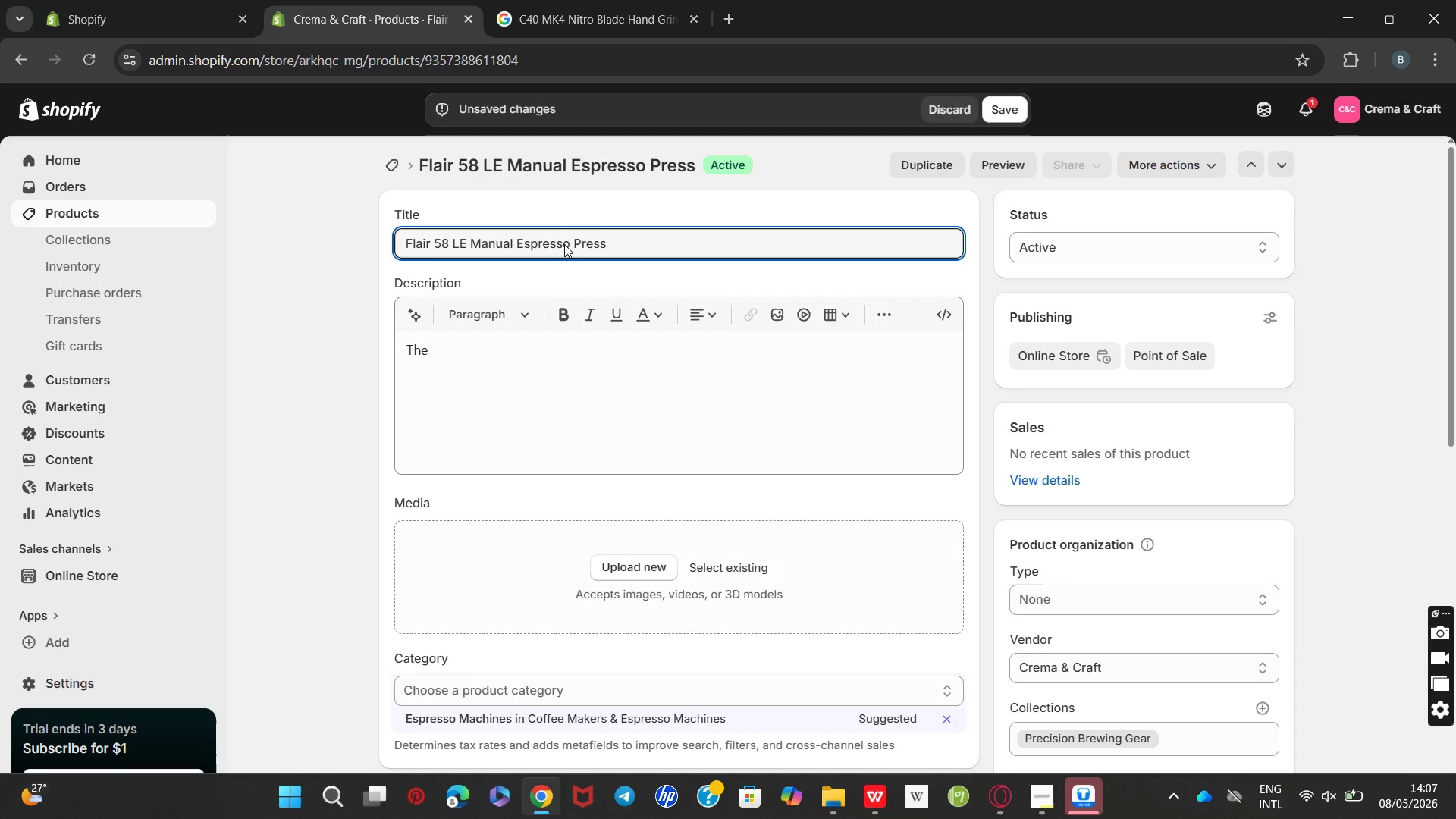 
double_click([564, 244])
 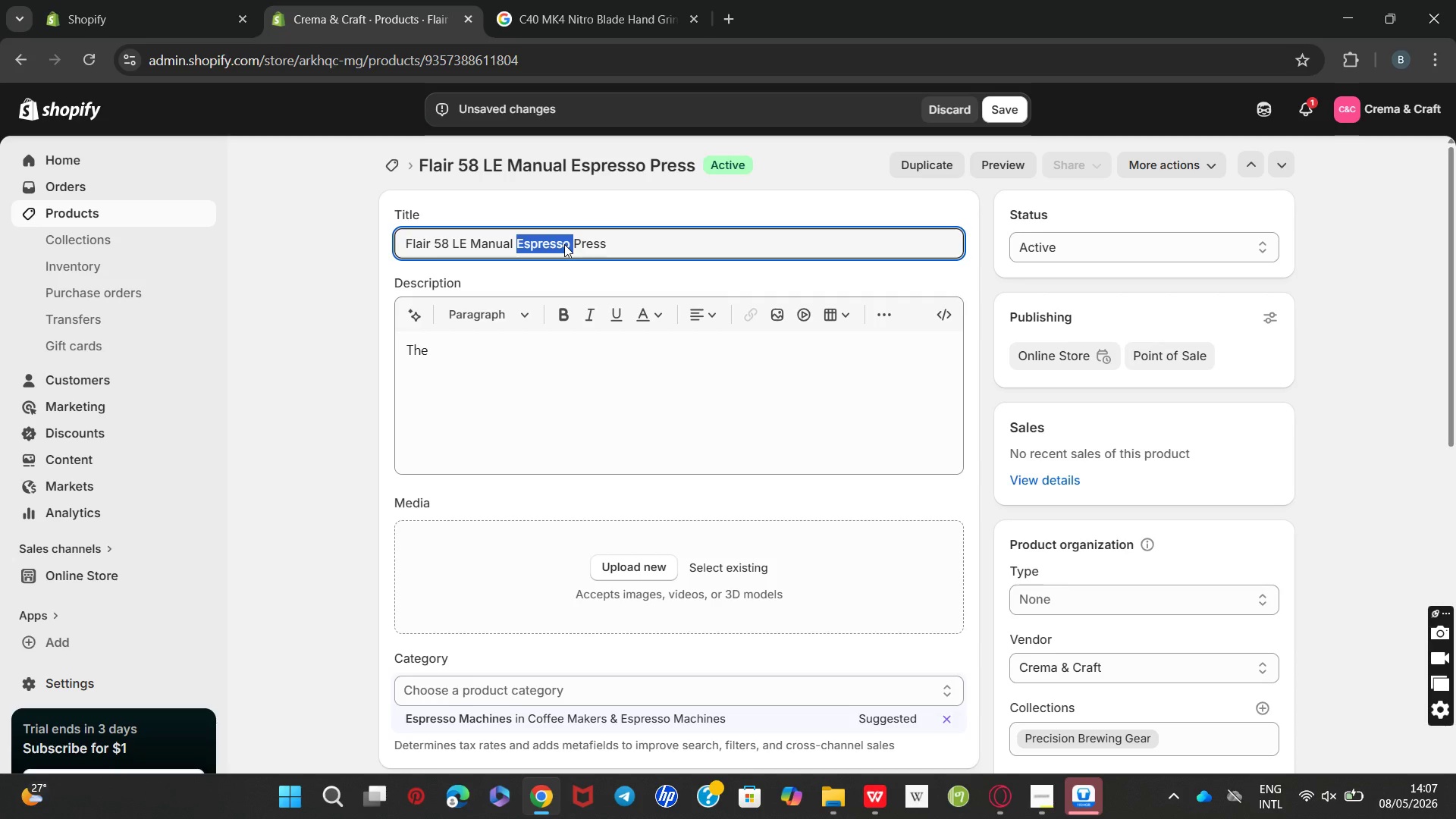 
key(Control+C)
 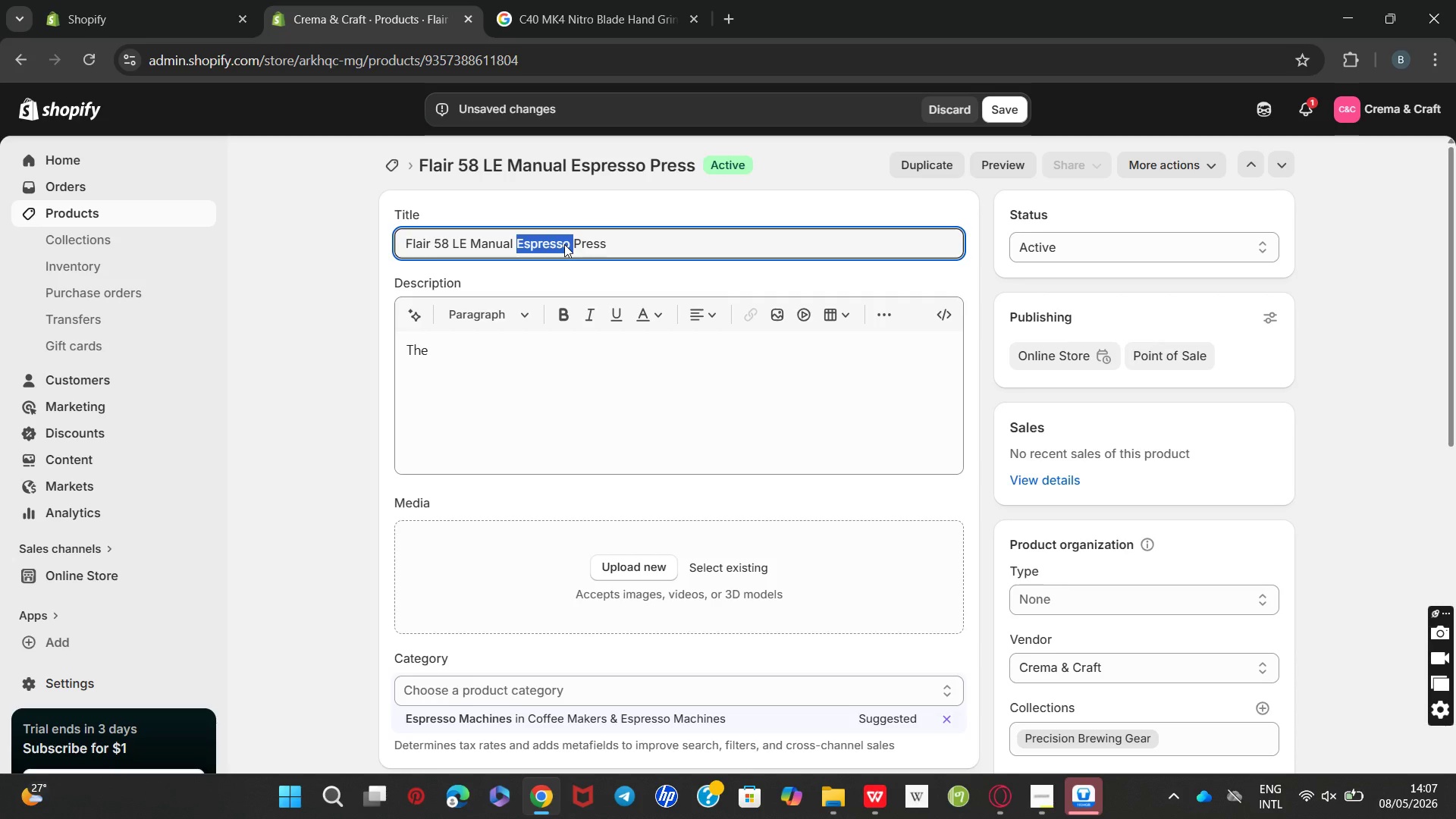 
double_click([564, 244])
 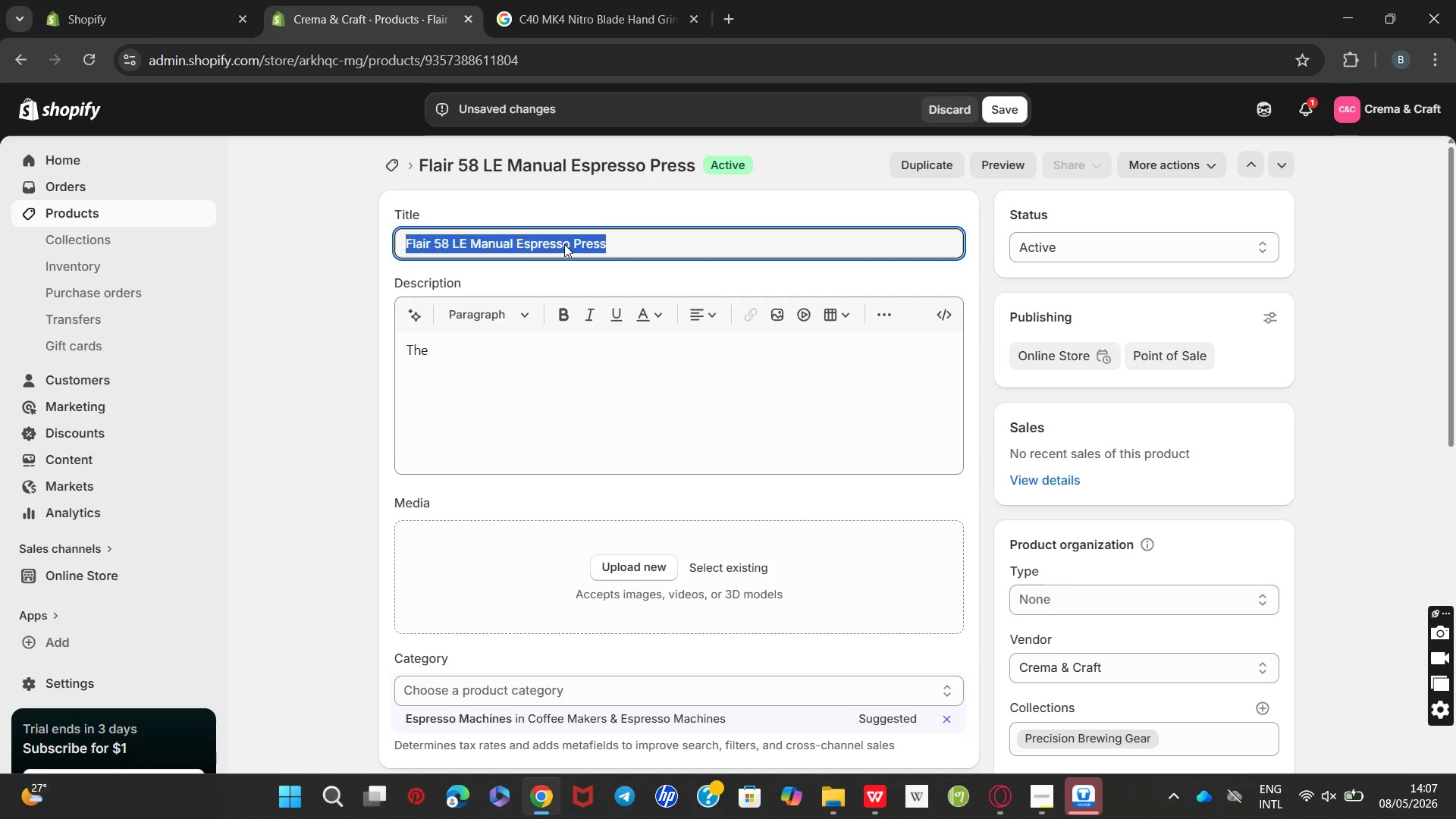 
triple_click([564, 244])
 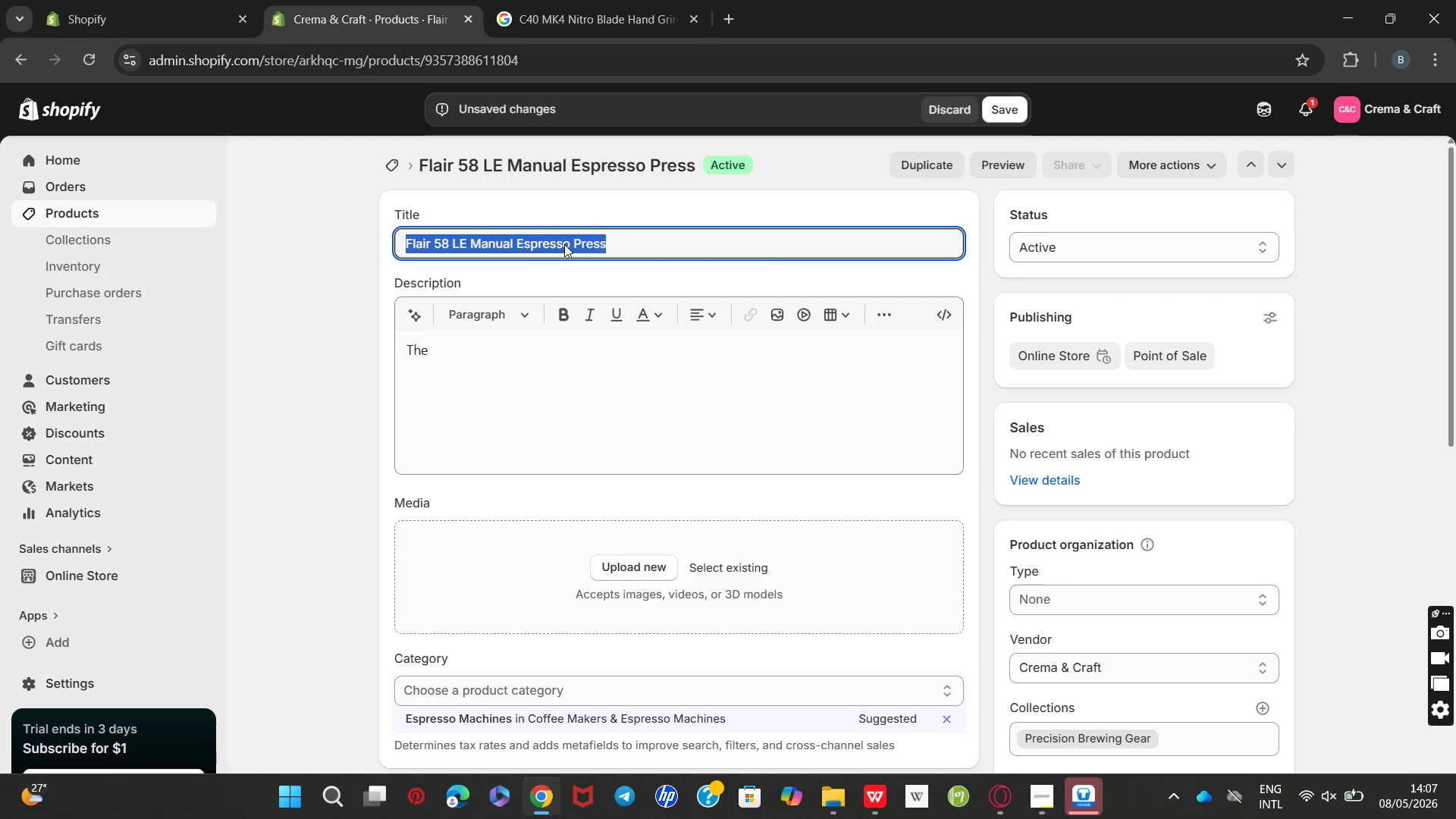 
key(Control+C)
 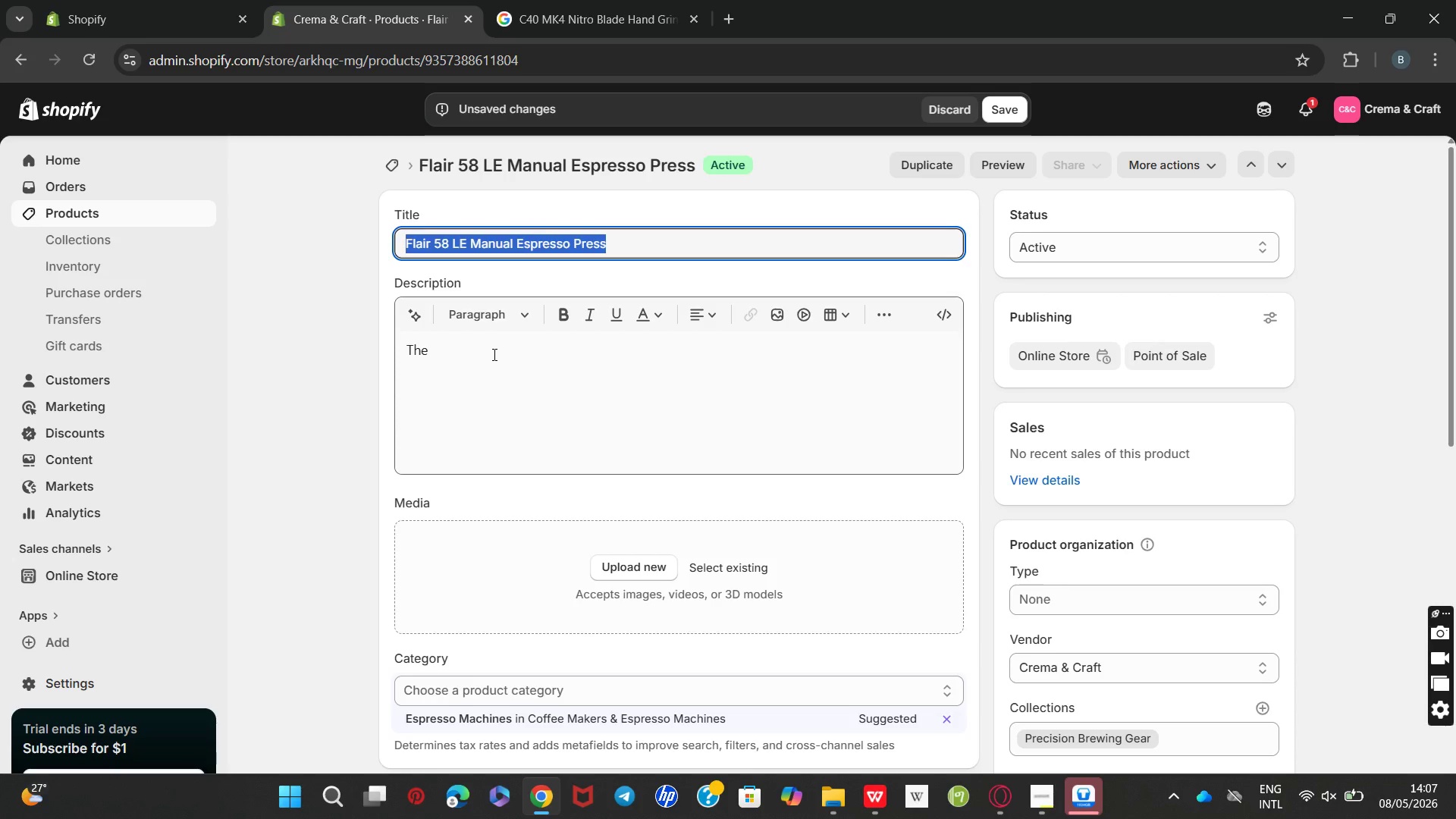 
left_click([493, 354])
 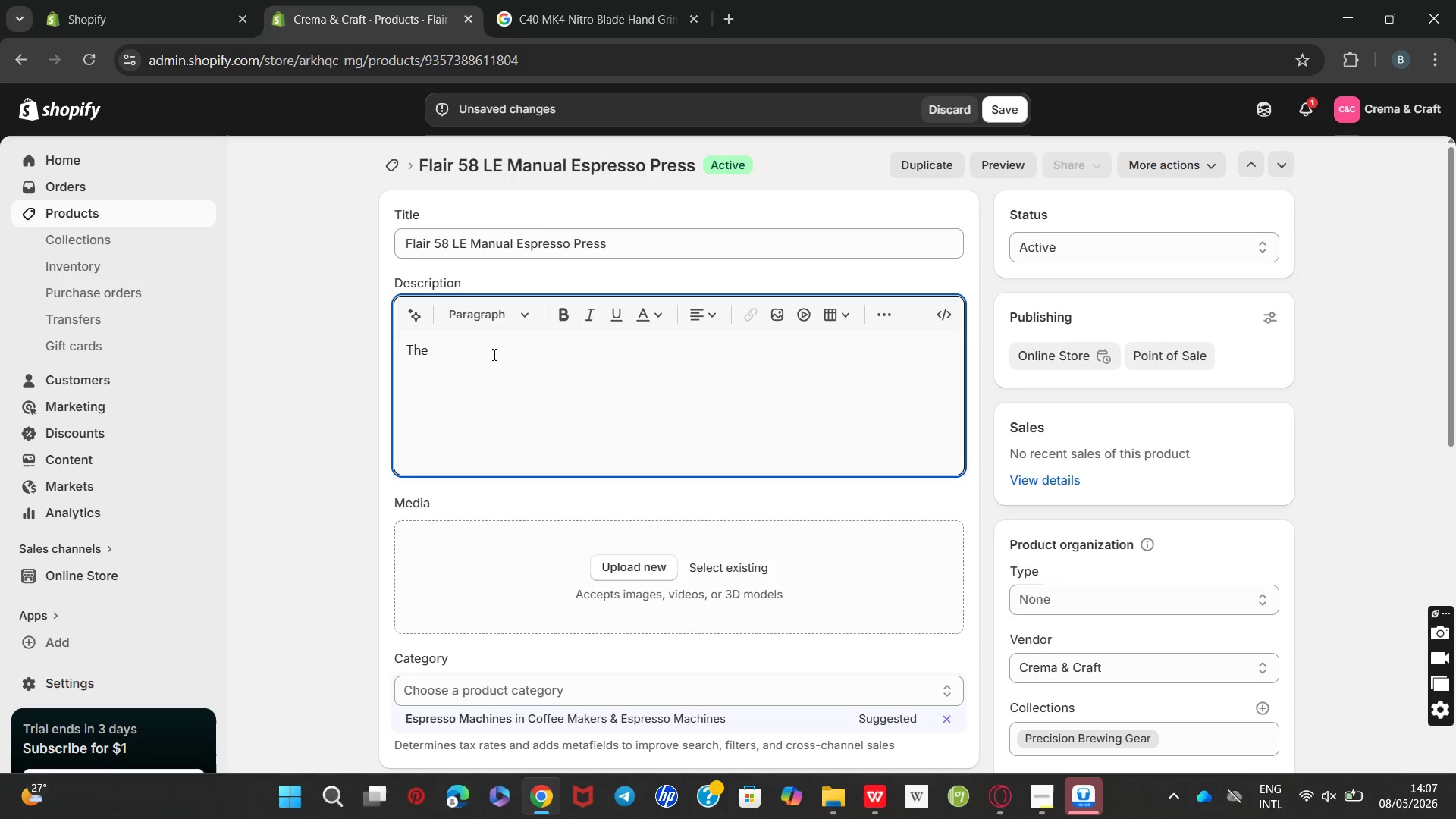 
key(Control+V)
 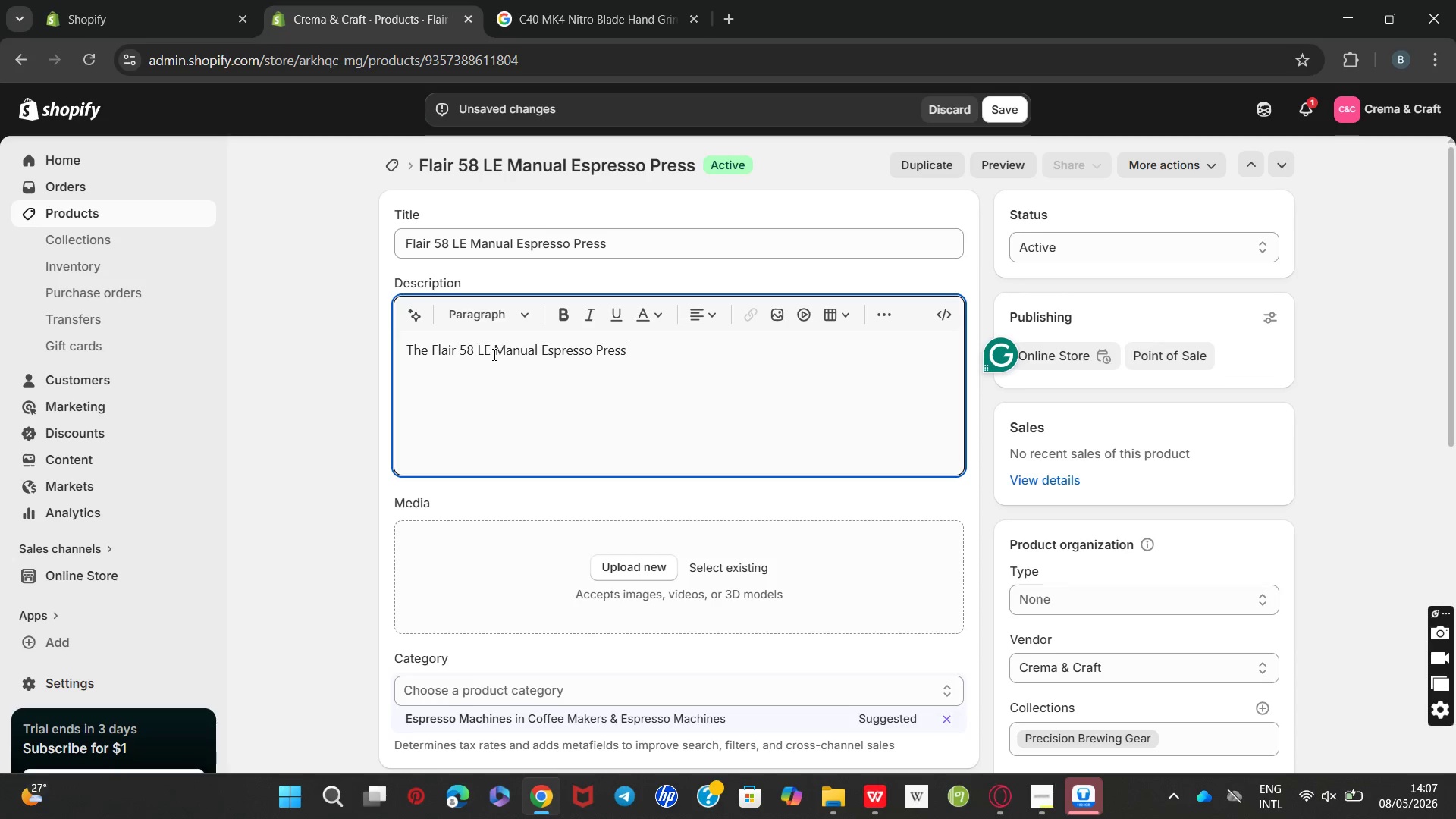 
key(Space)
 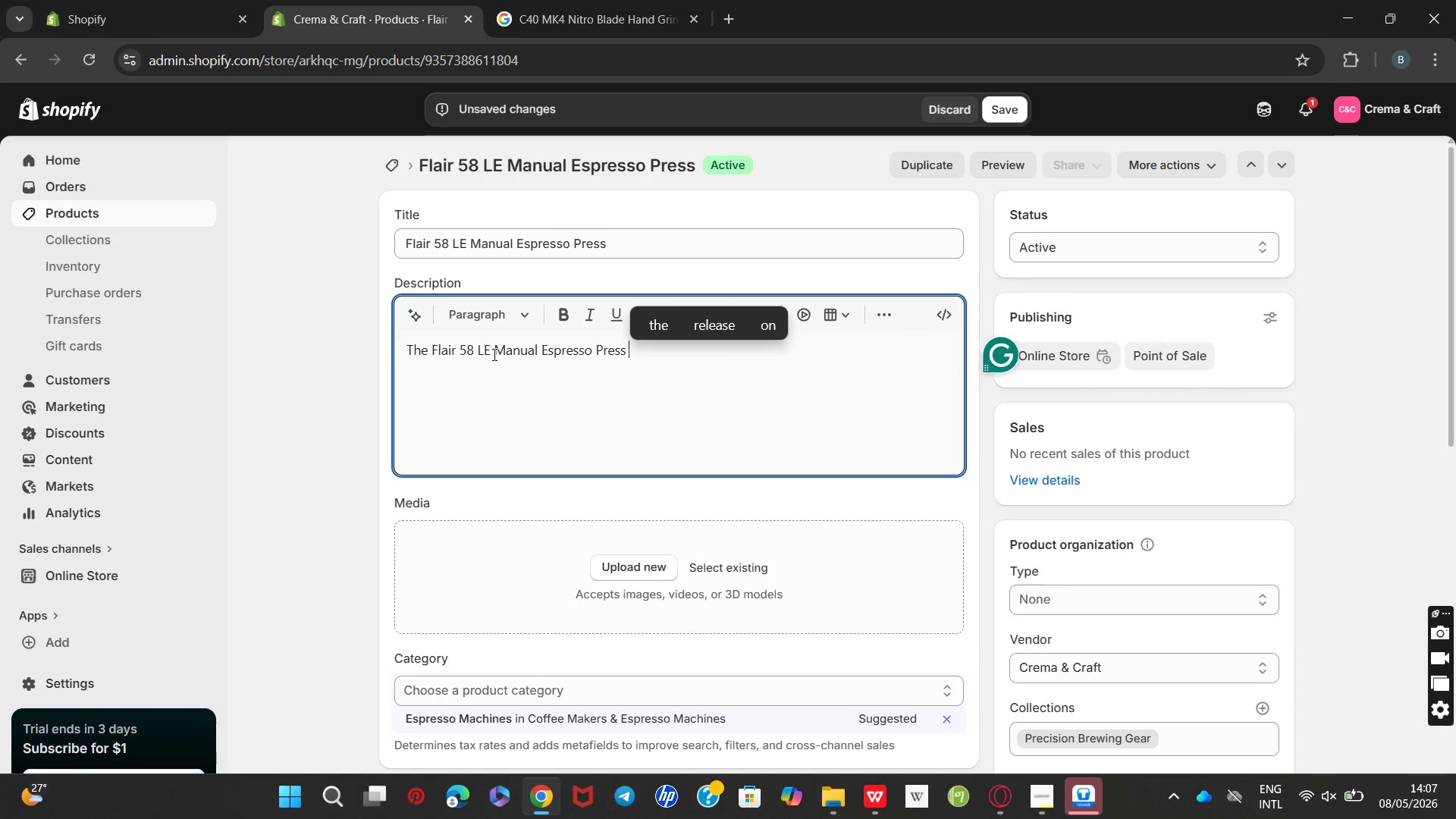 
key(Meta+Unknown)
 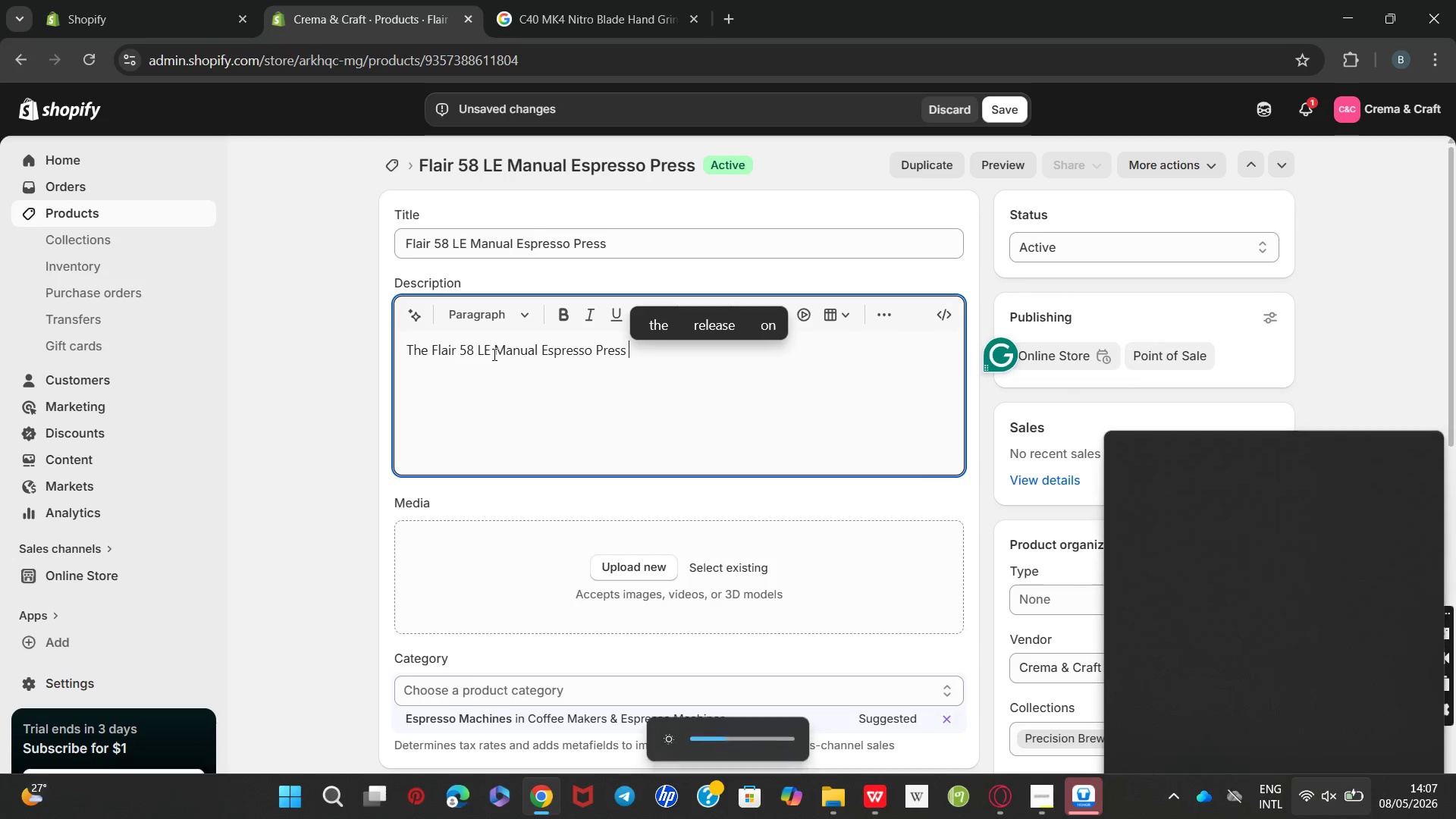 
key(Meta+Unknown)
 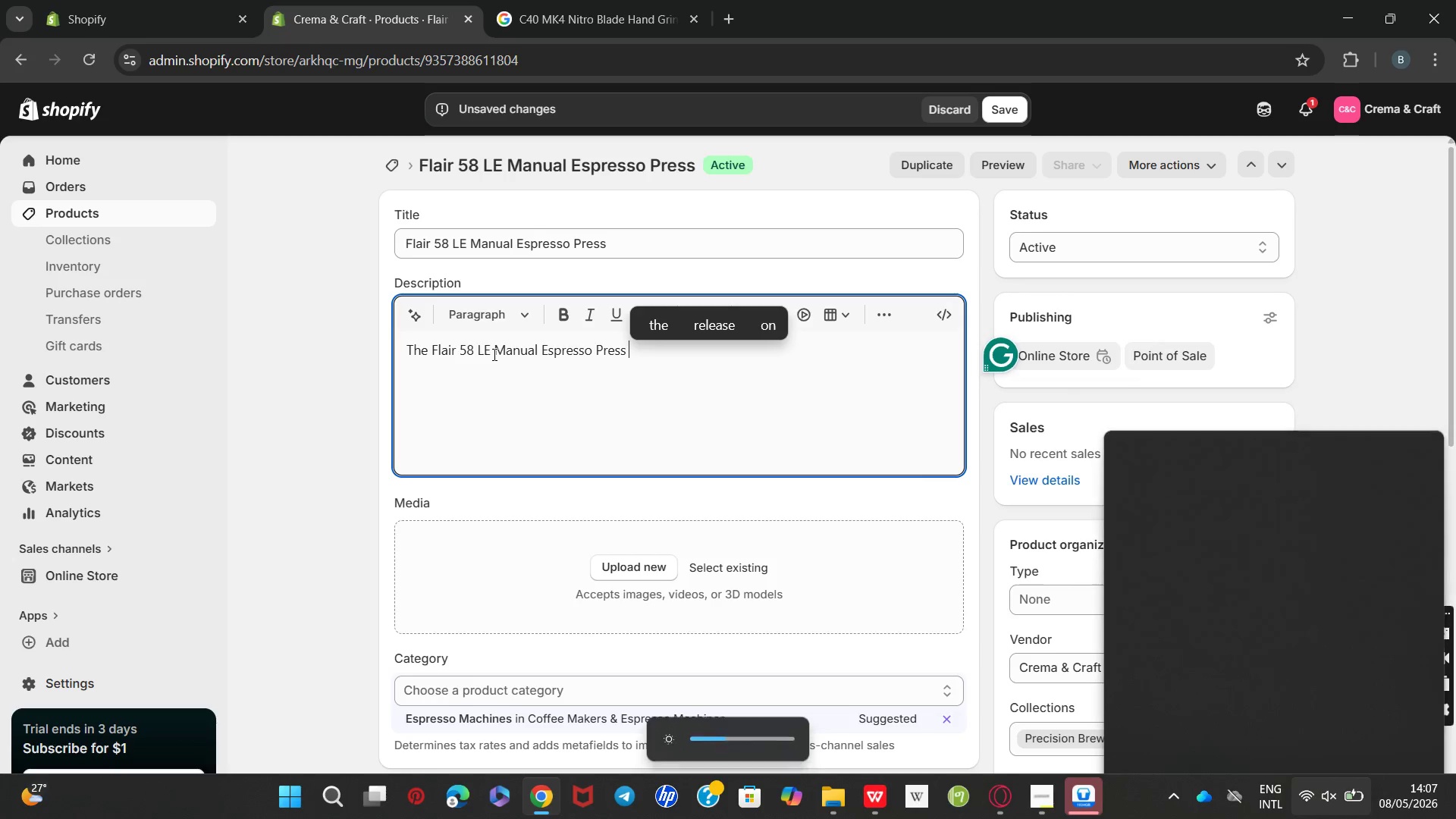 
key(Meta+P)
 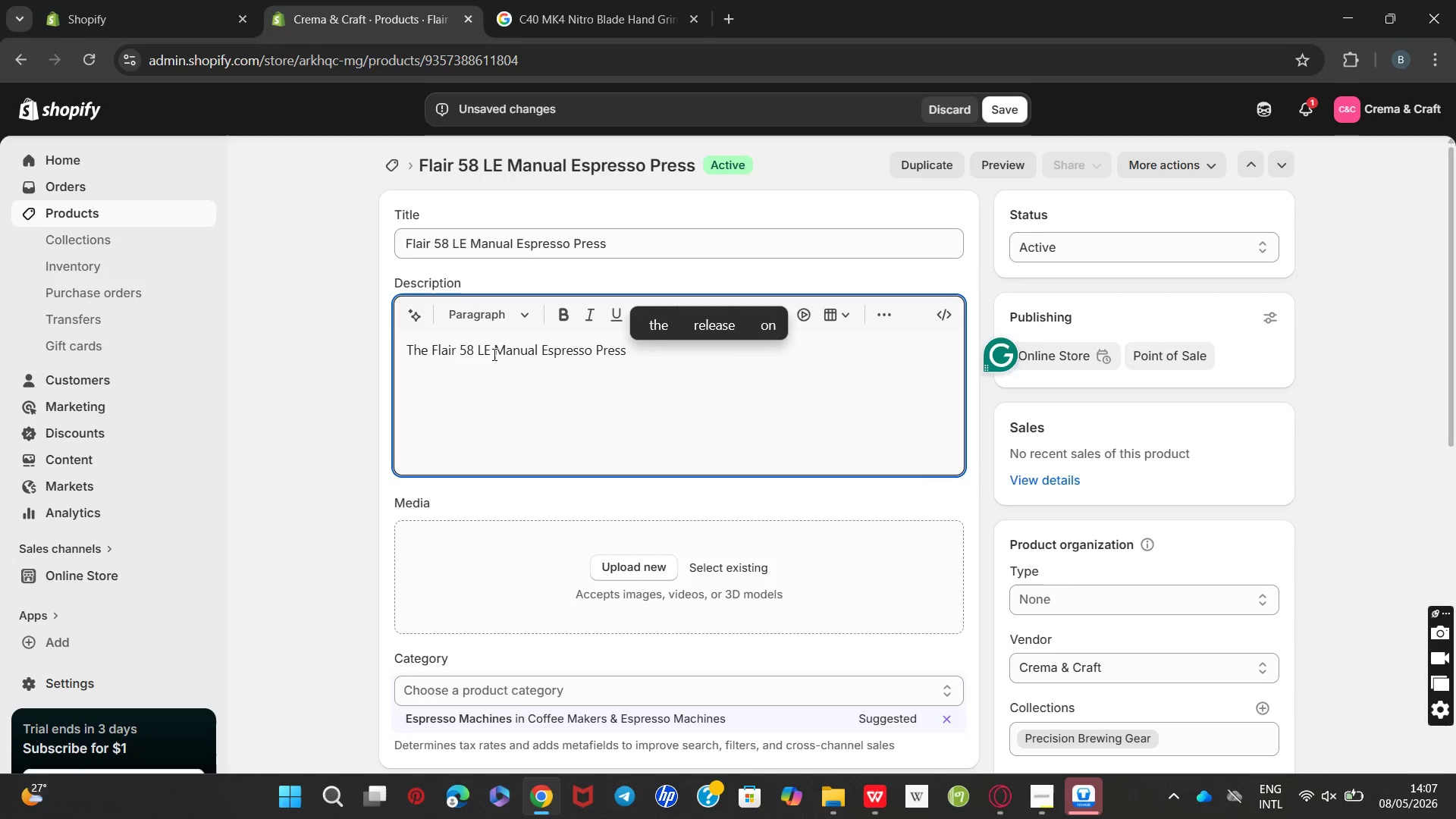 
key(Meta+P)
 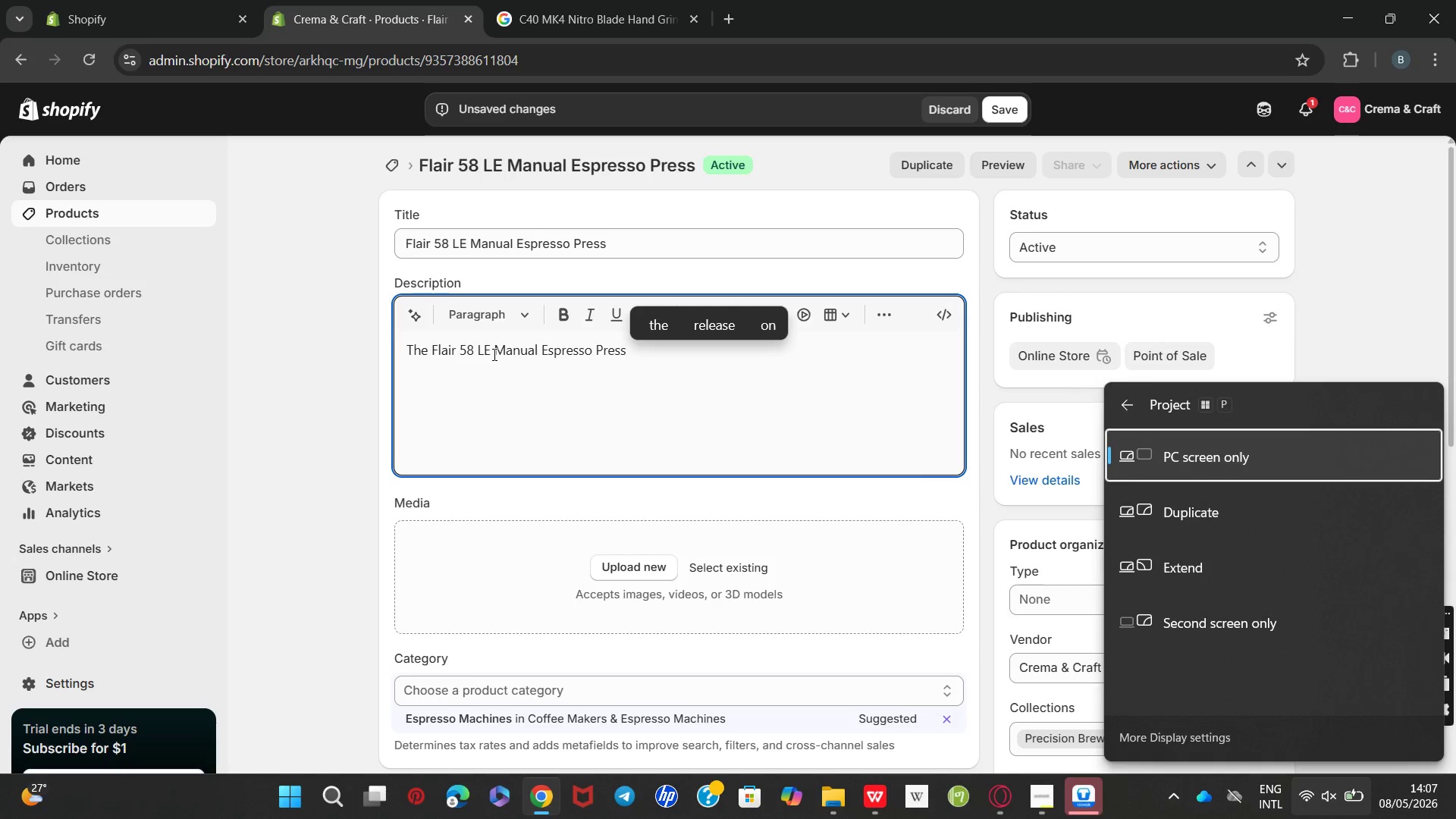 
key(Meta+Unknown)
 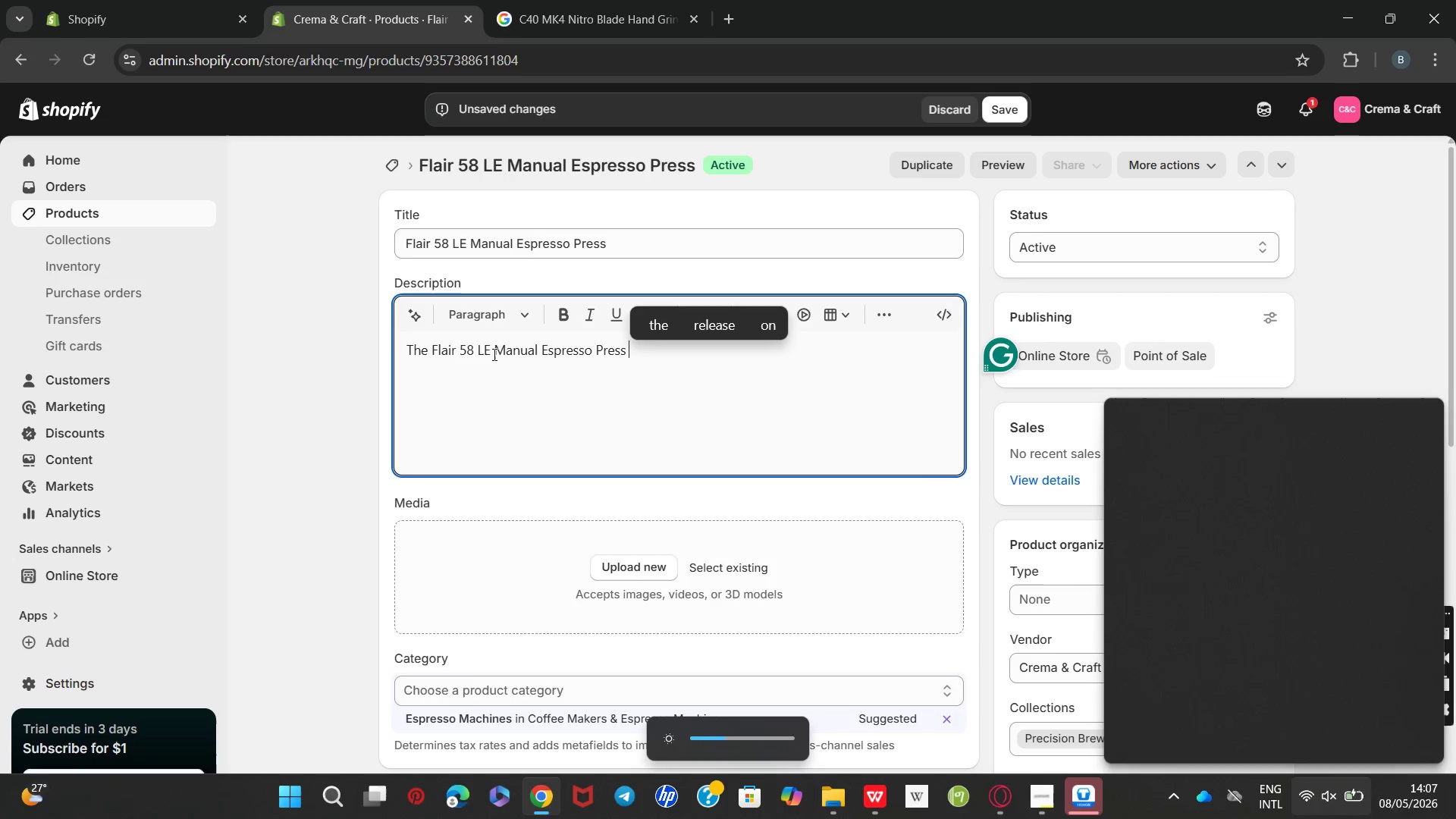 
key(Meta+Unknown)
 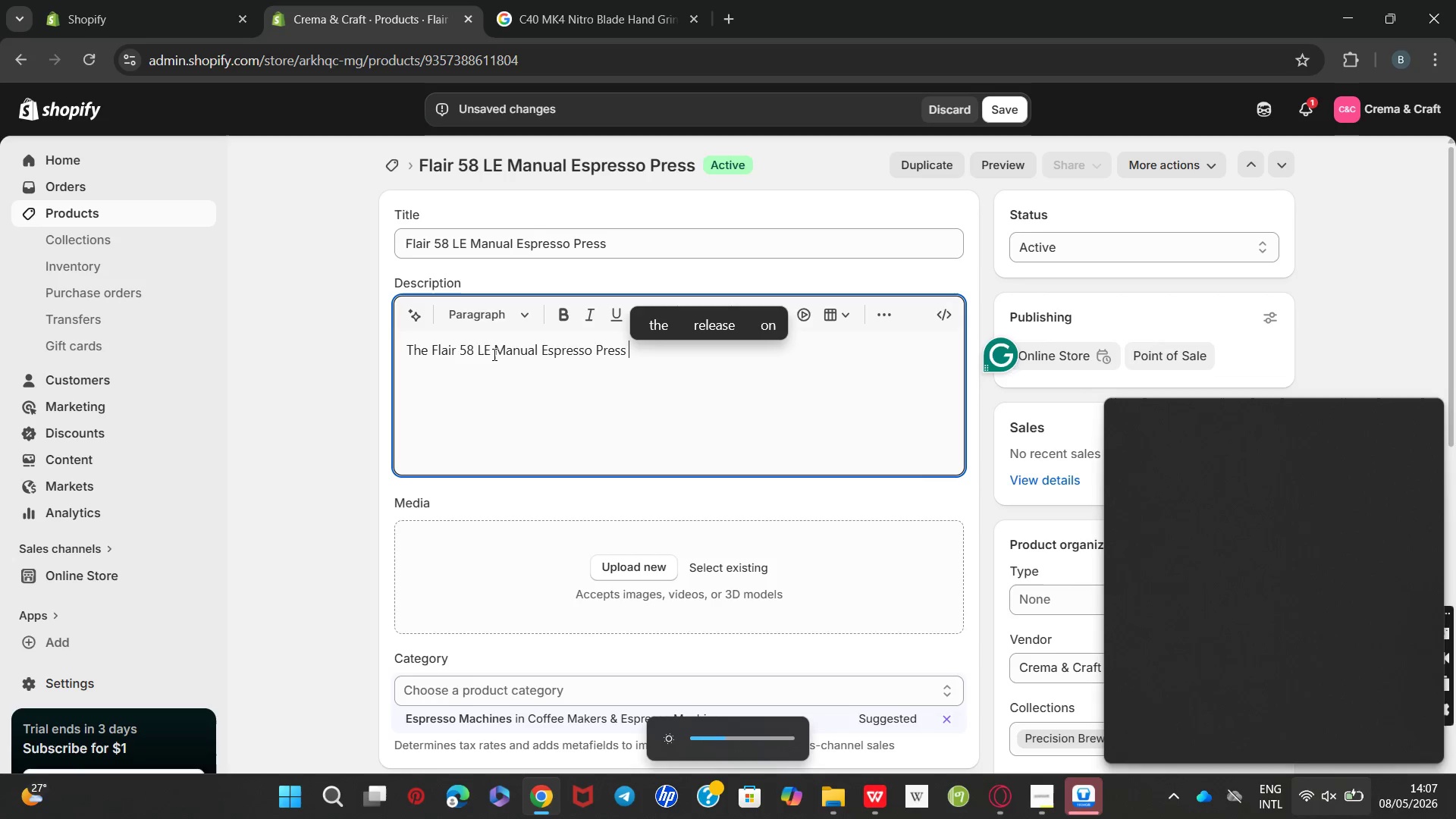 
hold_key(key=Unknown, duration=0.98)
 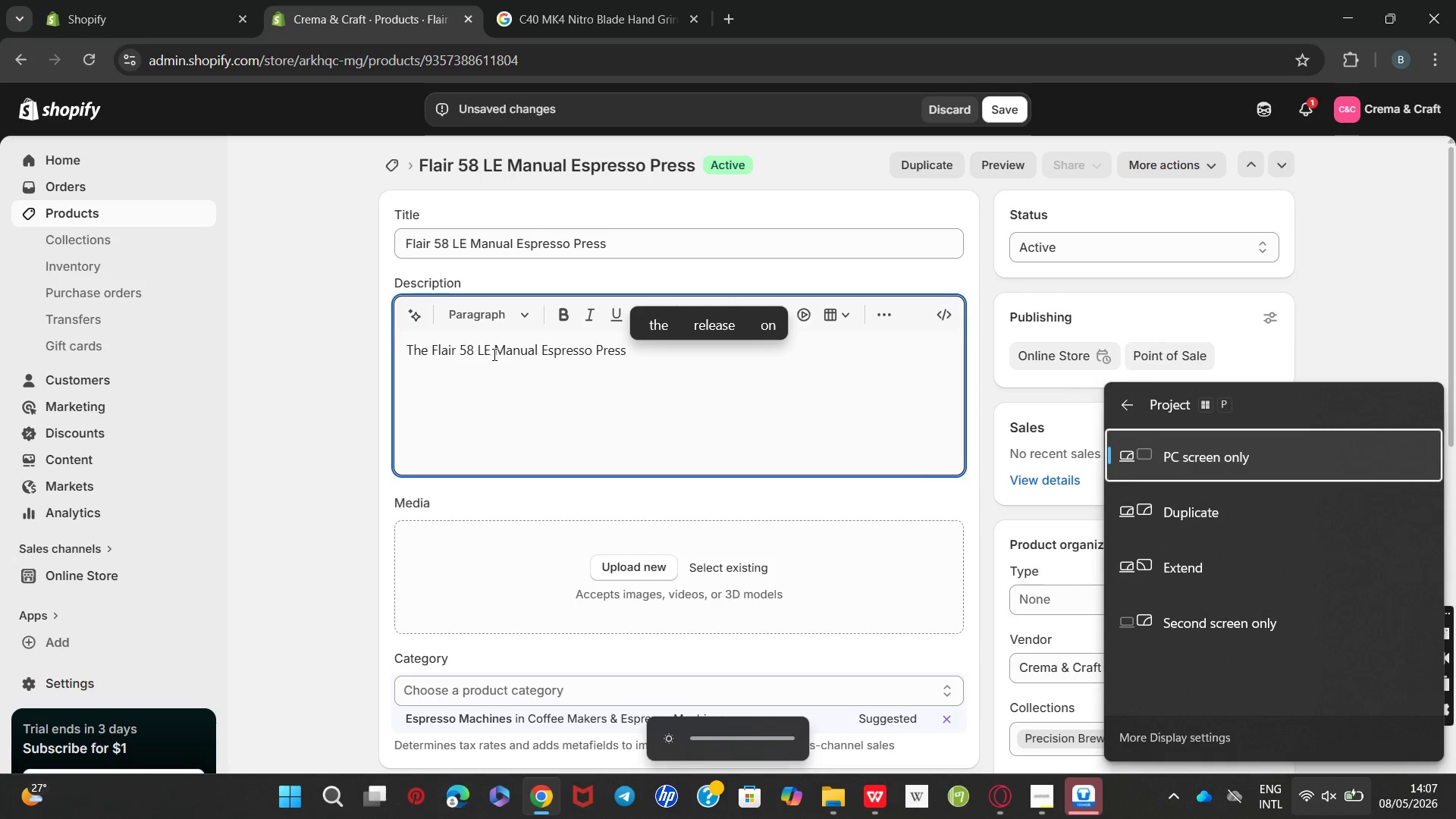 
left_click([719, 385])
 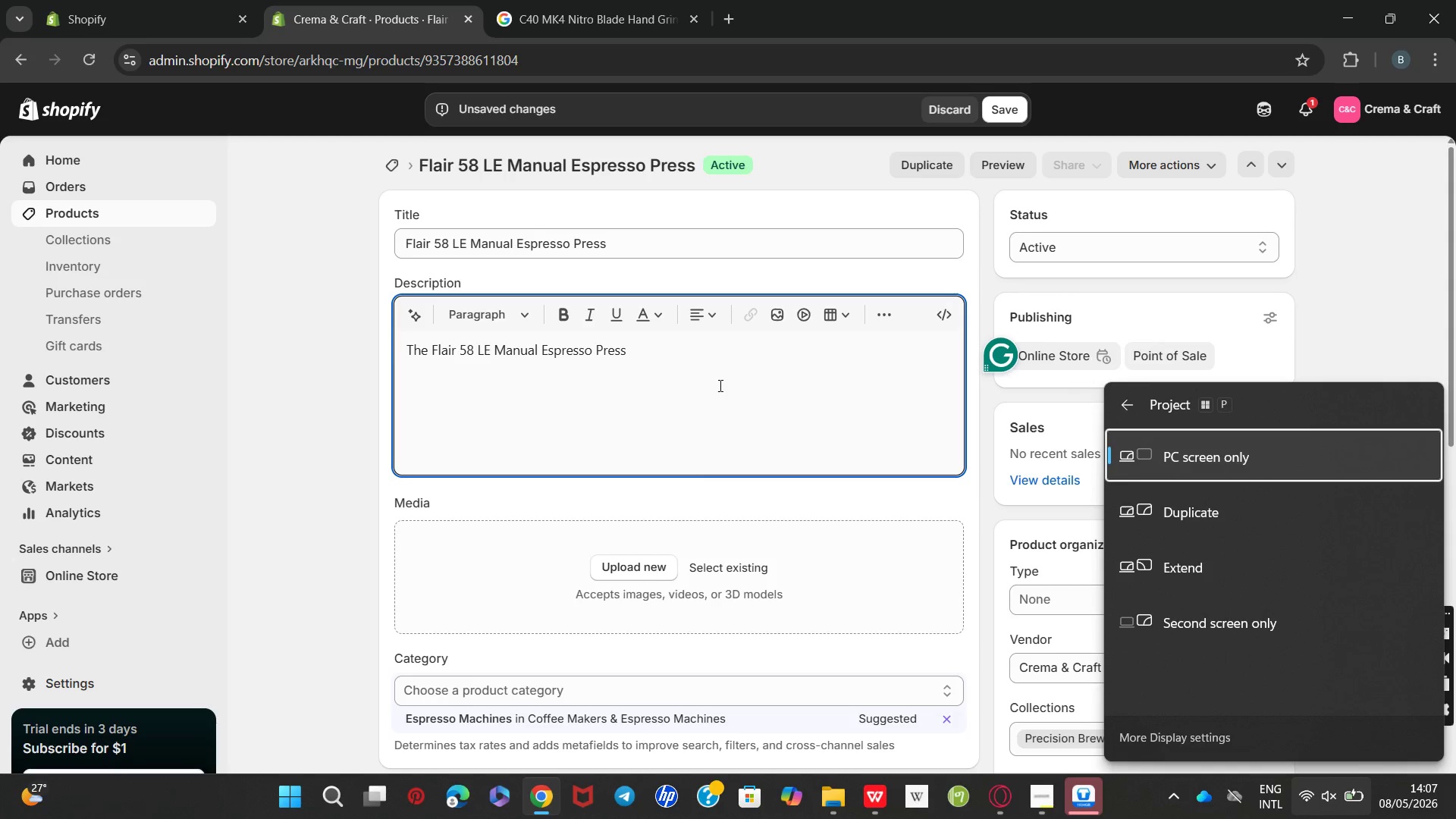 
type(brings professional cafe-quality espresso into compact home brewing. )
key(Backspace)
key(Backspace)
type( setup. Featuring a durable stainless steel frame and precision pressure contri)
key(Backspace)
type(ol, it allos users to create)
 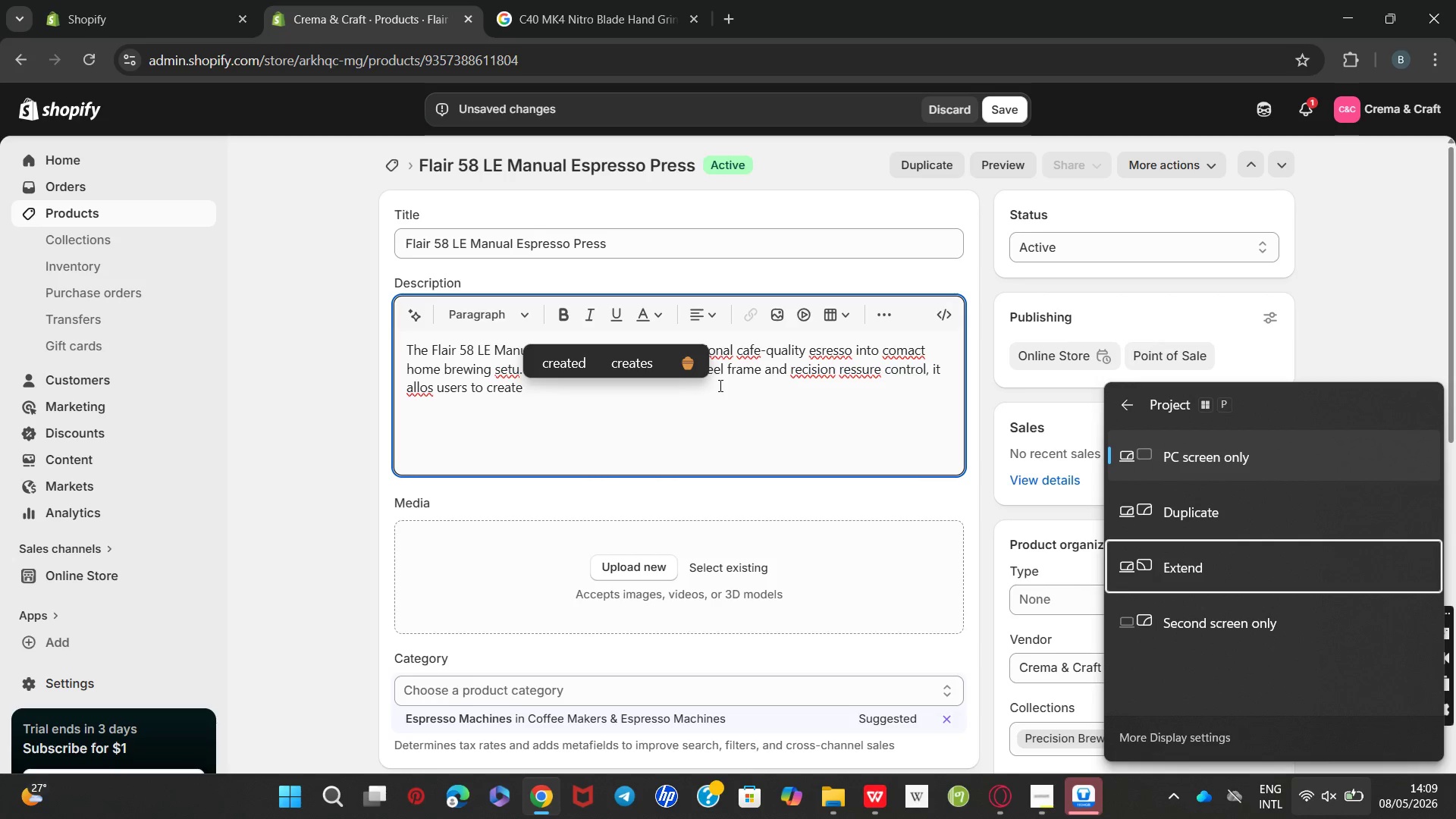 
type( rich and balanced espresso shots with full manual control )
key(Backspace)
type(. The integrated preheating system improves extraction )
 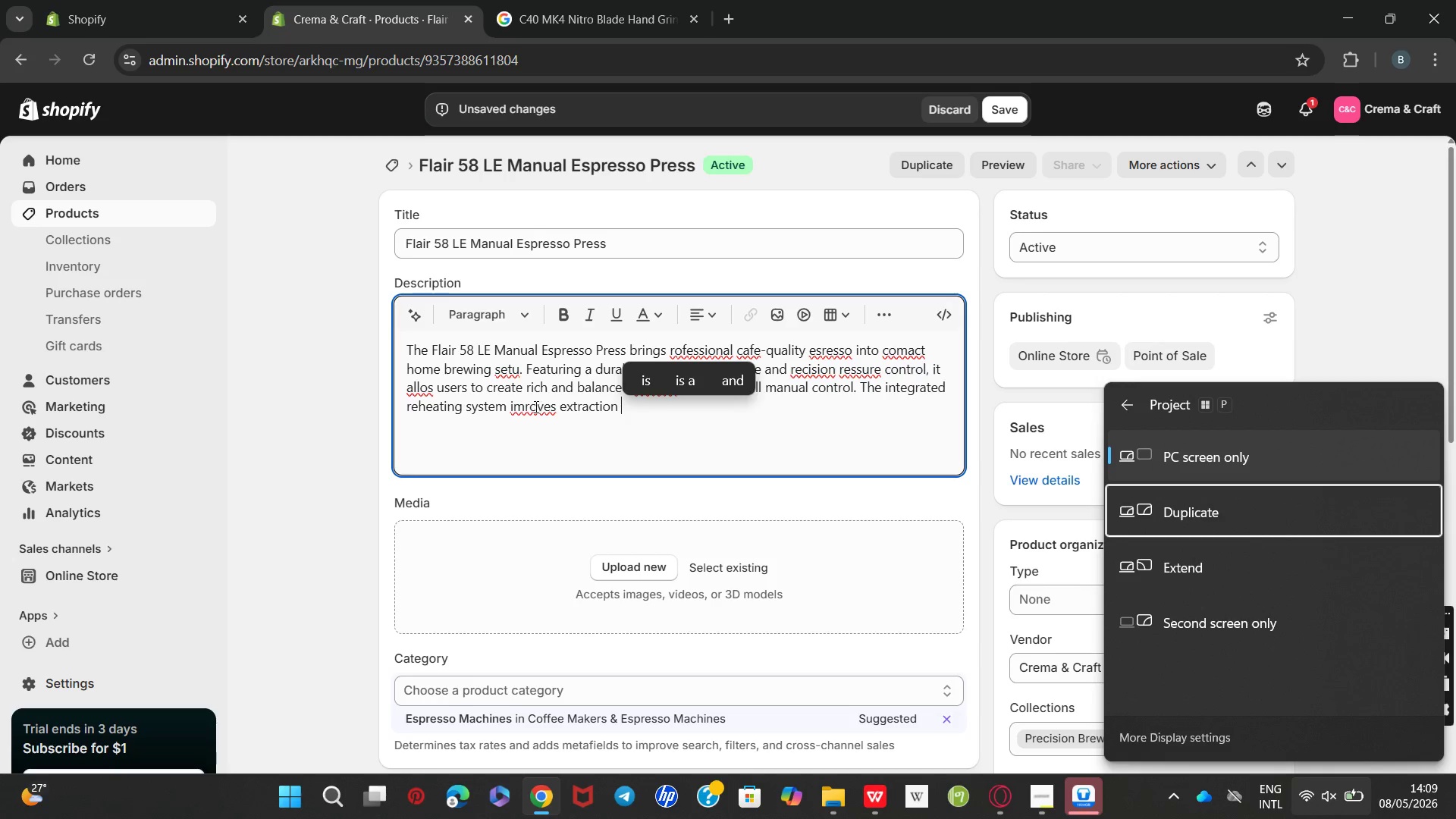 
wait(8.51)
 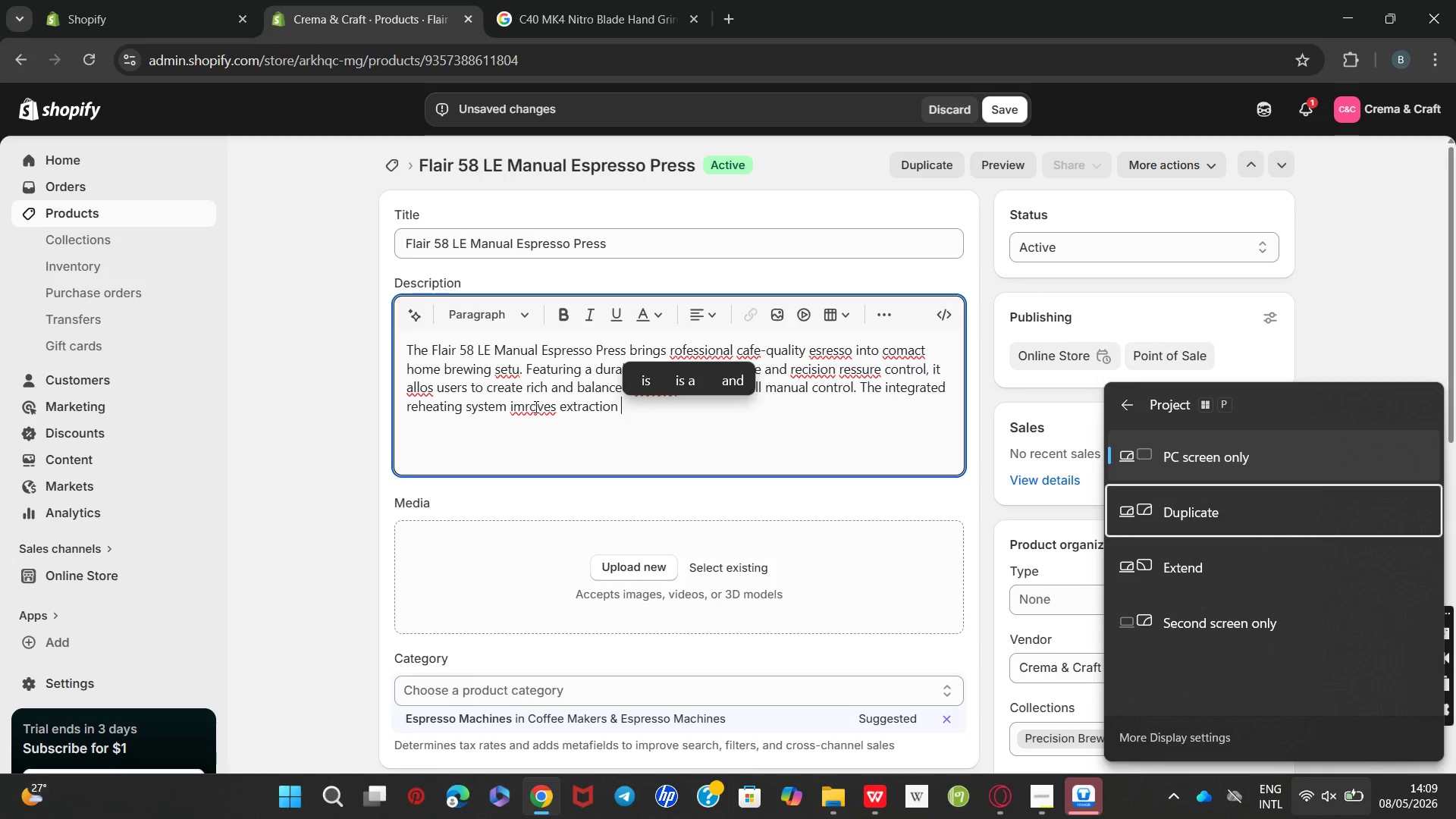 
type(consistency and enhances flavour clarity in every cup .)
key(Backspace)
key(Backspace)
type(p)
 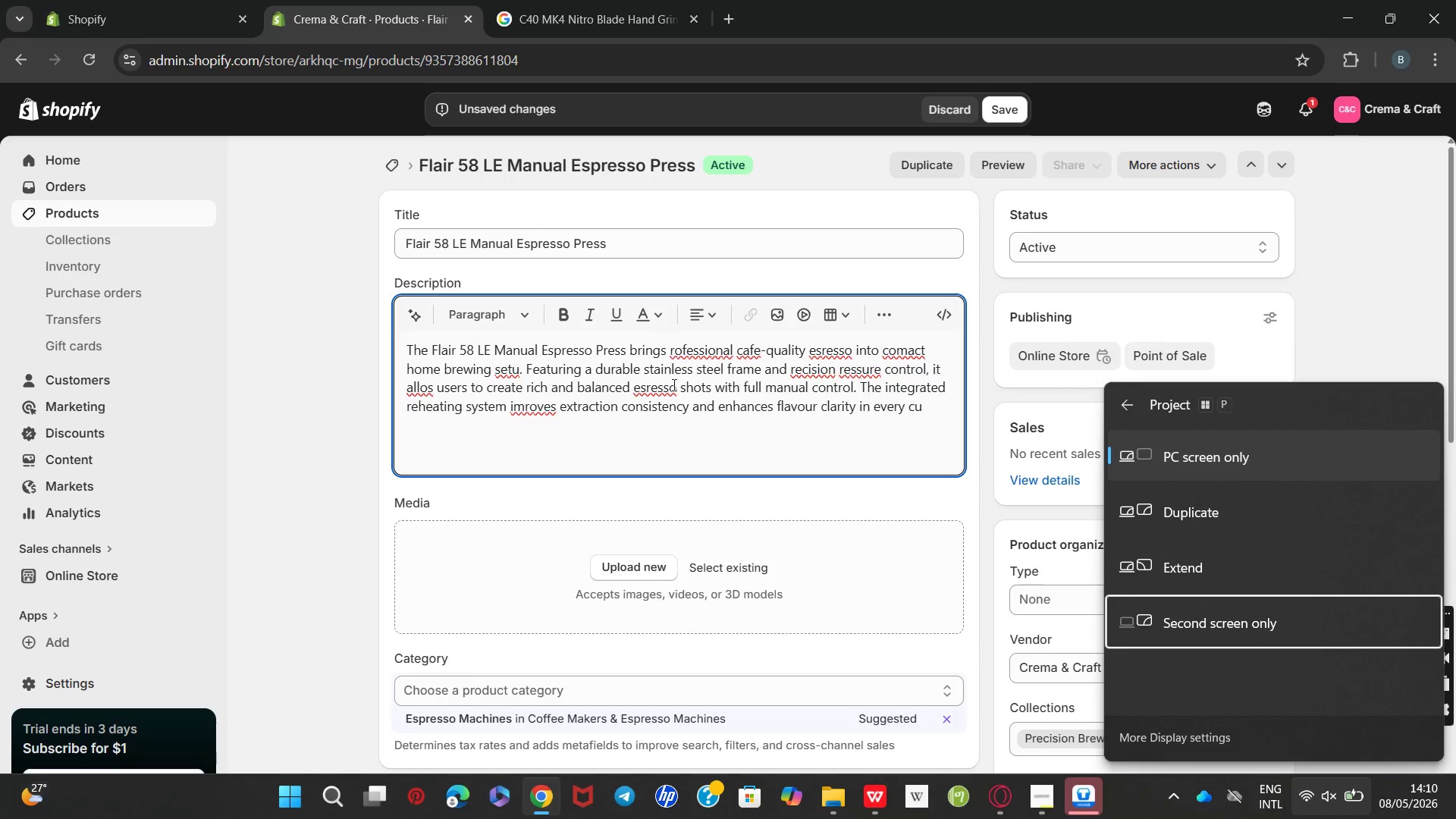 
left_click([806, 452])
 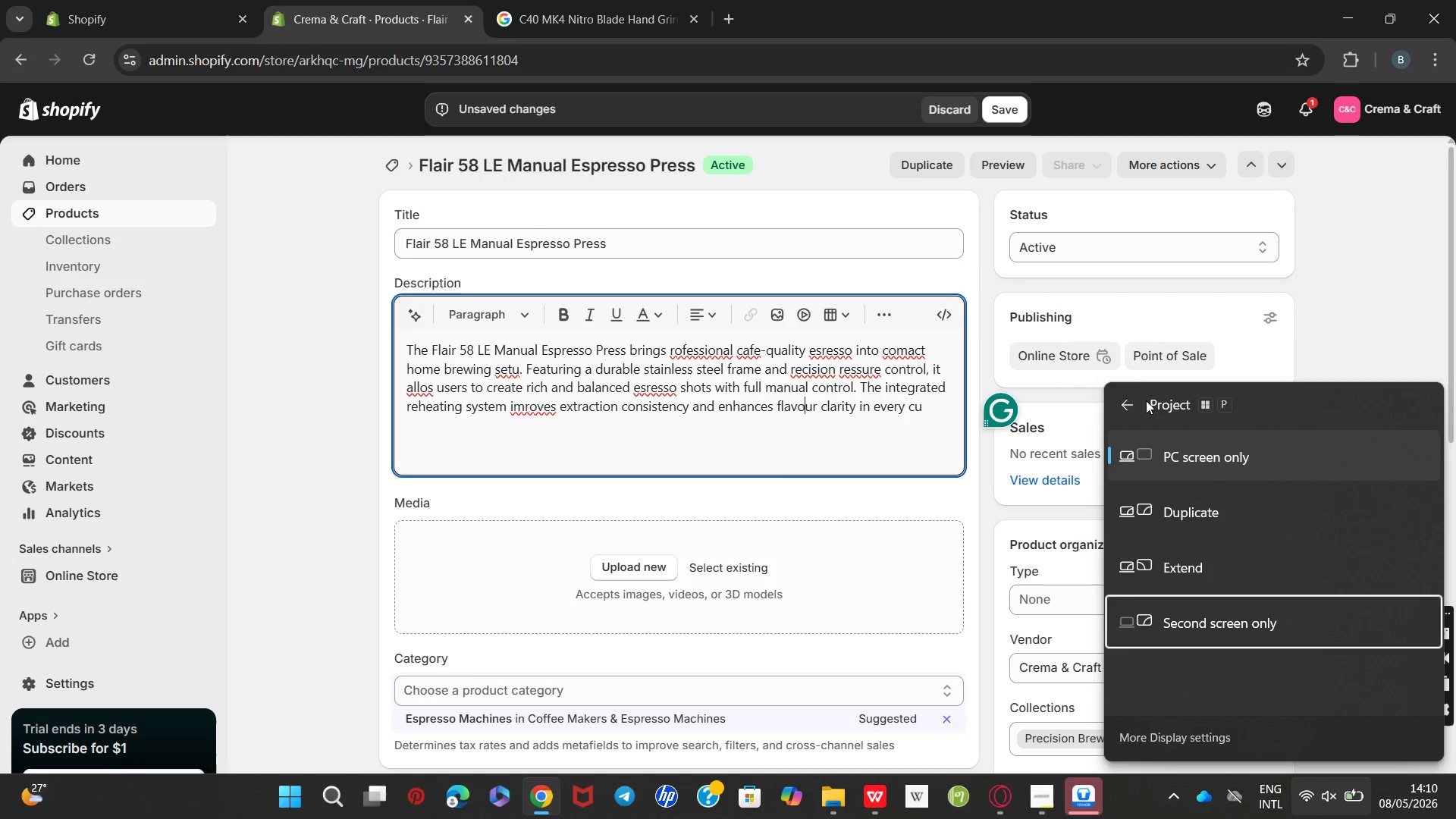 
left_click([1142, 401])
 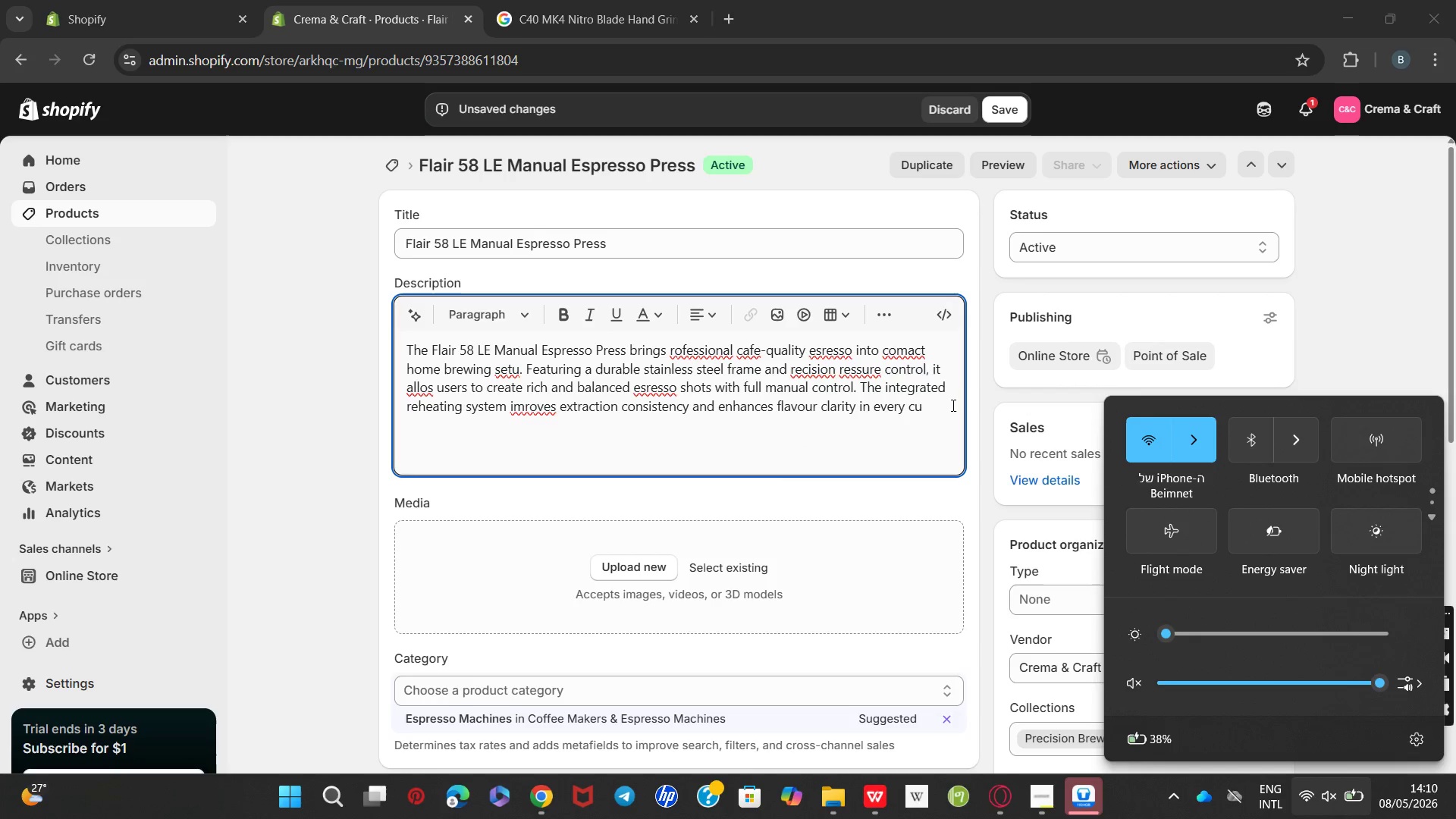 
left_click([934, 408])
 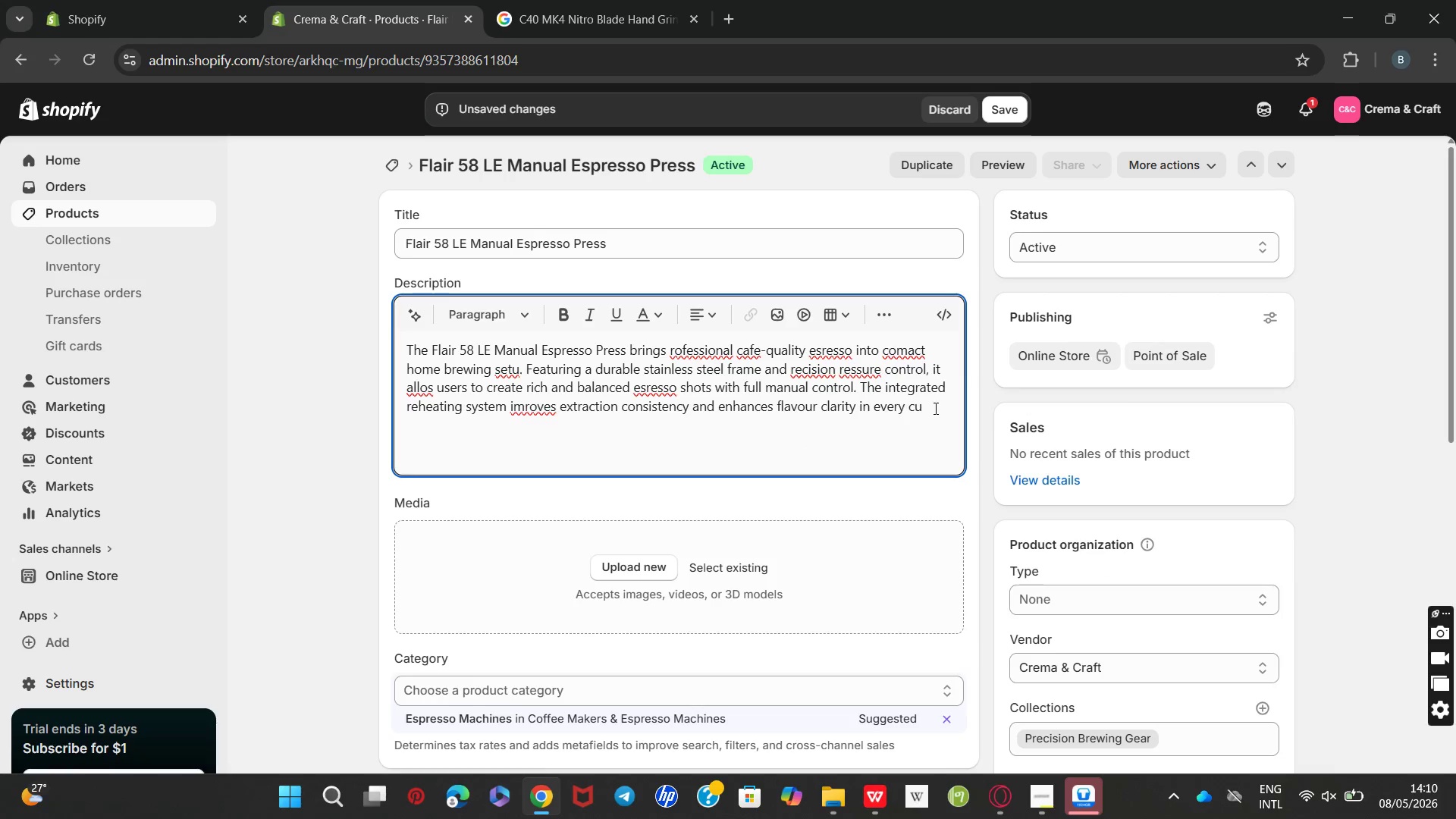 
key(P)
 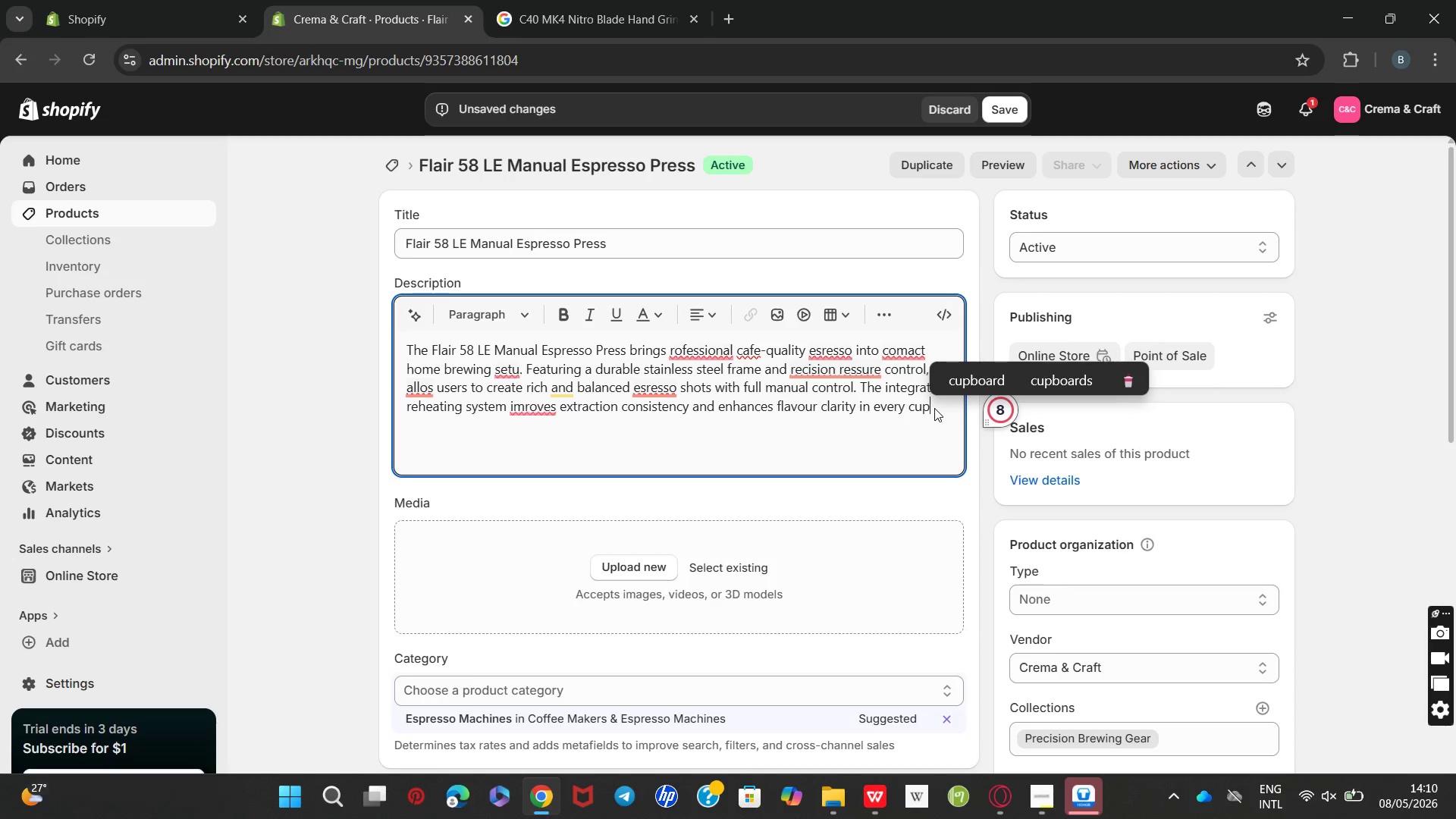 
key(Period)
 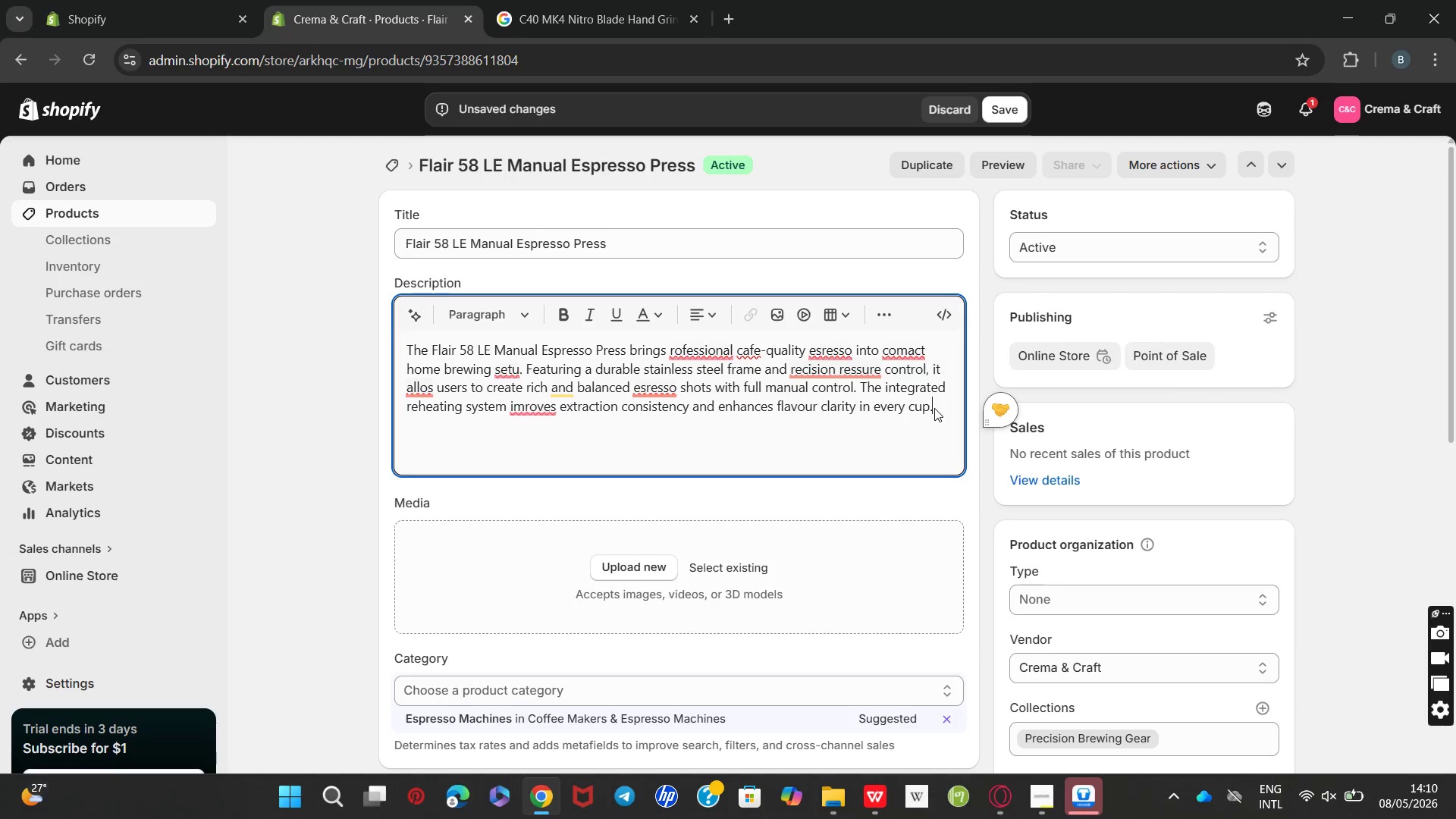 
key(Space)
 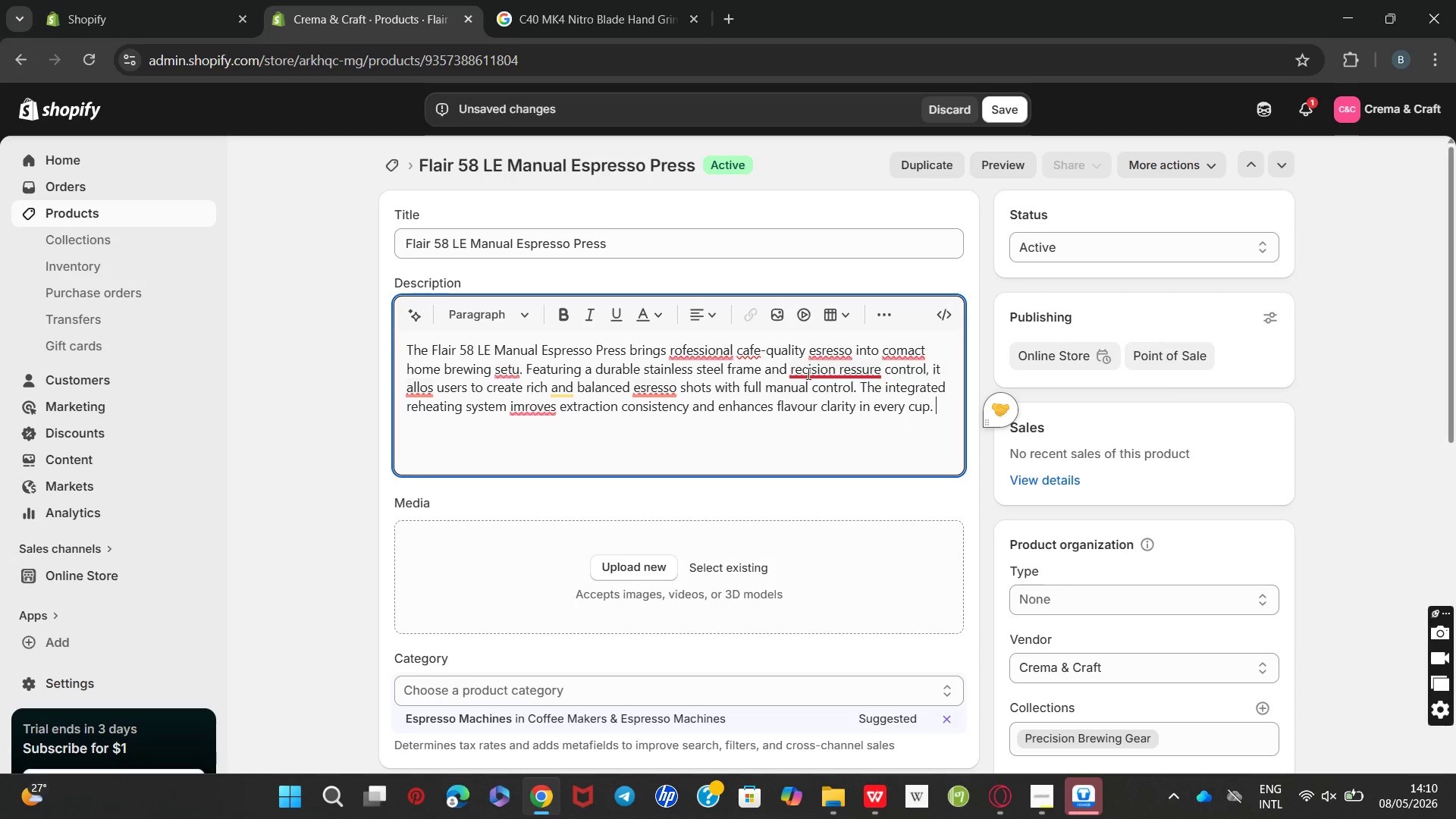 
mouse_move([648, 405])
 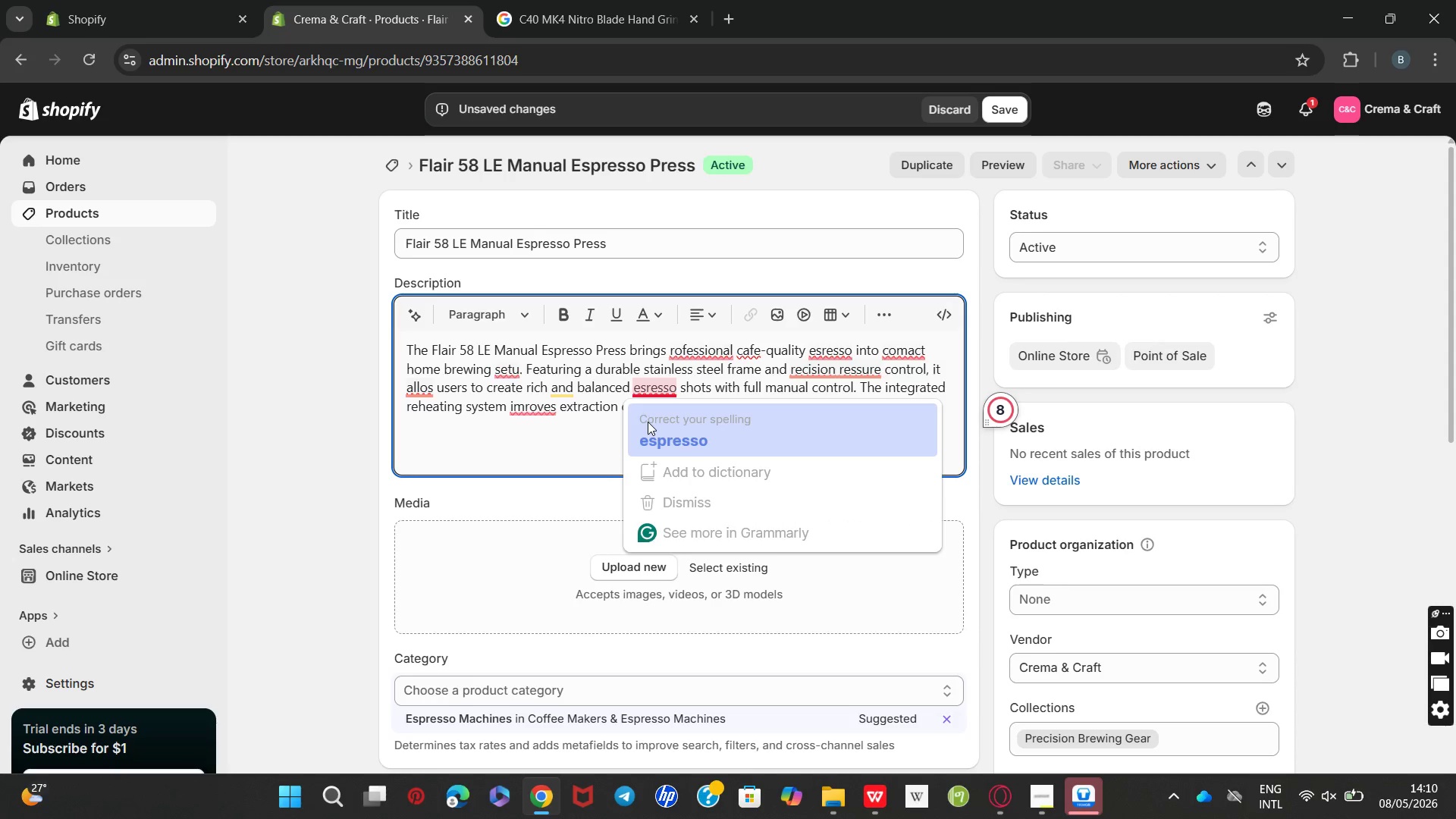 
left_click([648, 422])
 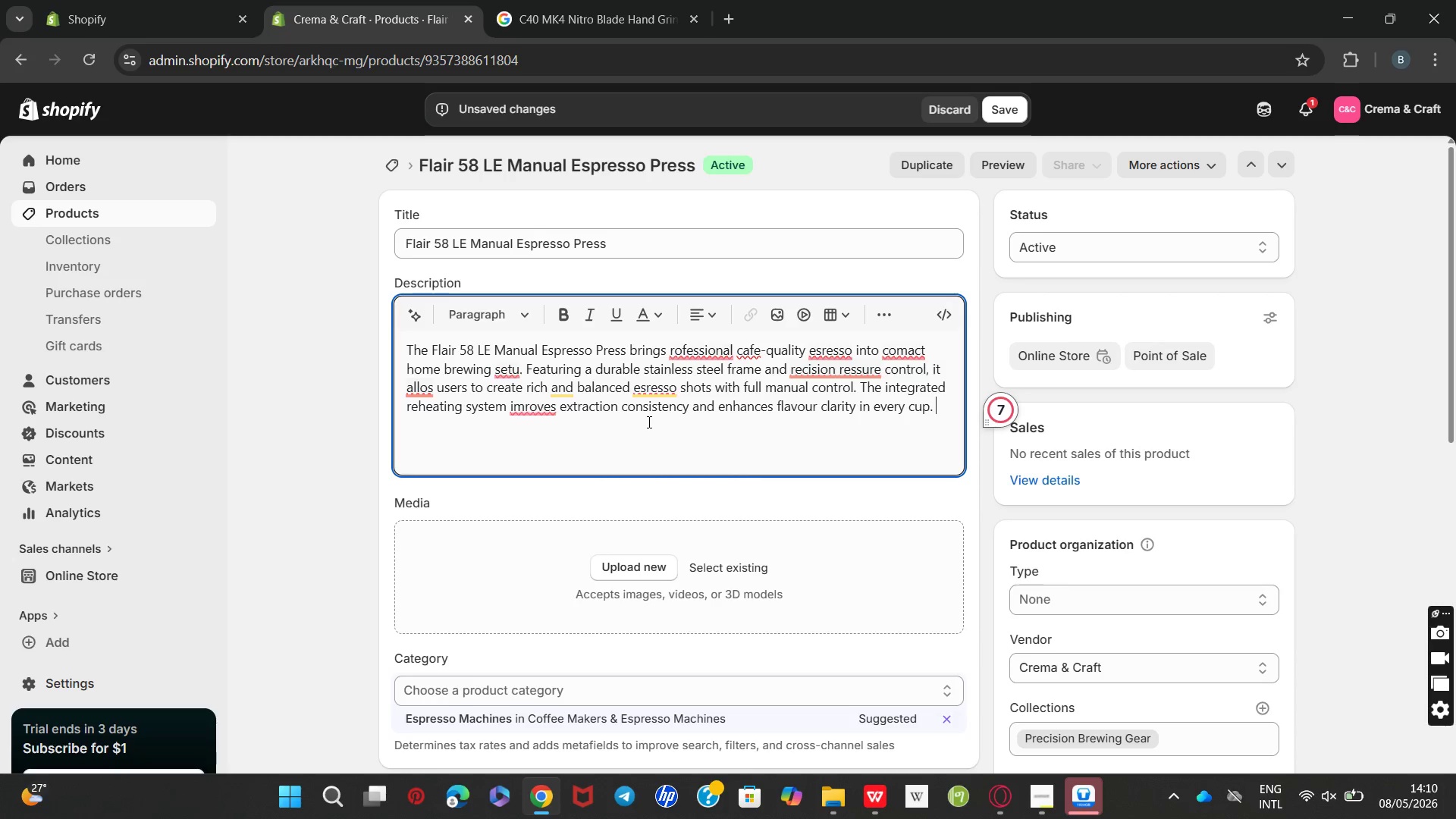 
key(Unknown)
 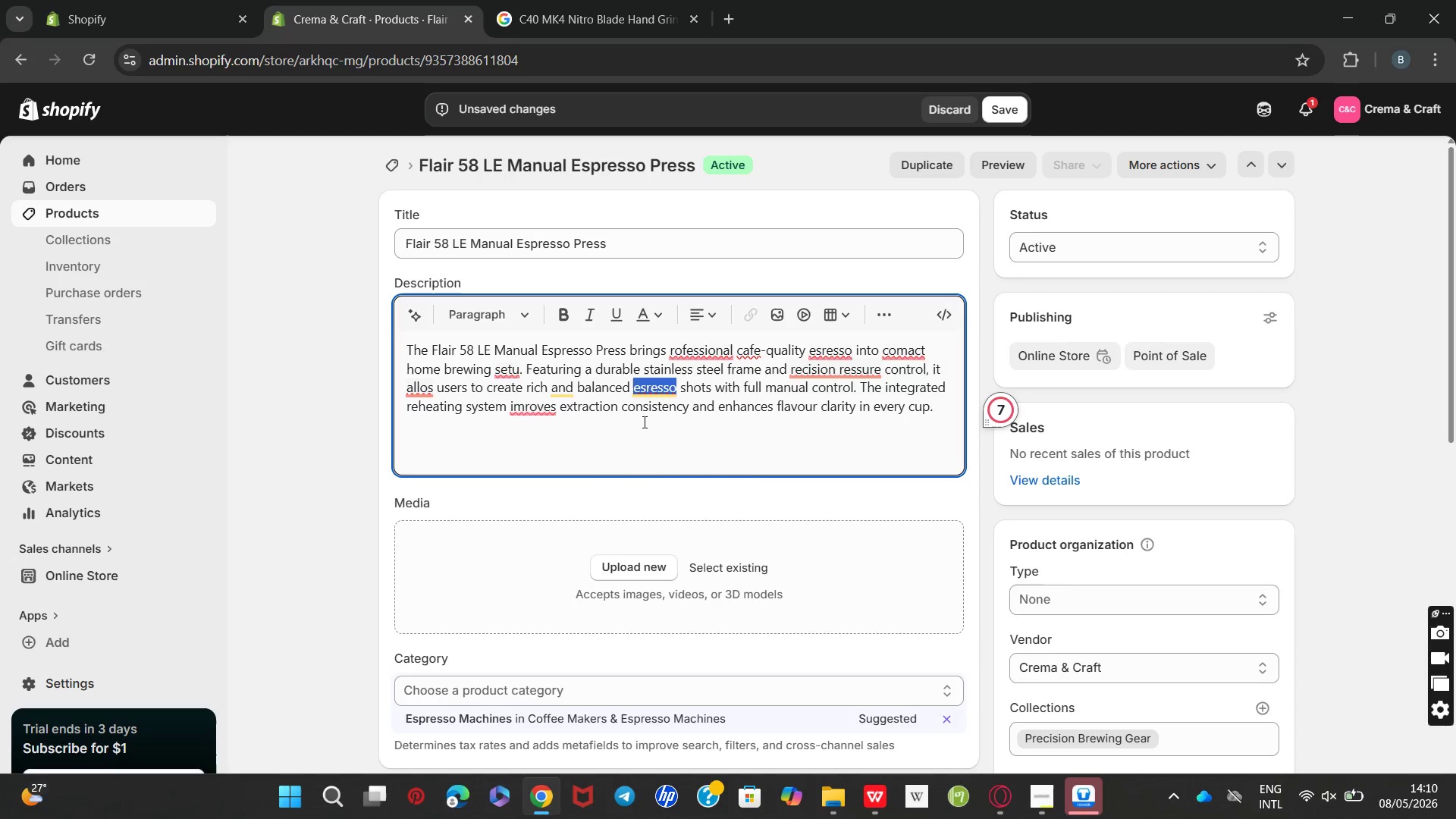 
key(Unknown)
 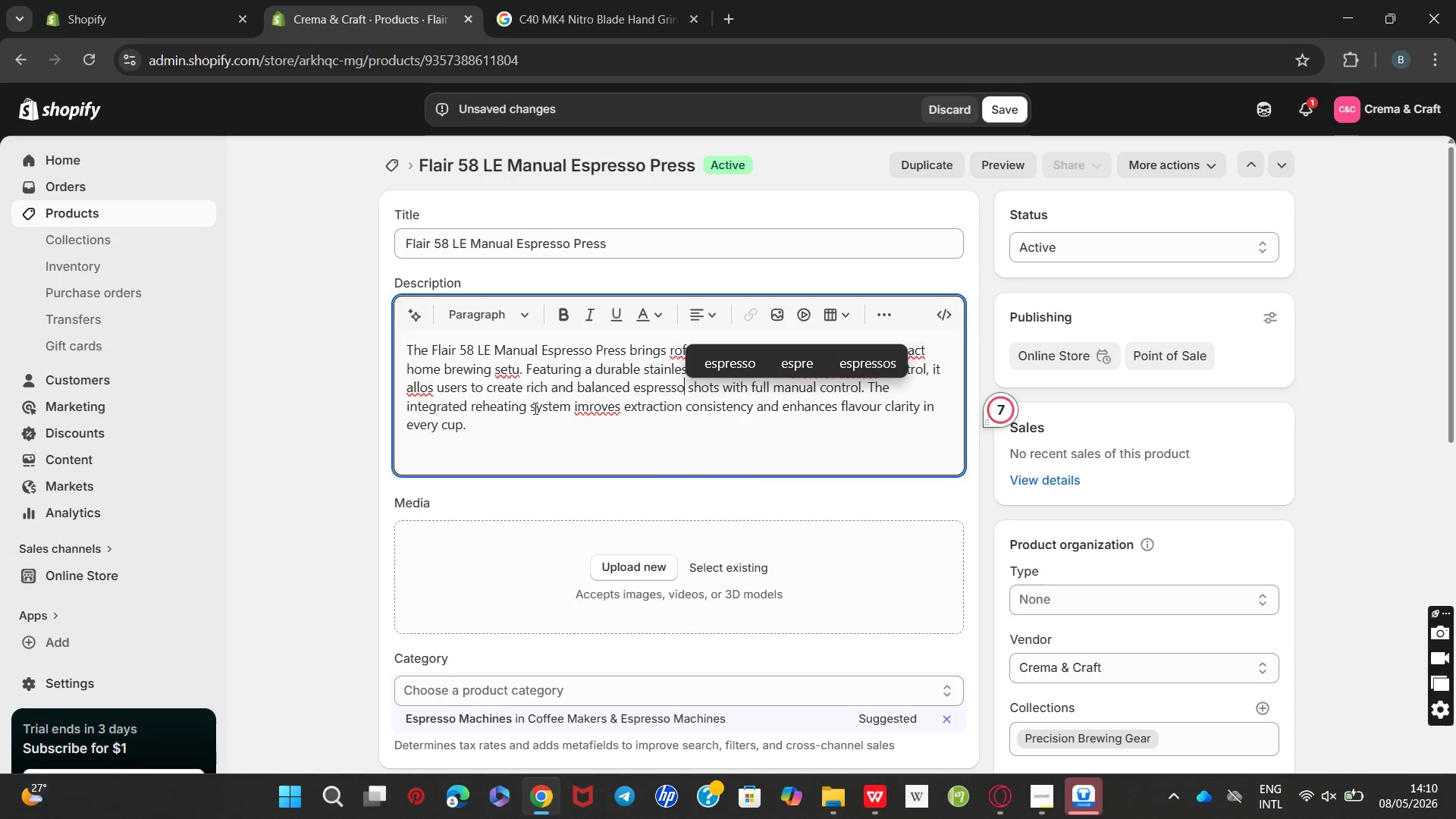 
key(Unknown)
 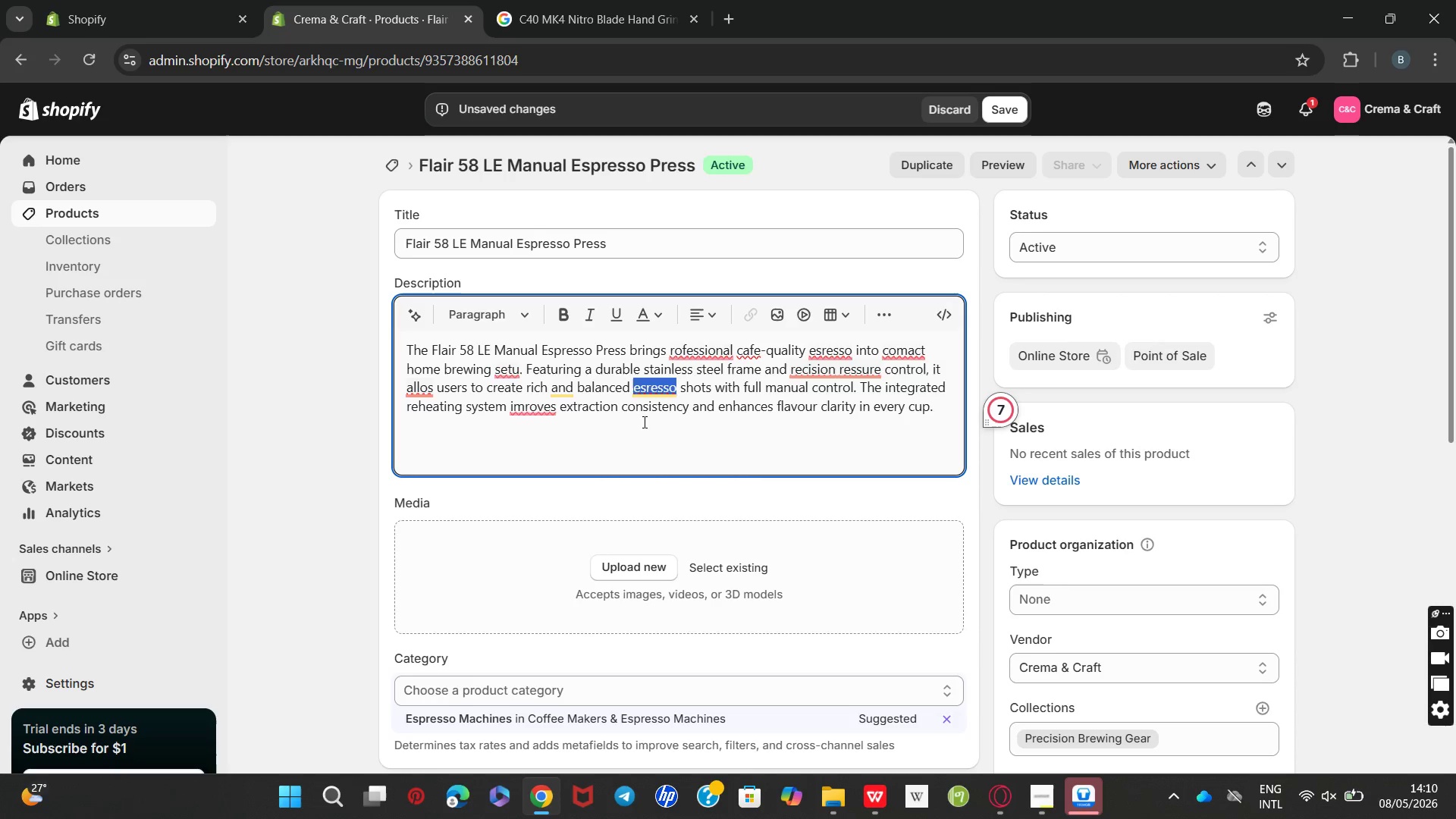 
key(Unknown)
 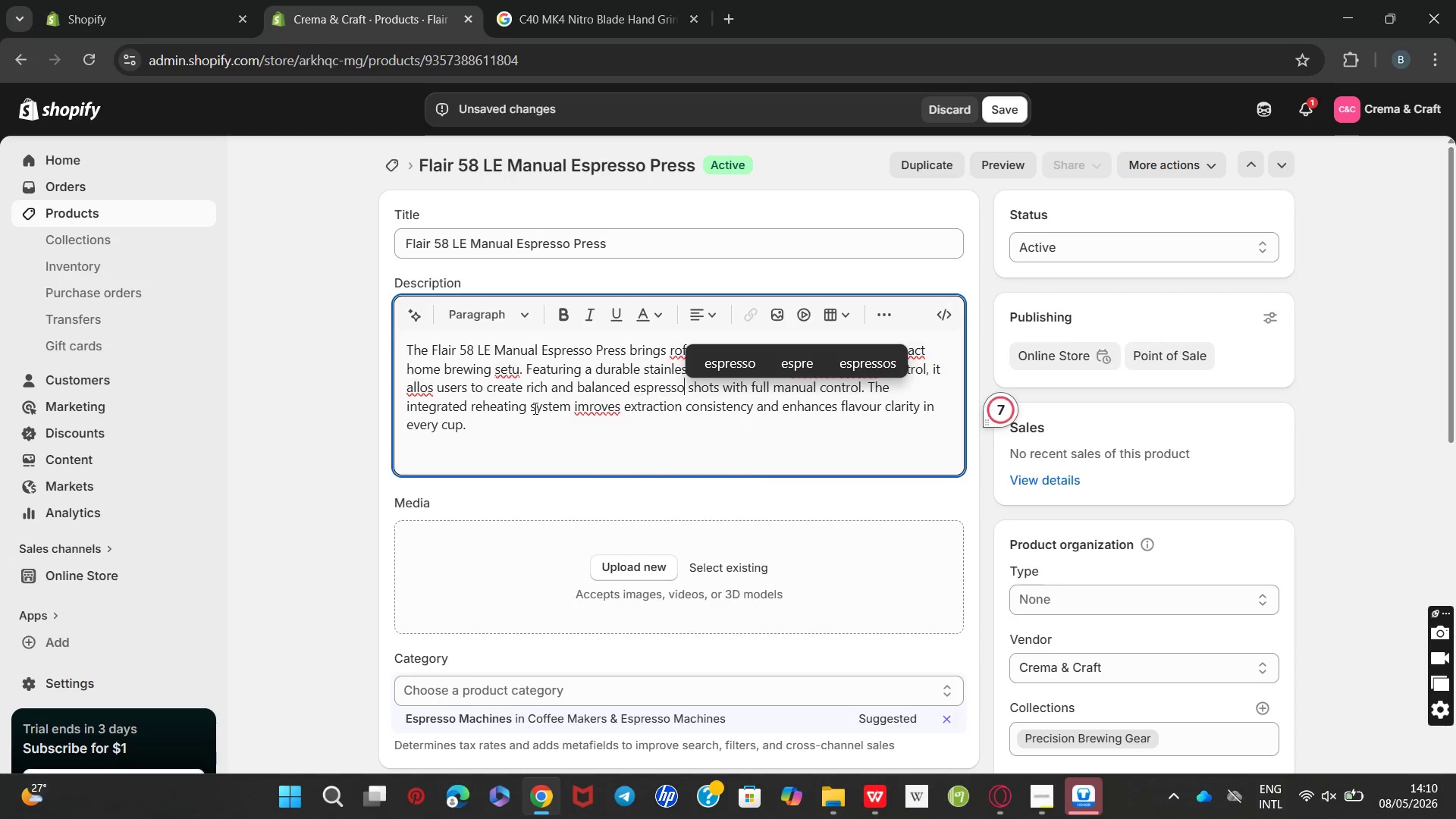 
key(Unknown)
 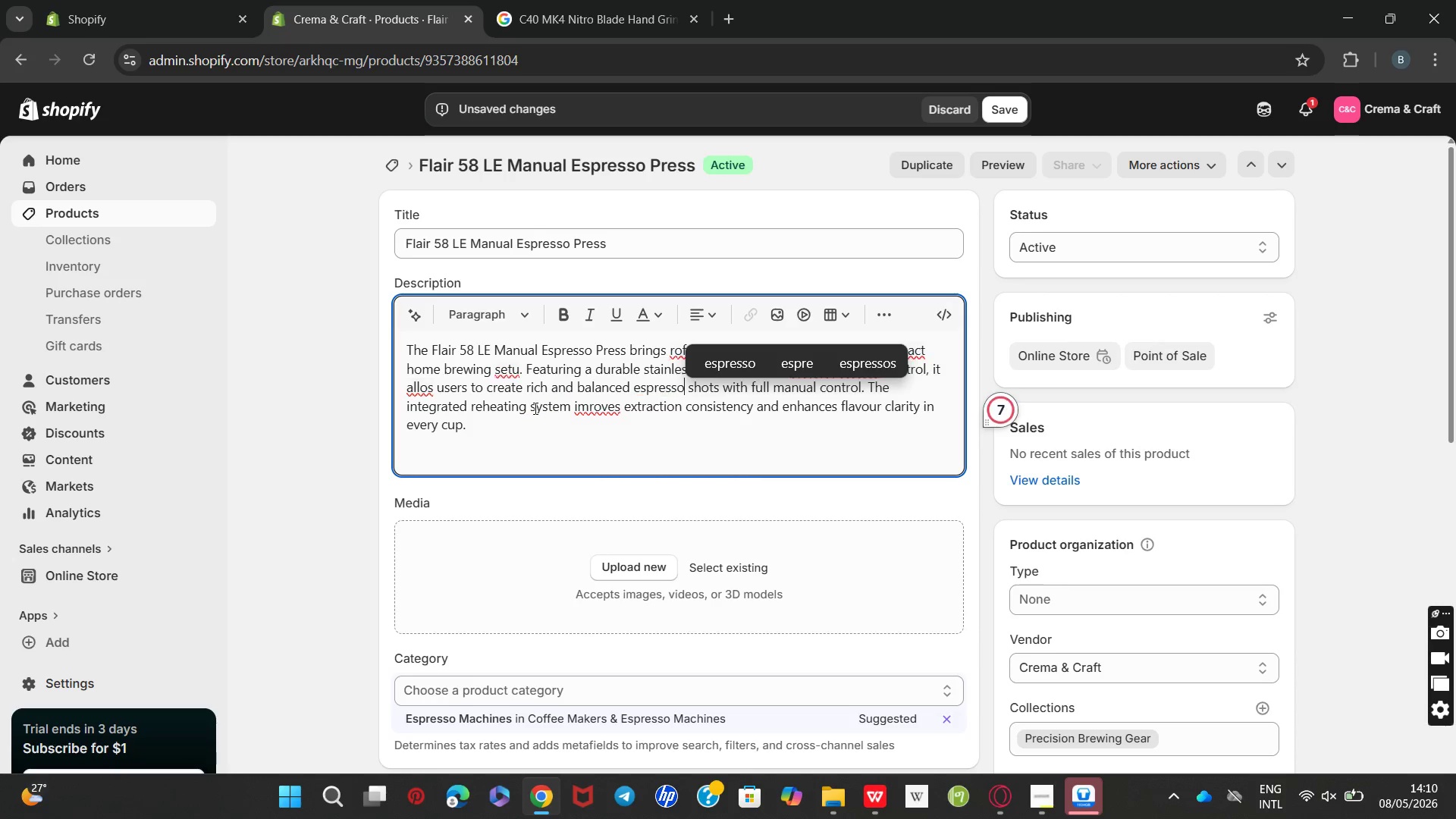 
key(Unknown)
 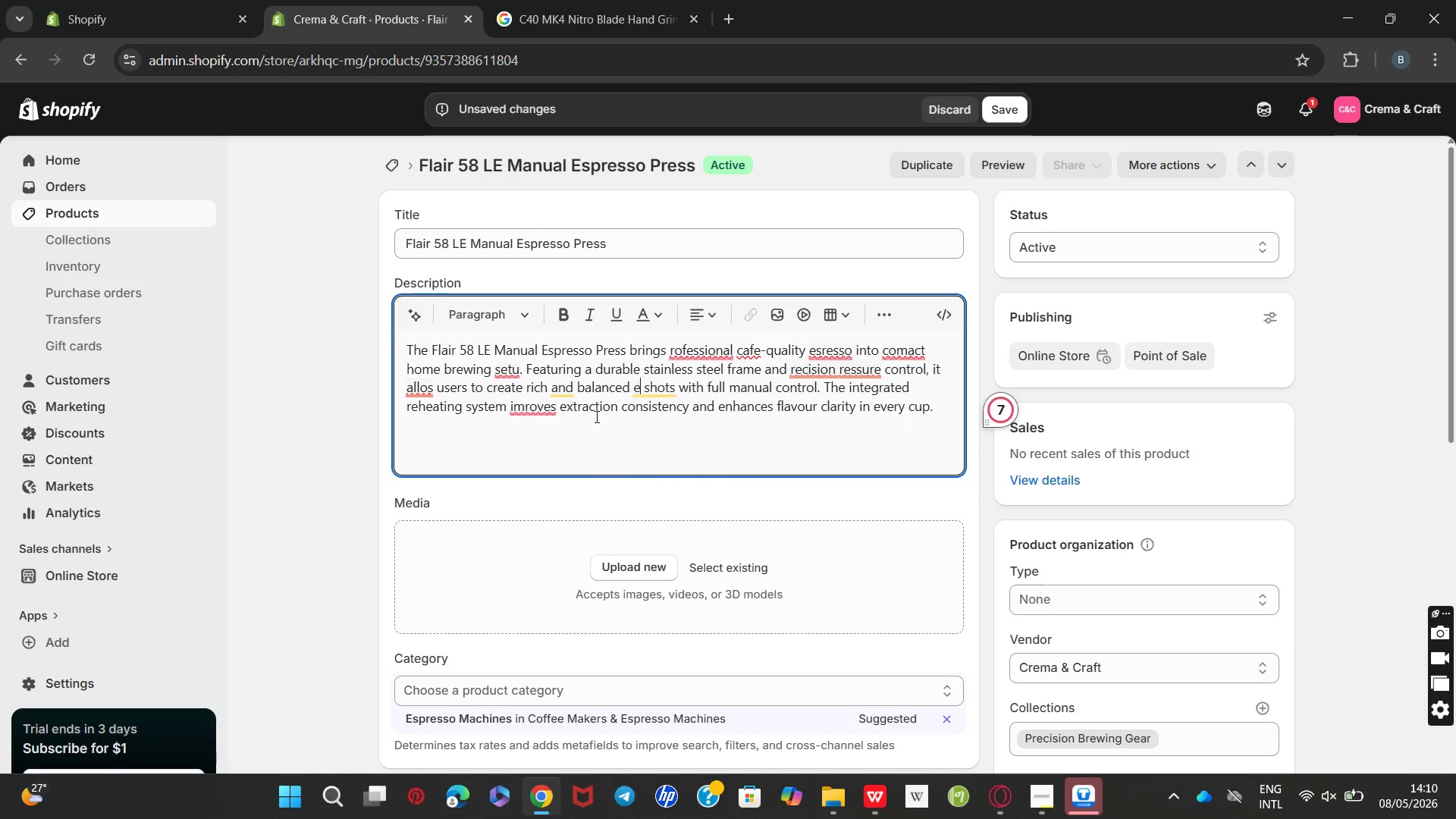 
hold_key(key=Unknown, duration=2.48)
 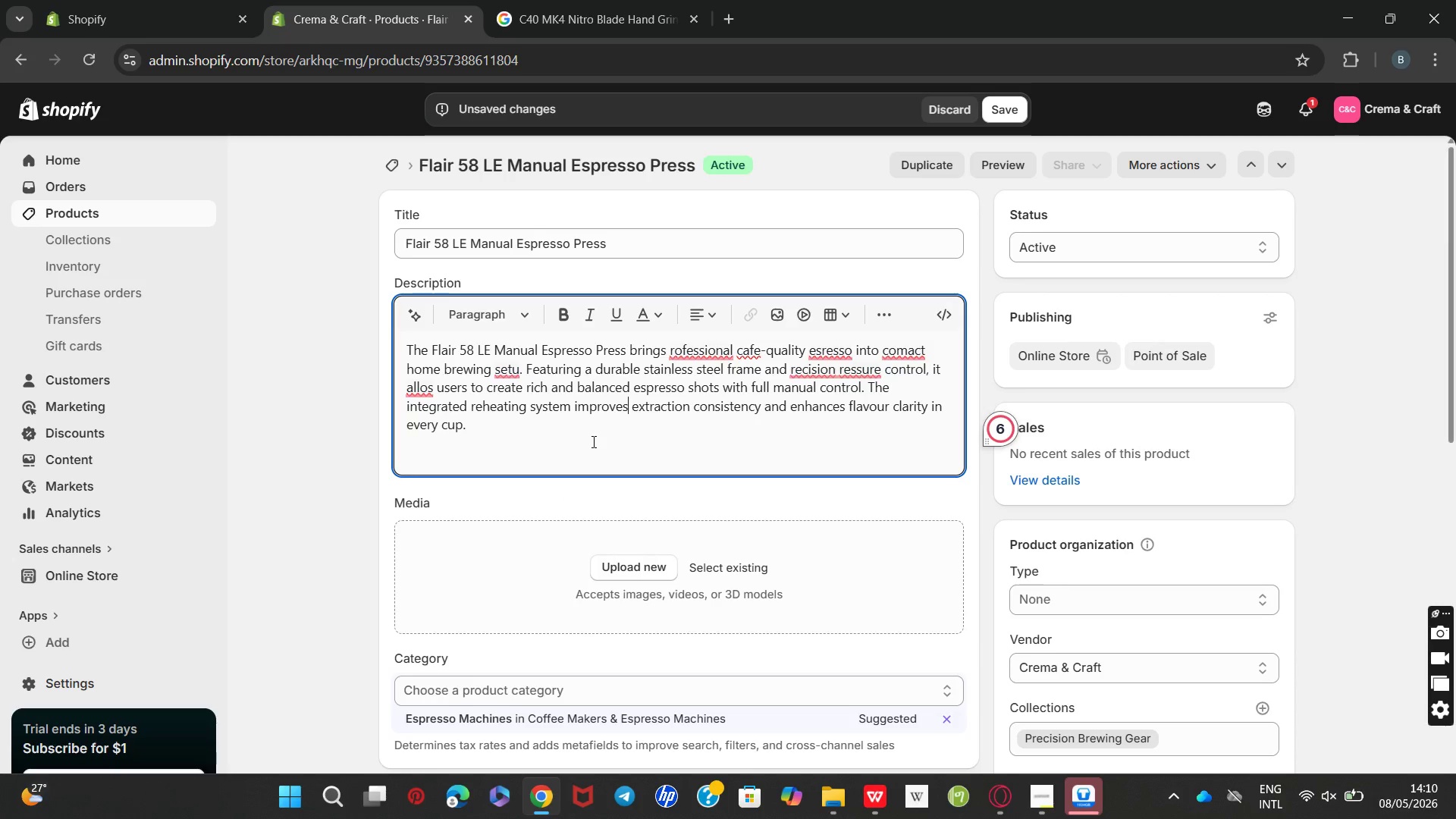 
left_click([592, 441])
 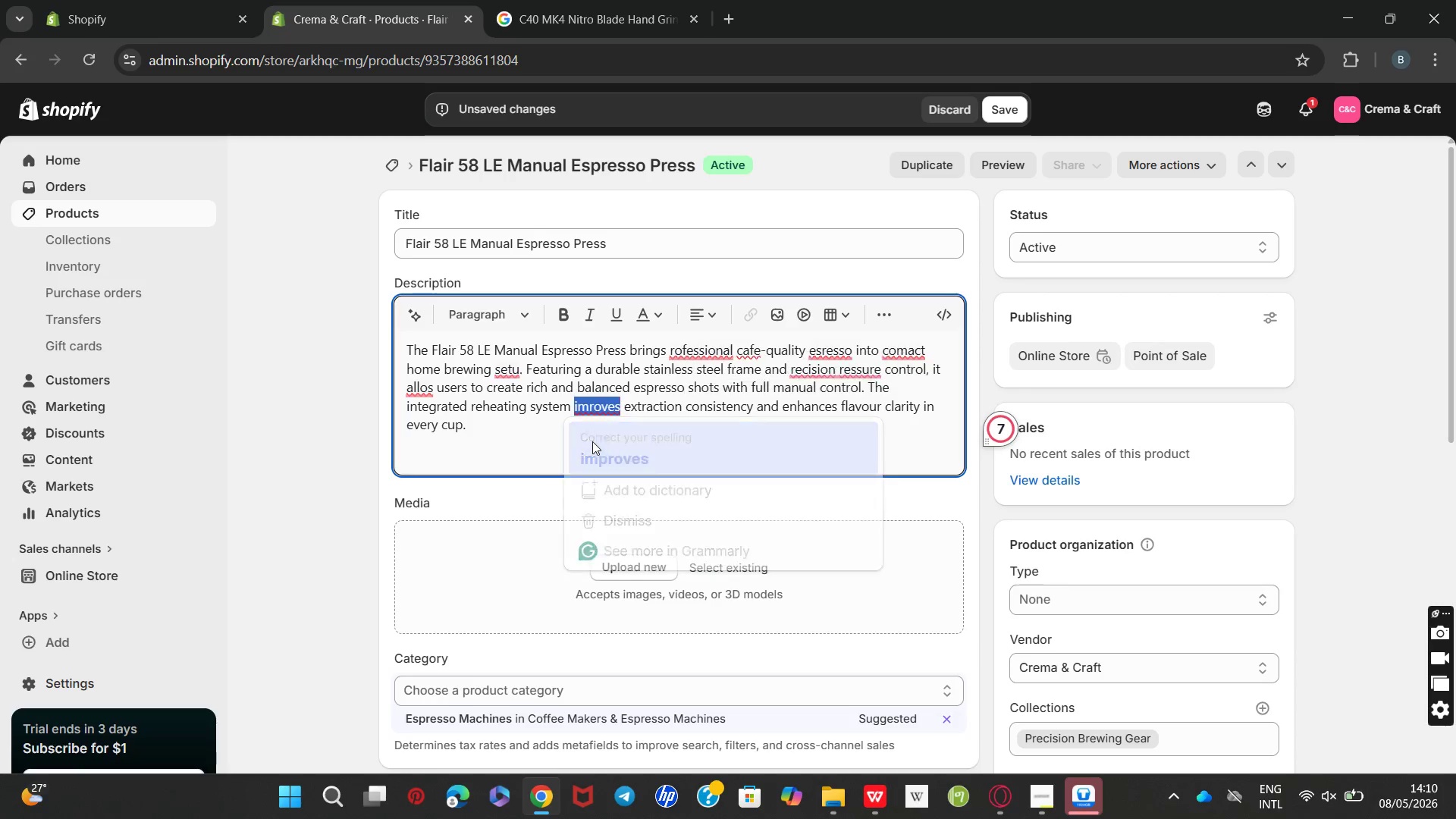 
key(Unknown)
 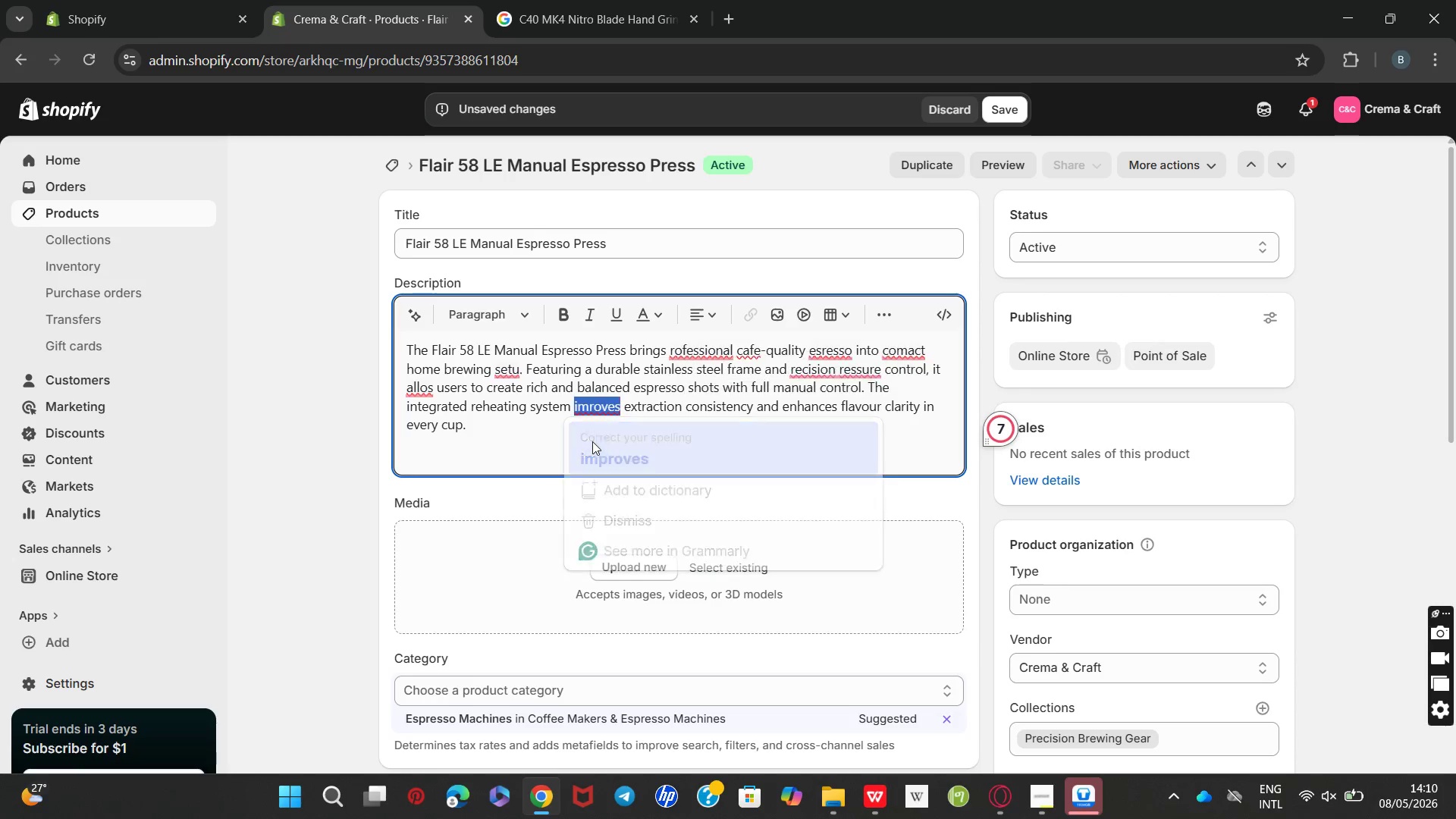 
key(Unknown)
 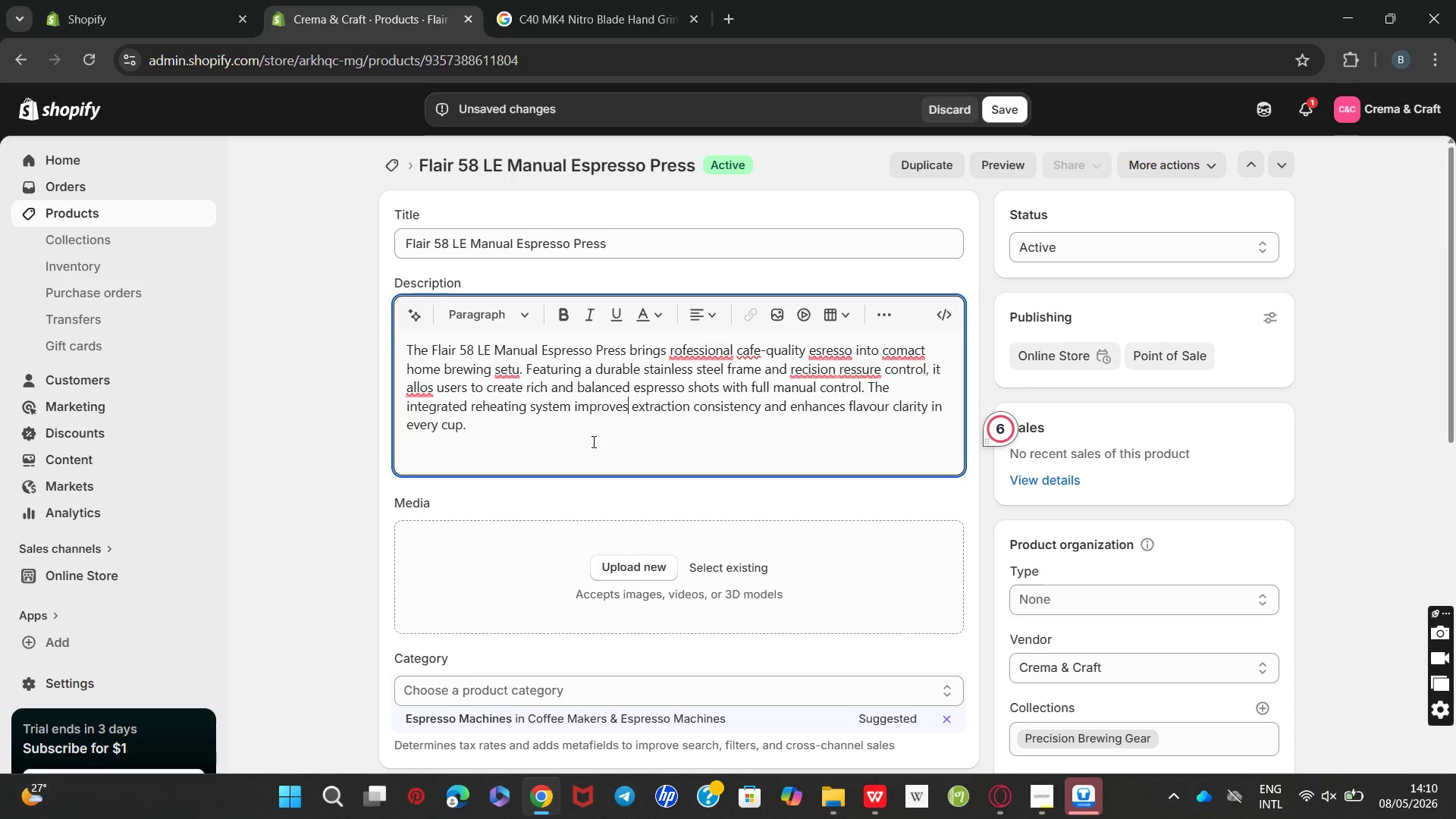 
key(Unknown)
 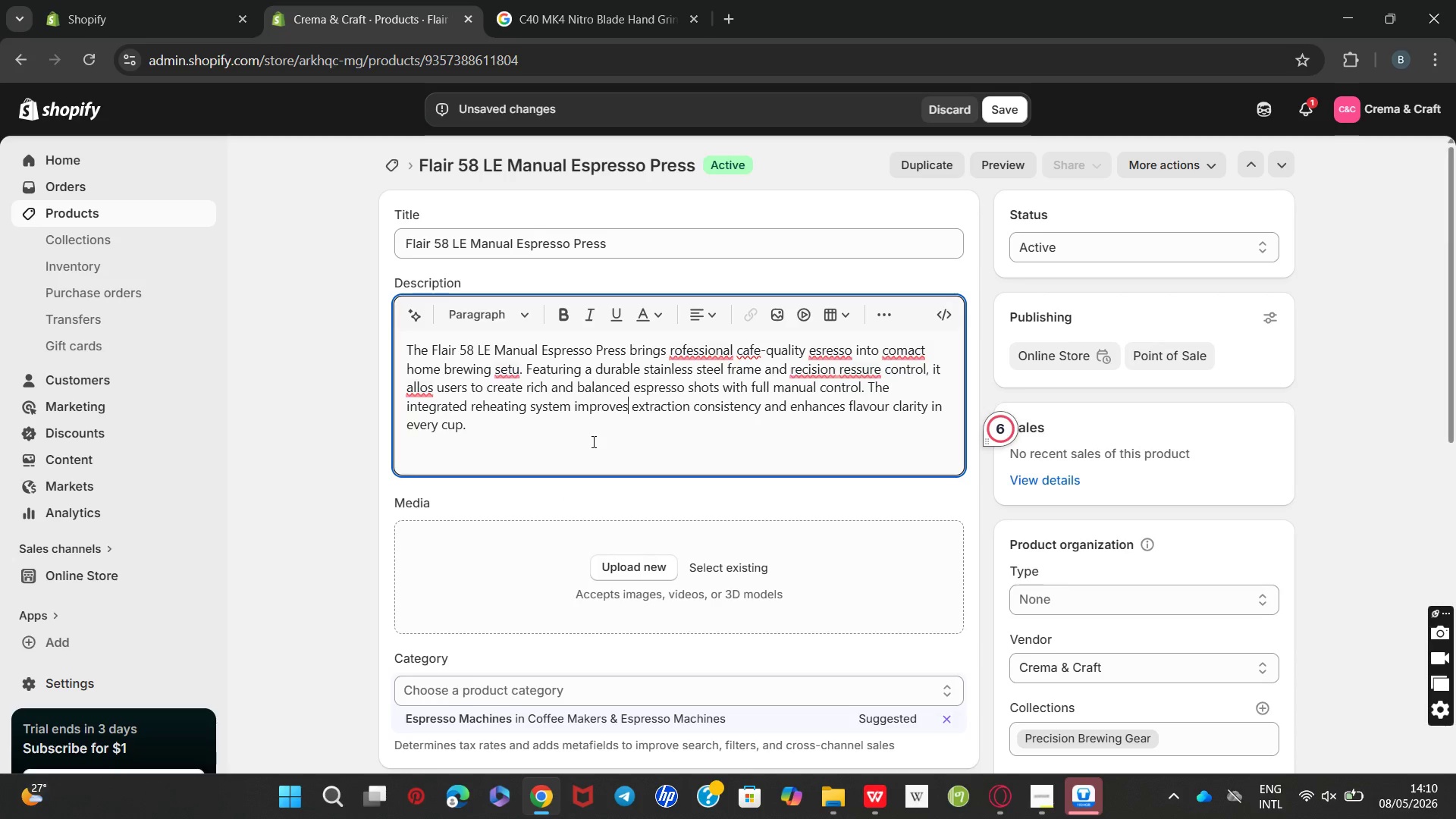 
key(Unknown)
 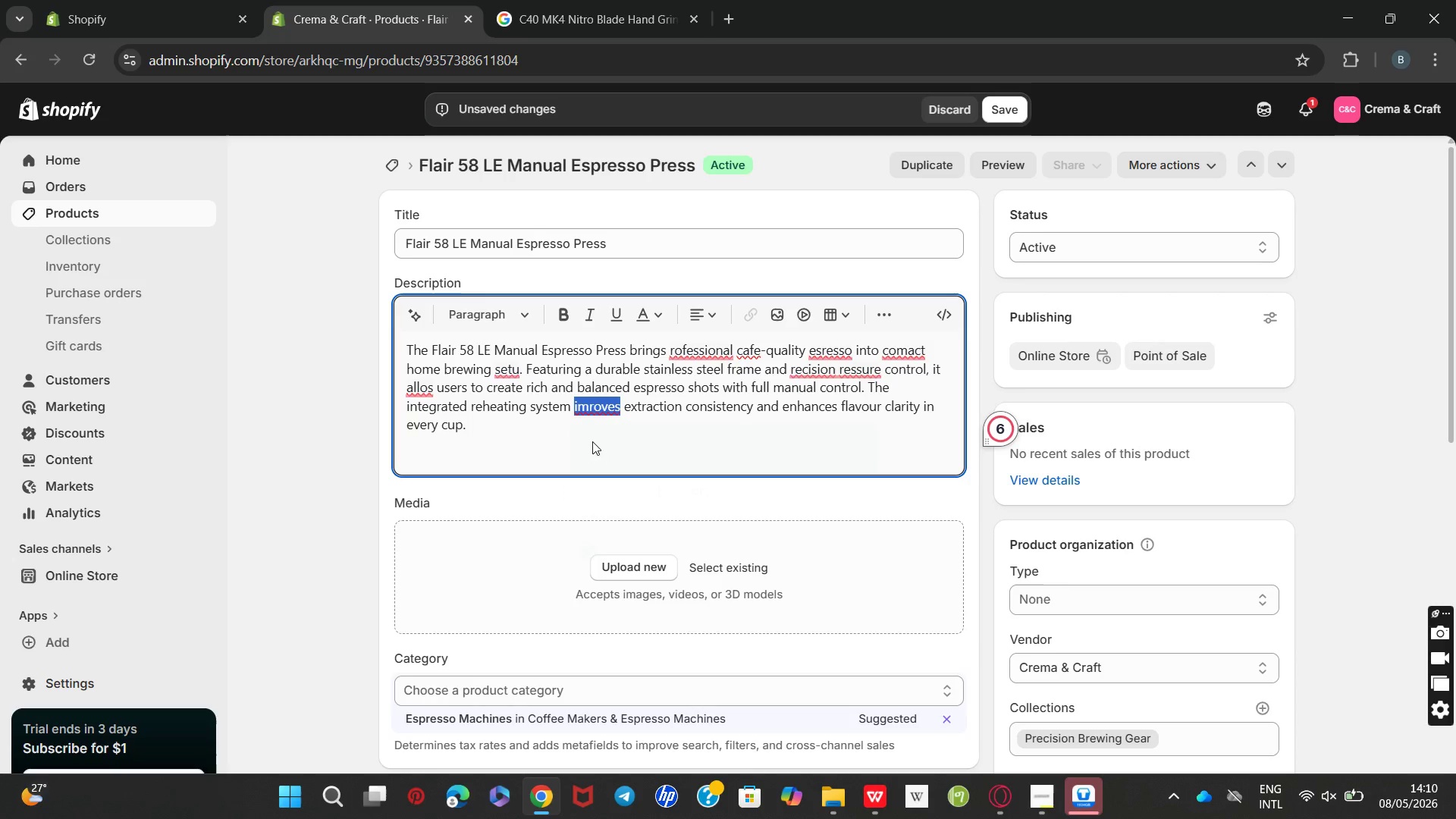 
key(Unknown)
 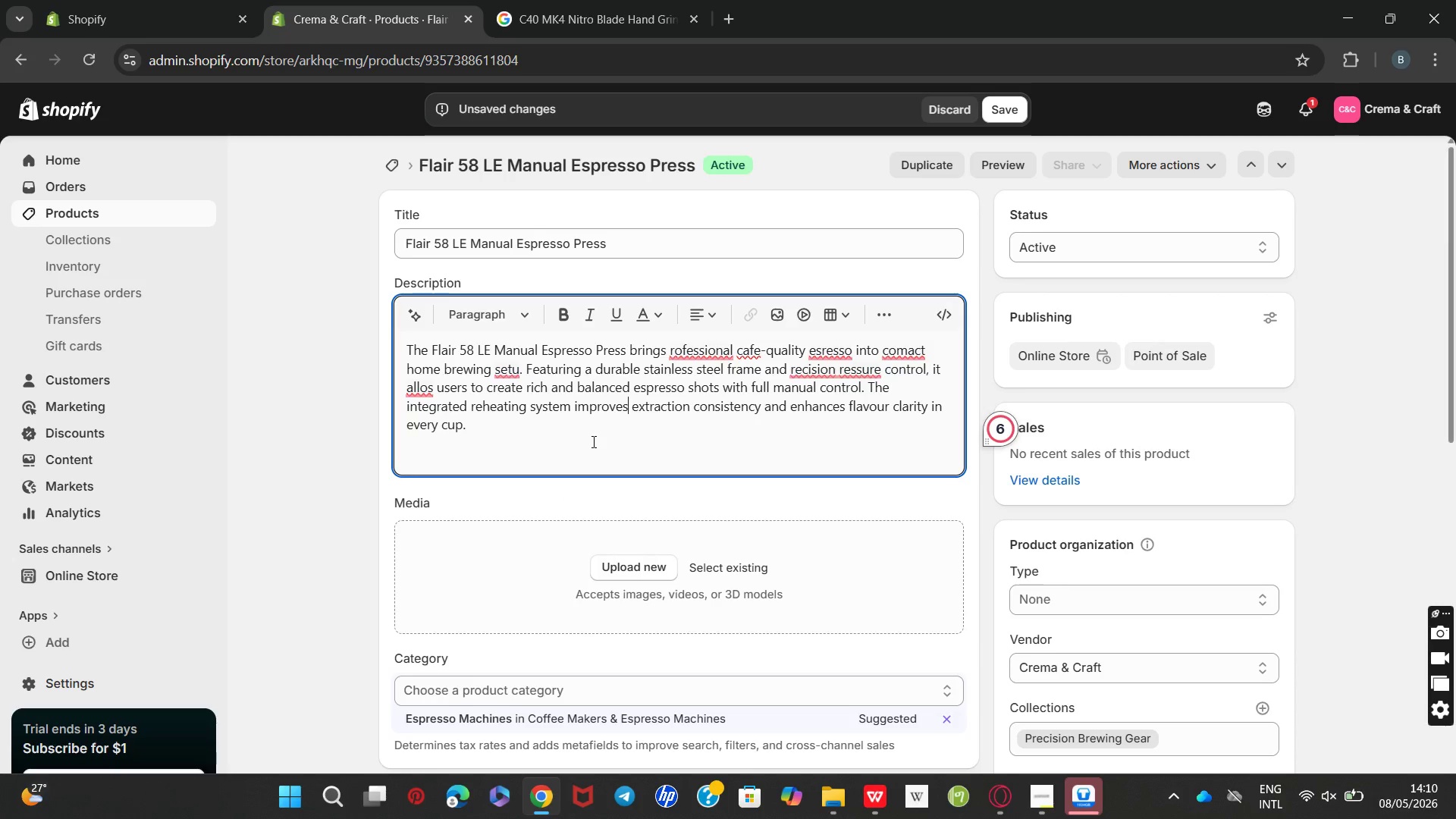 
key(Unknown)
 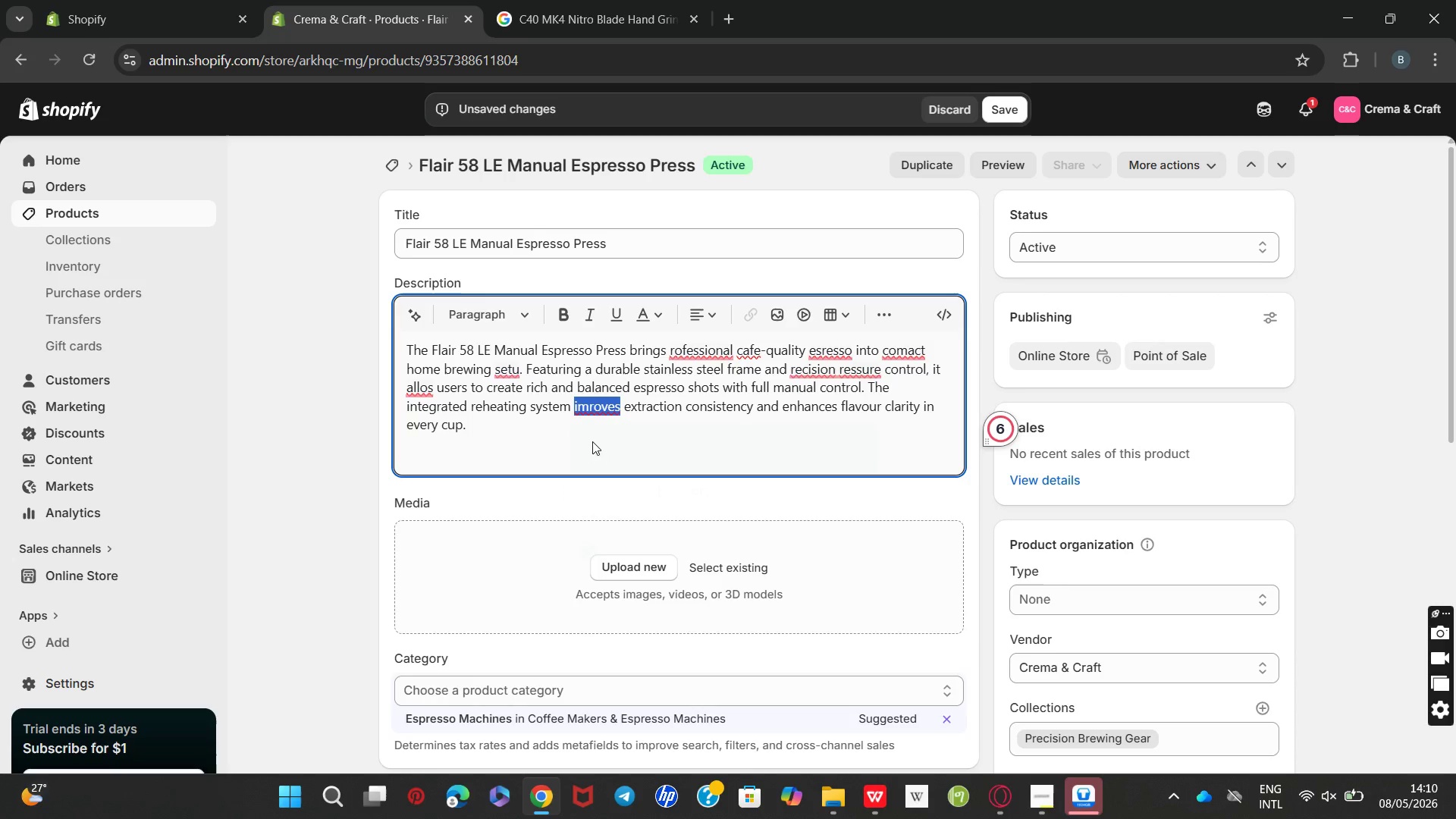 
hold_key(key=Unknown, duration=2.69)
 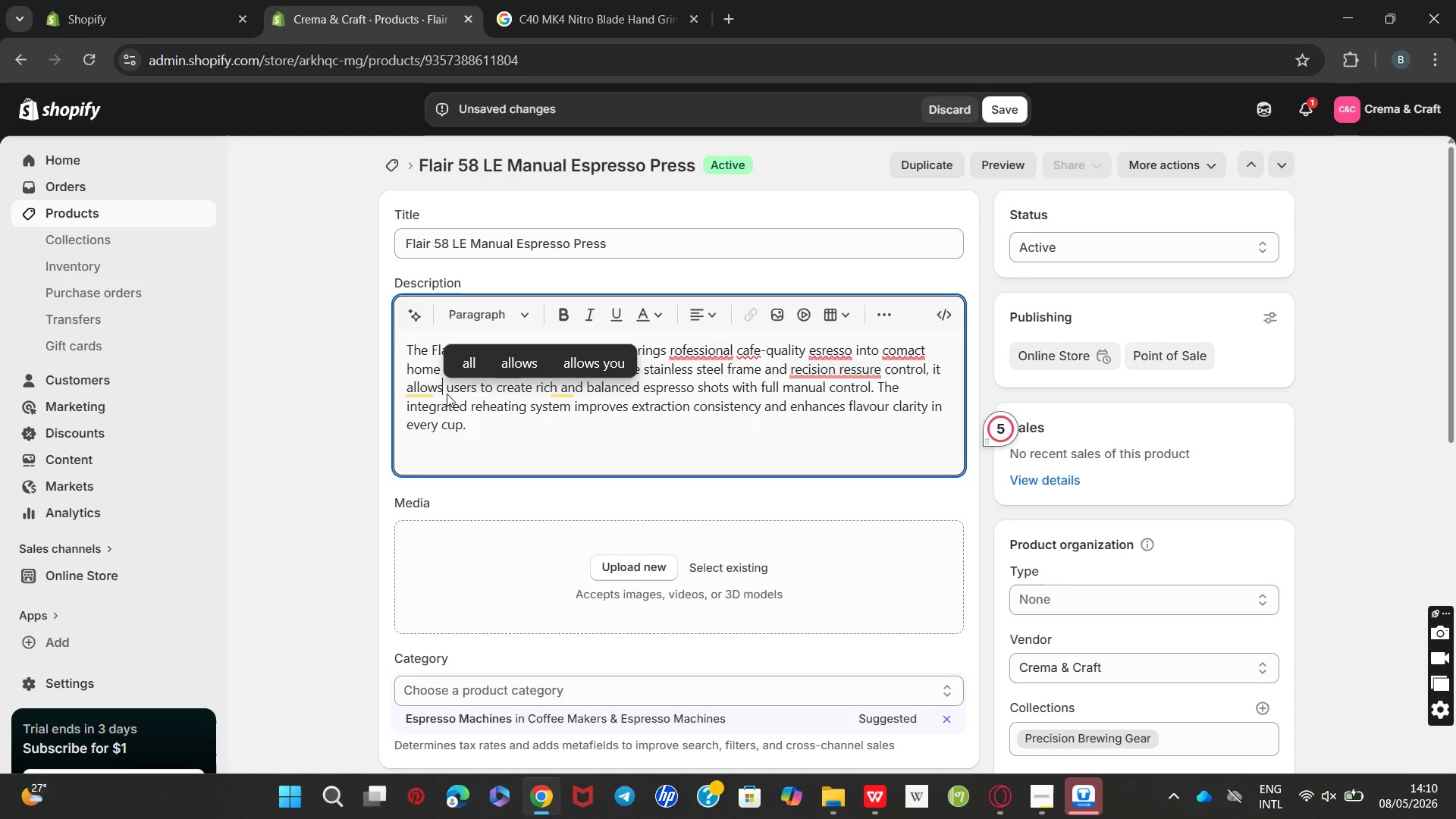 
left_click([424, 410])
 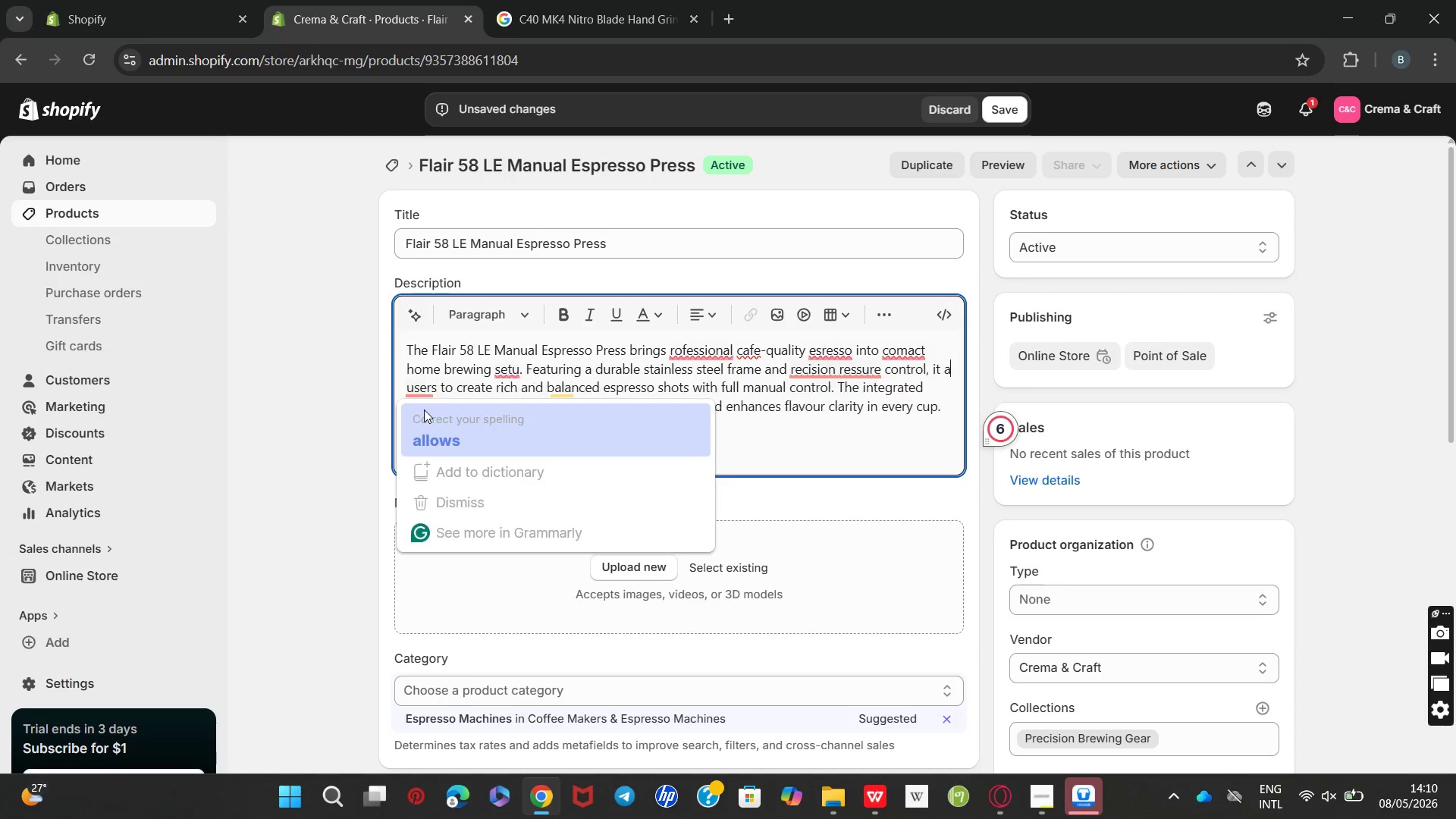 
key(Unknown)
 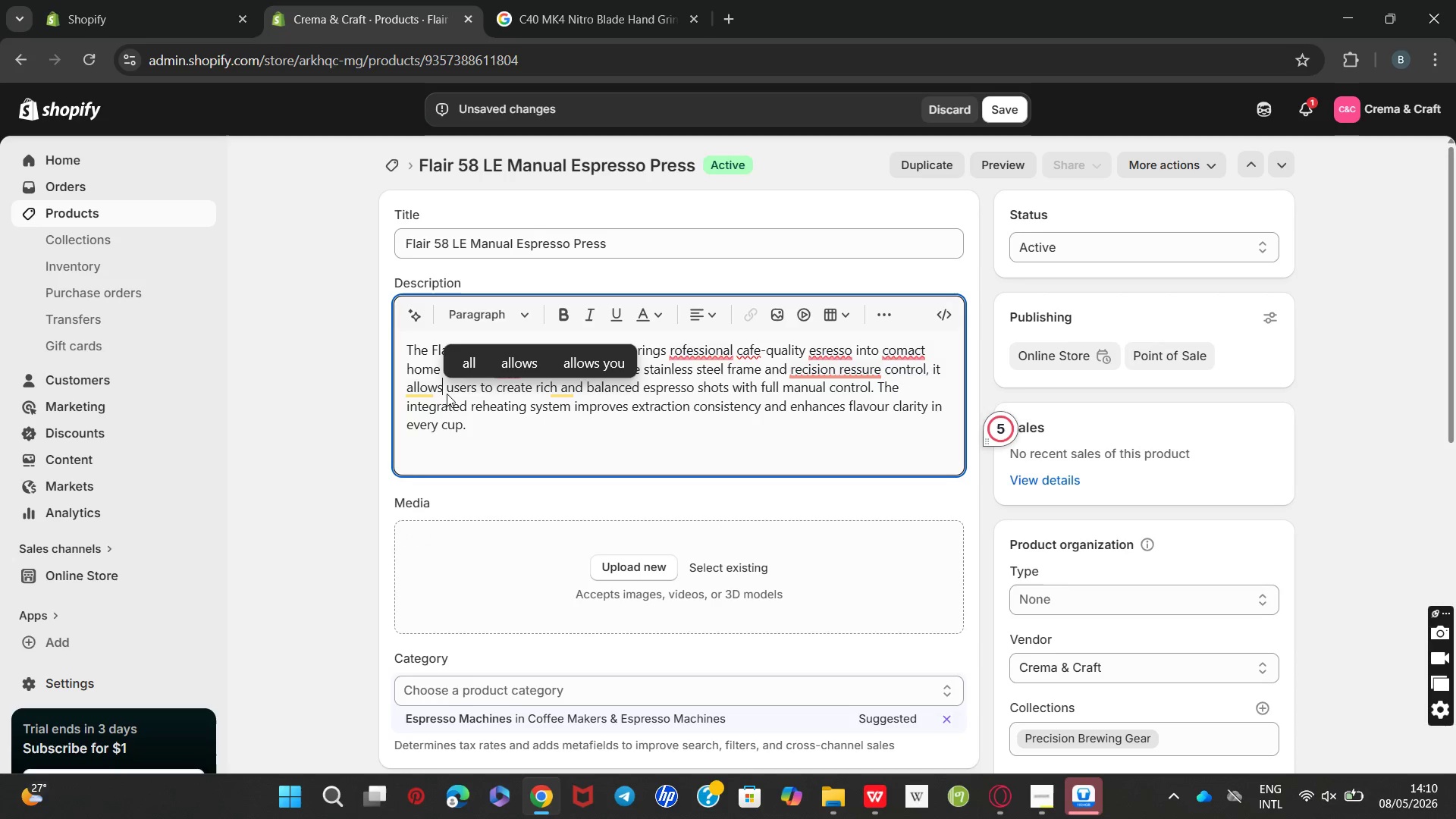 
key(Unknown)
 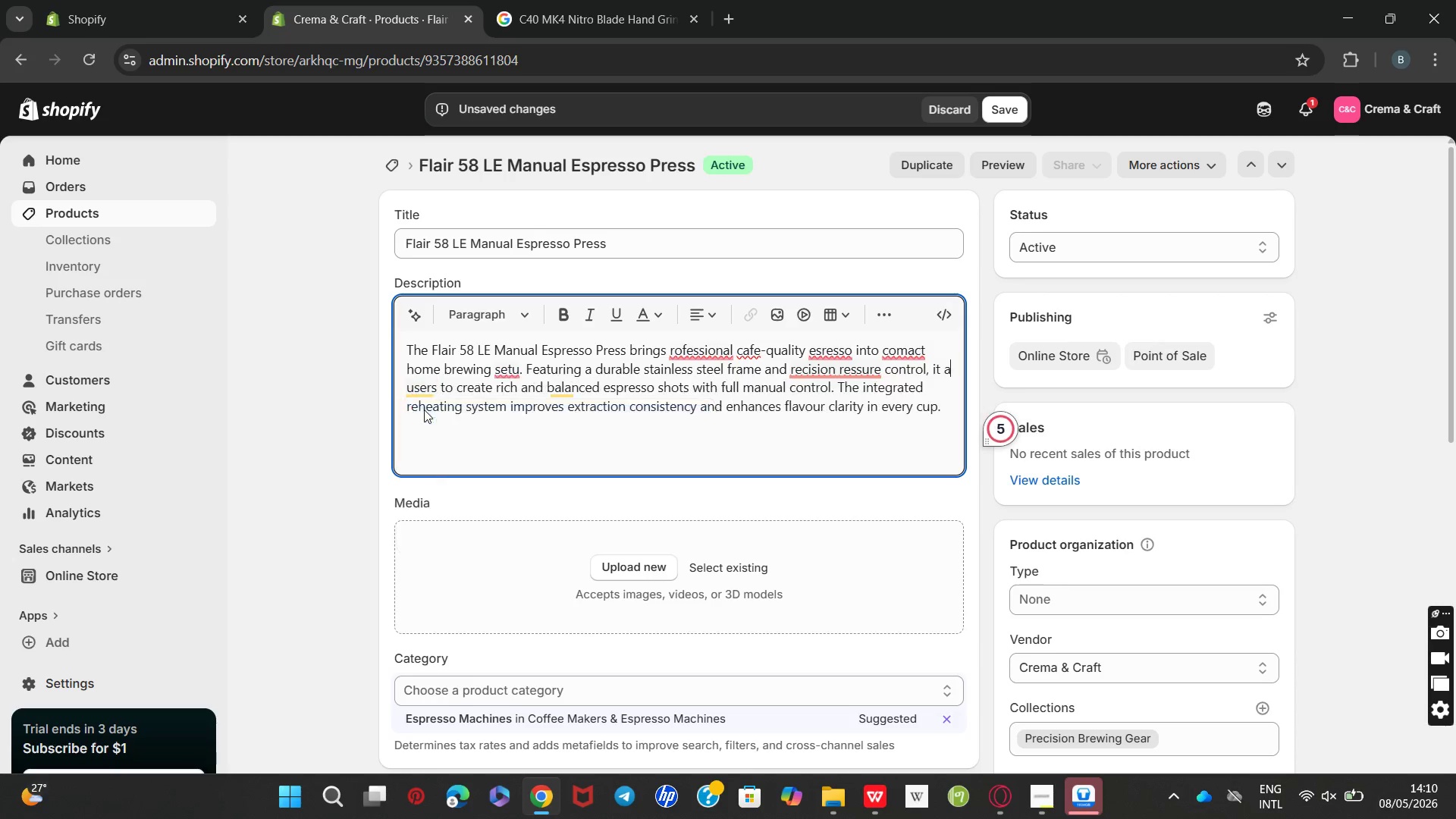 
key(Unknown)
 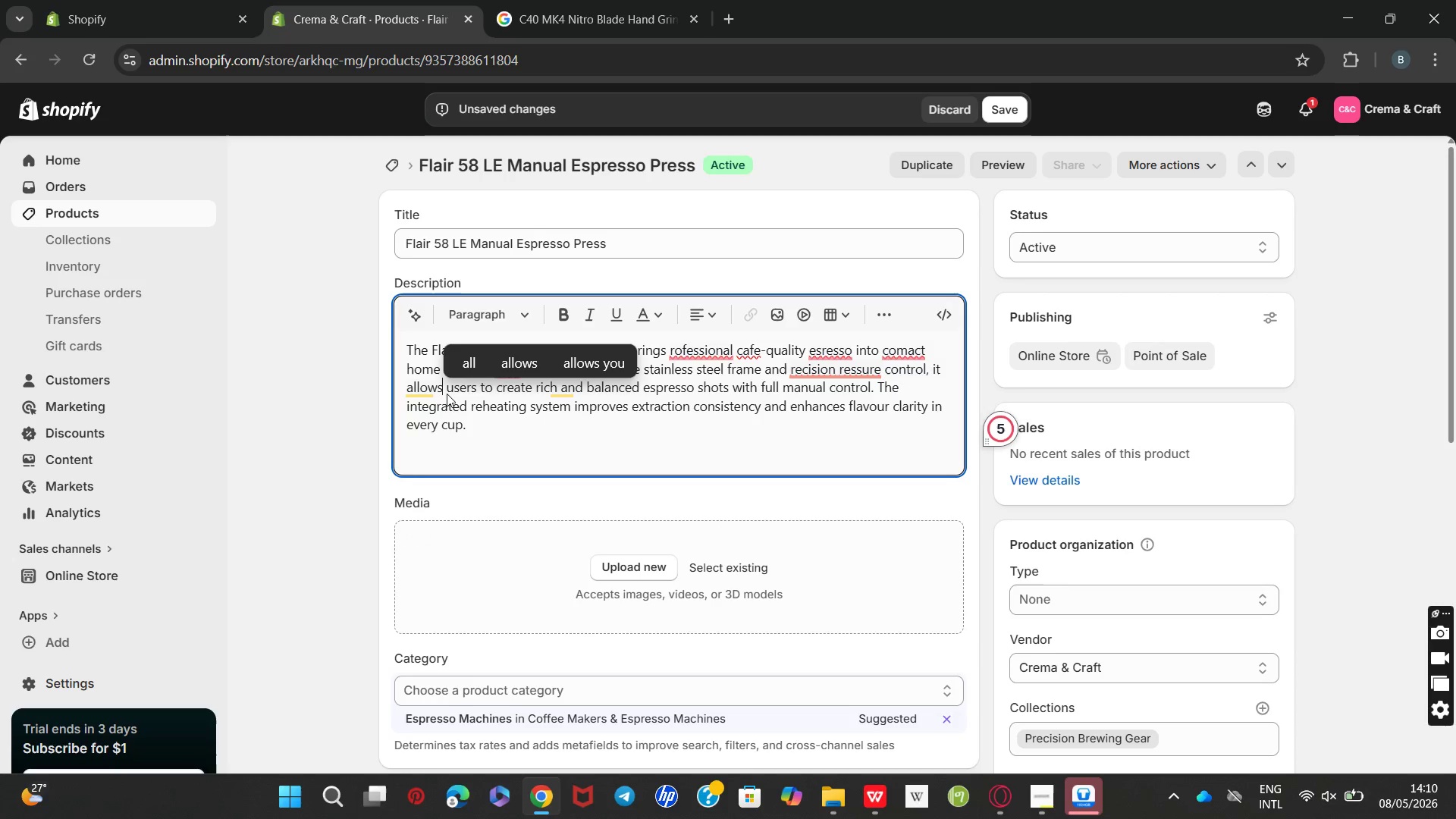 
key(Unknown)
 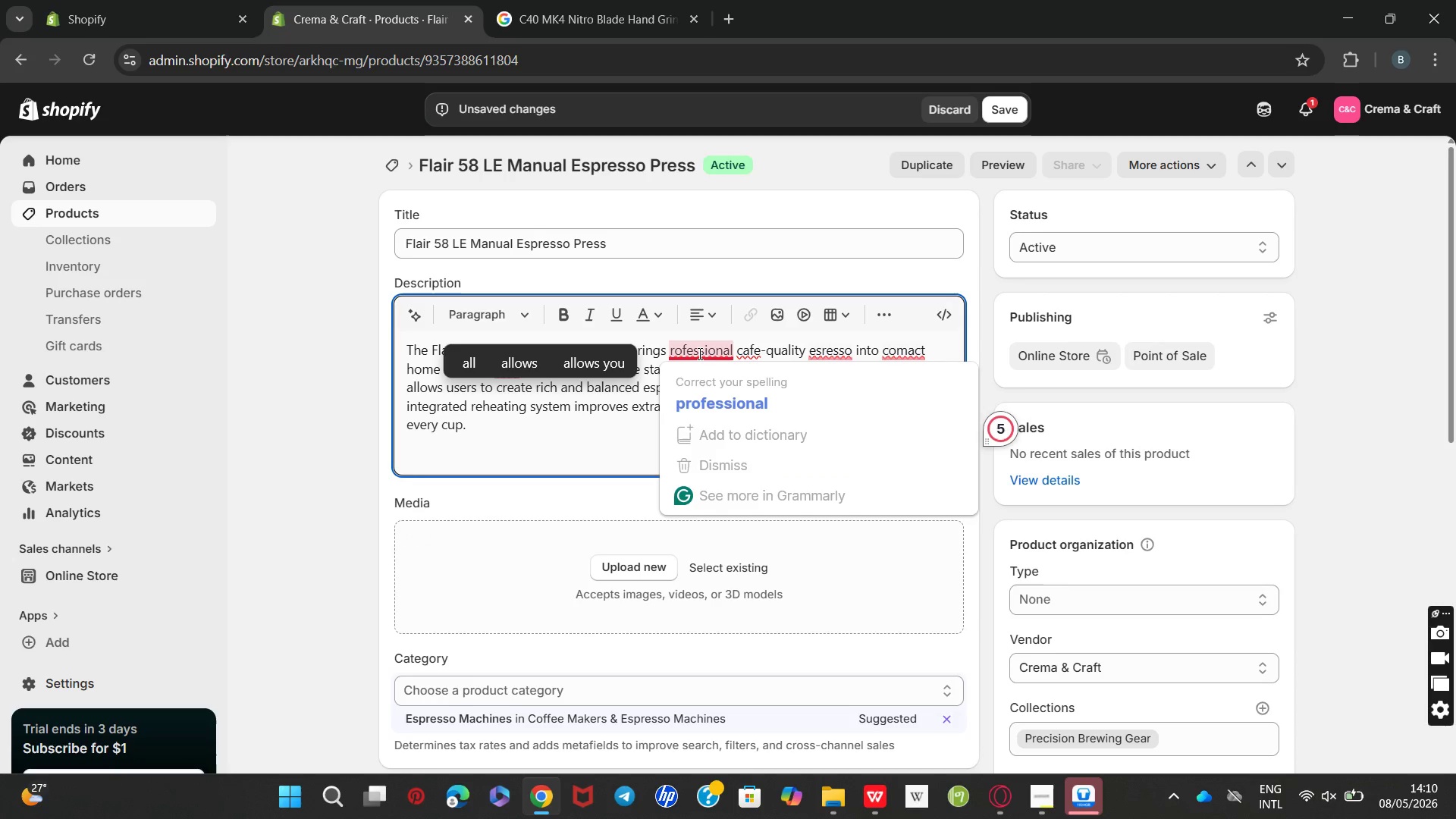 
key(Unknown)
 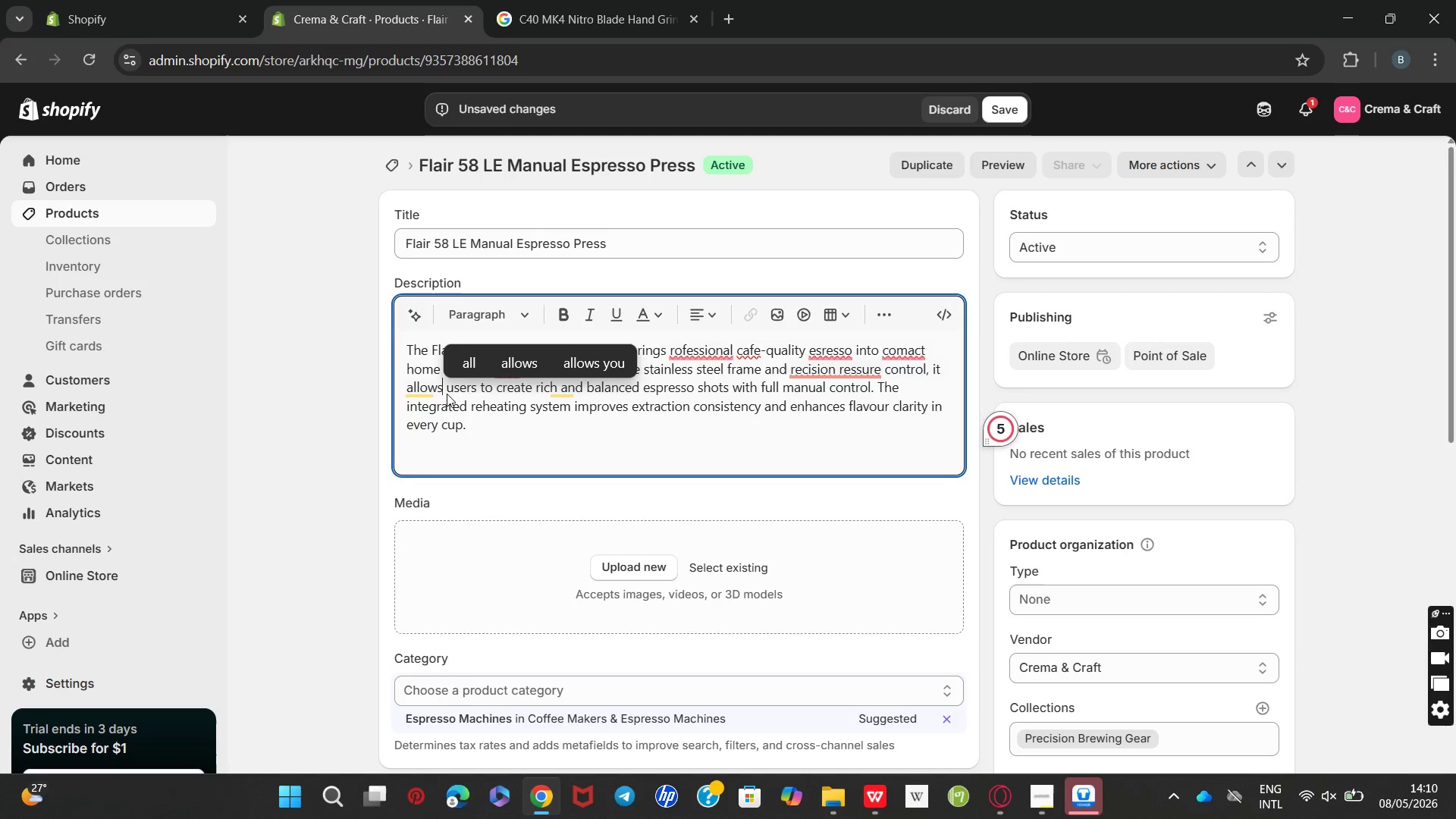 
left_click([699, 384])
 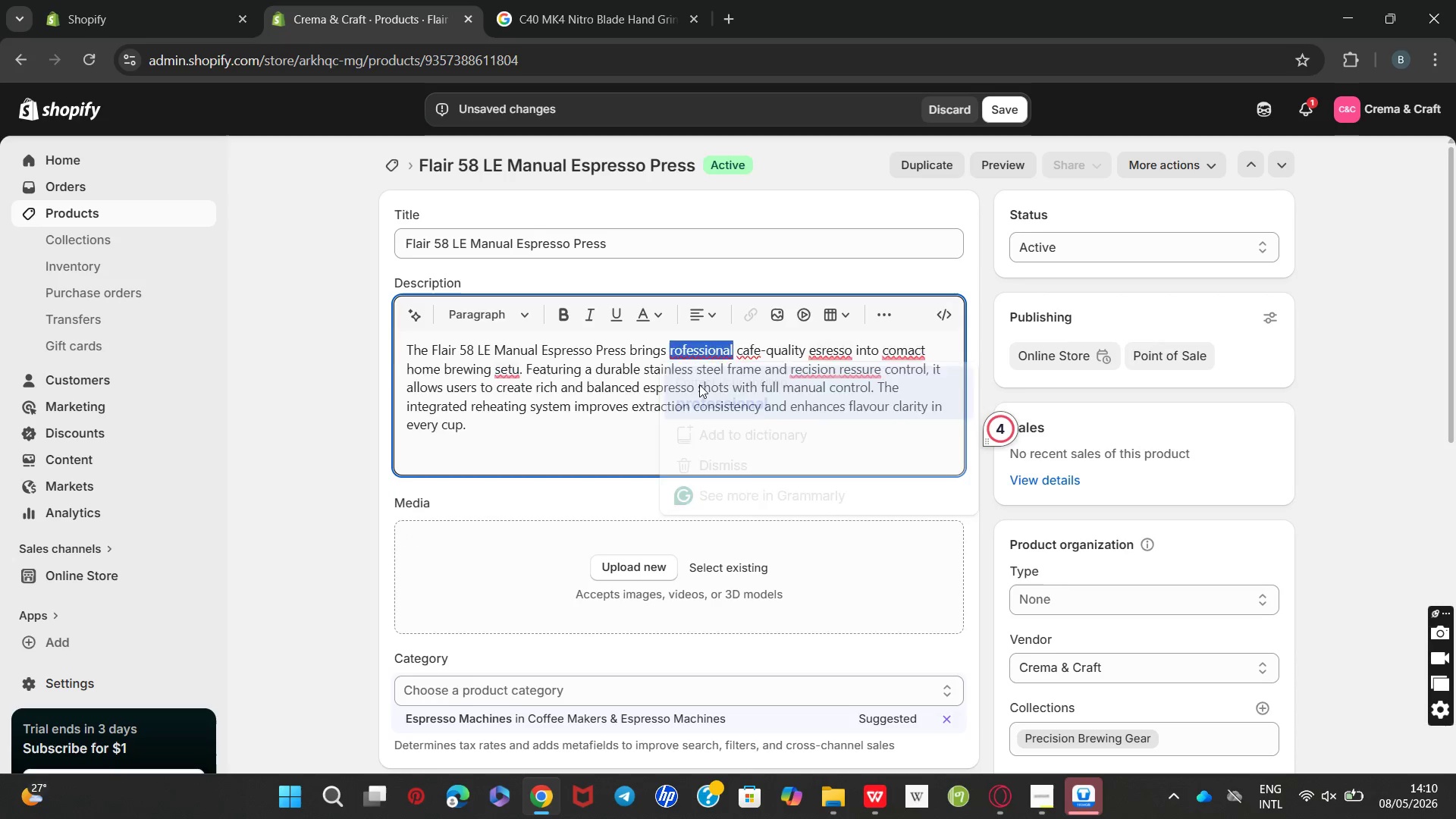 
key(Unknown)
 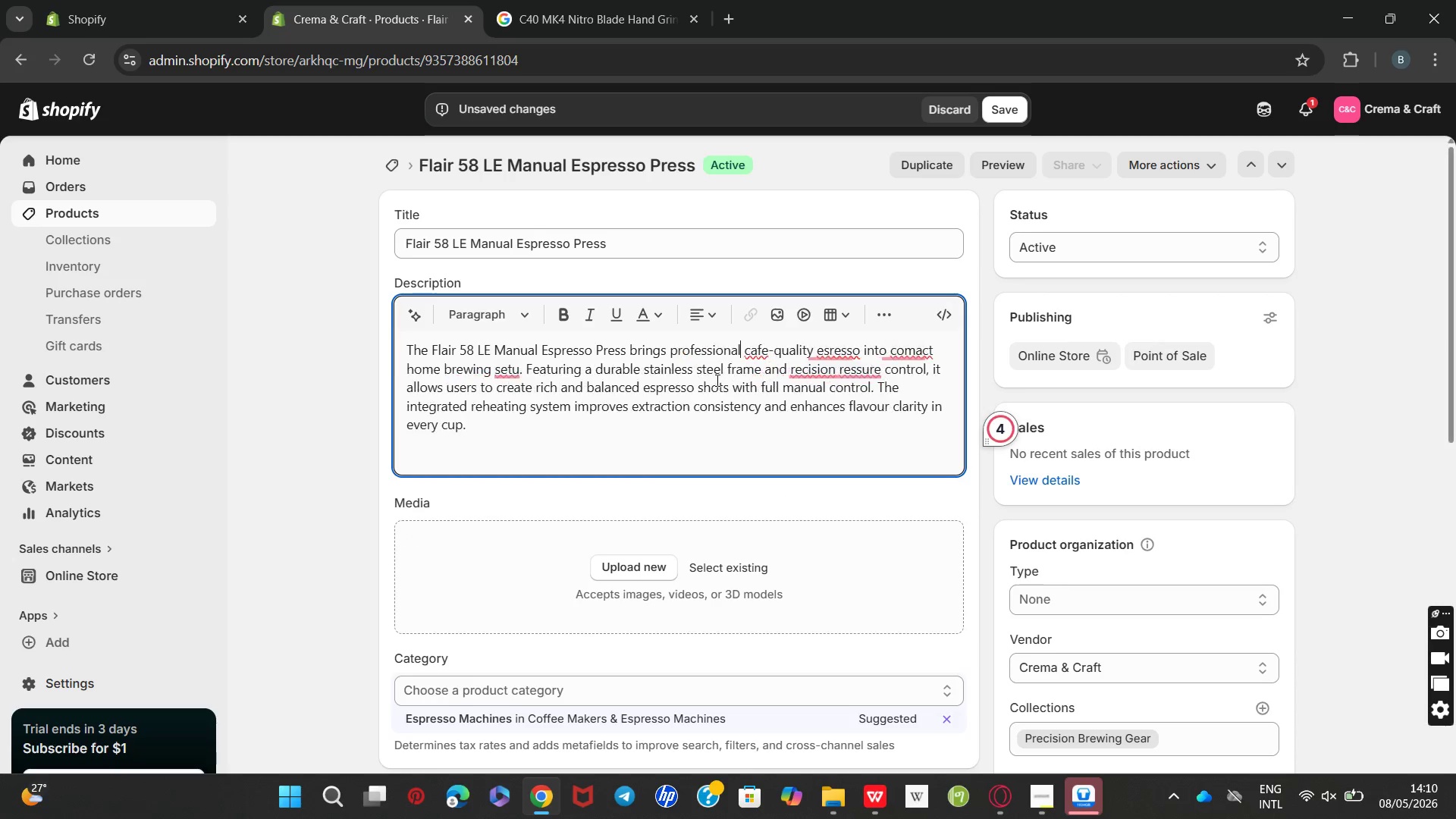 
key(Unknown)
 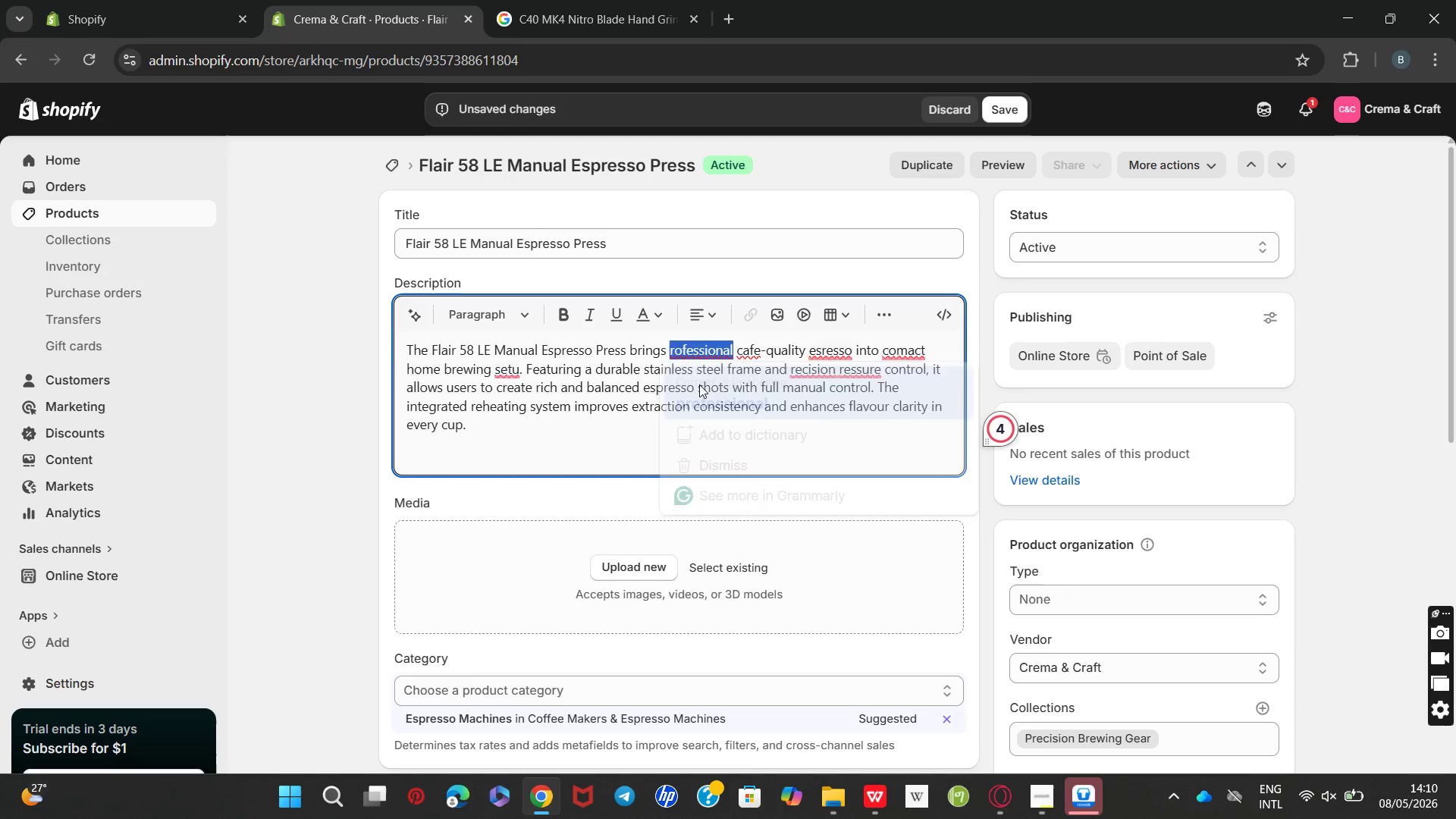 
key(Unknown)
 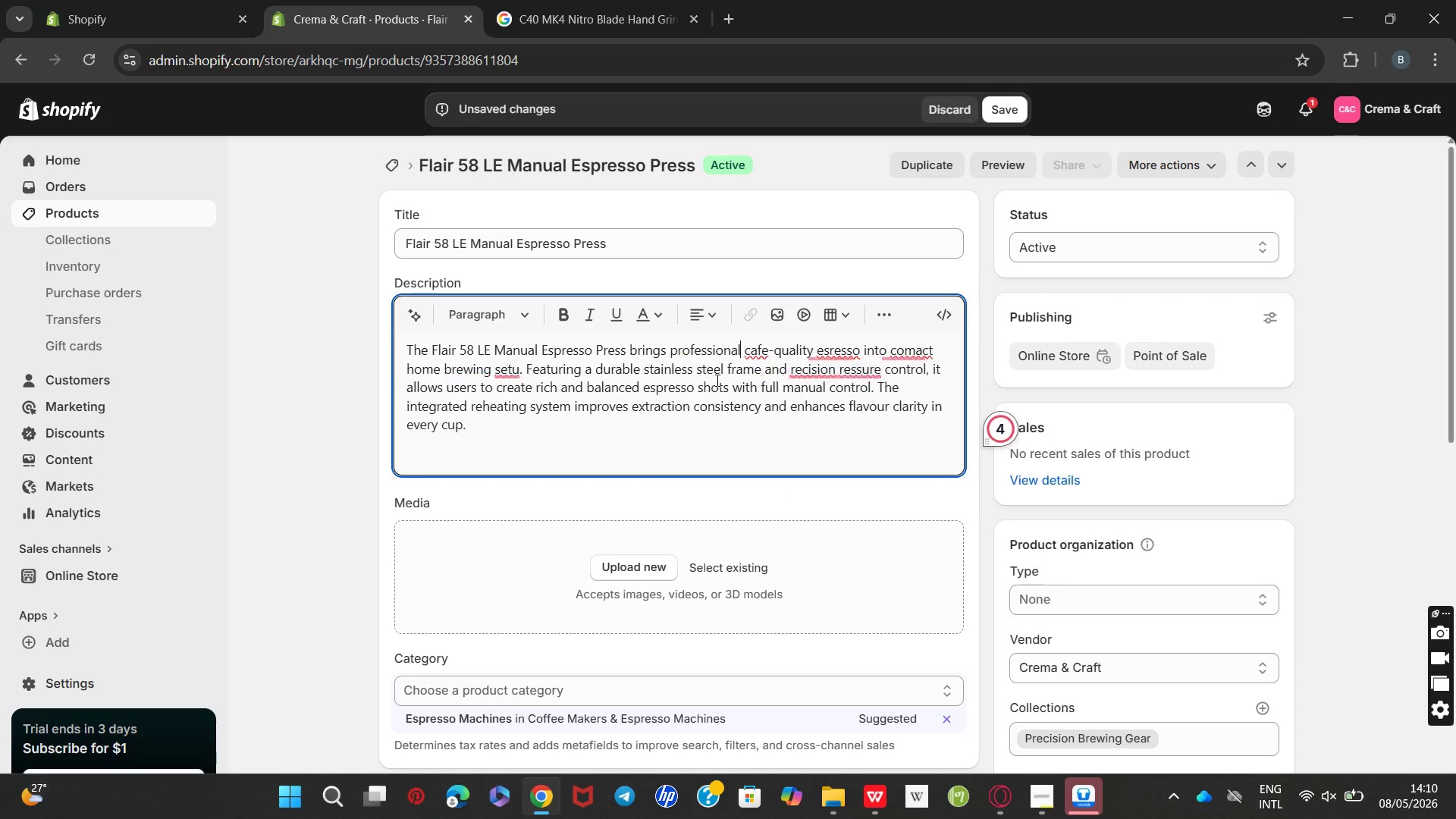 
key(Unknown)
 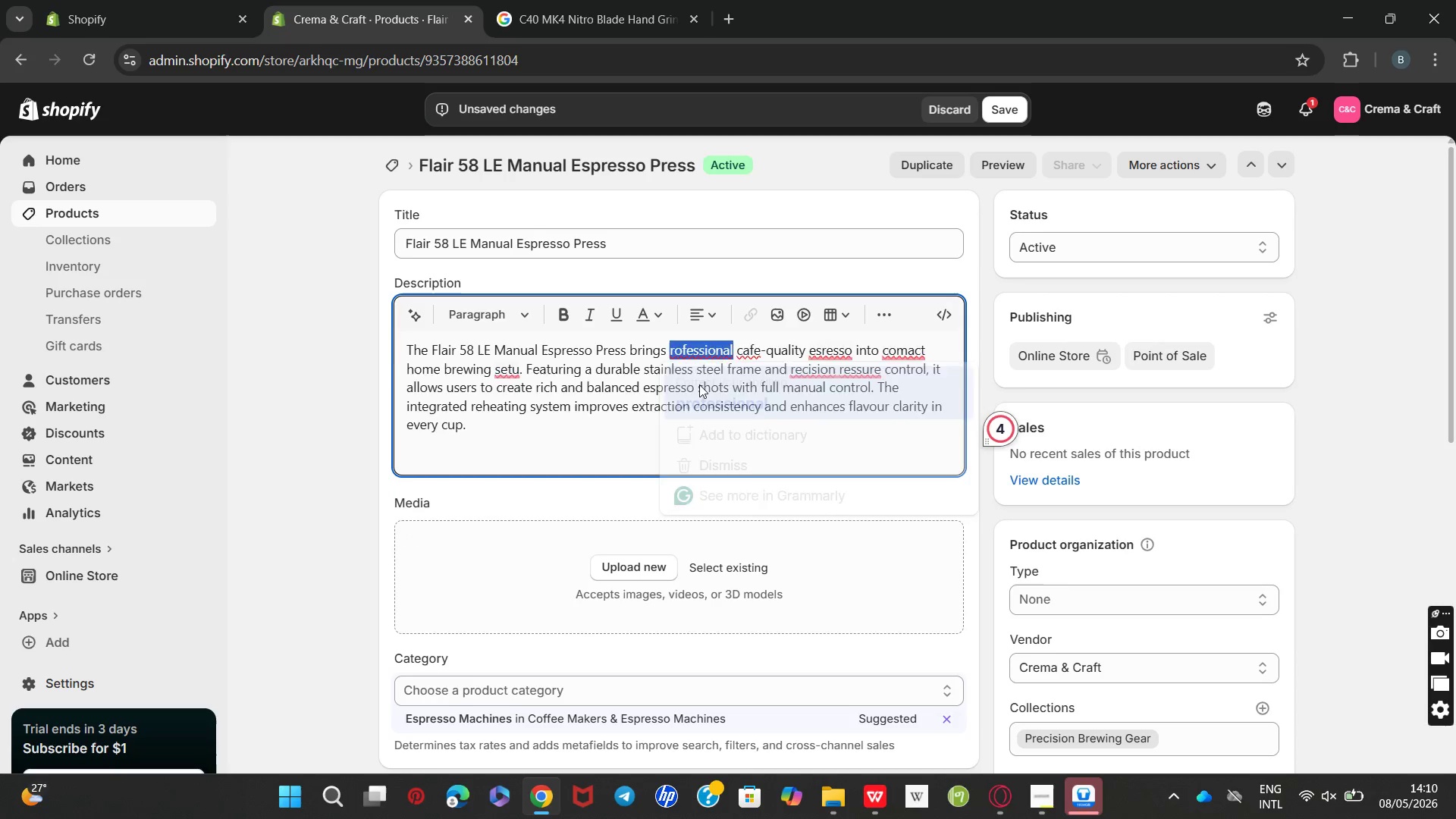 
key(Unknown)
 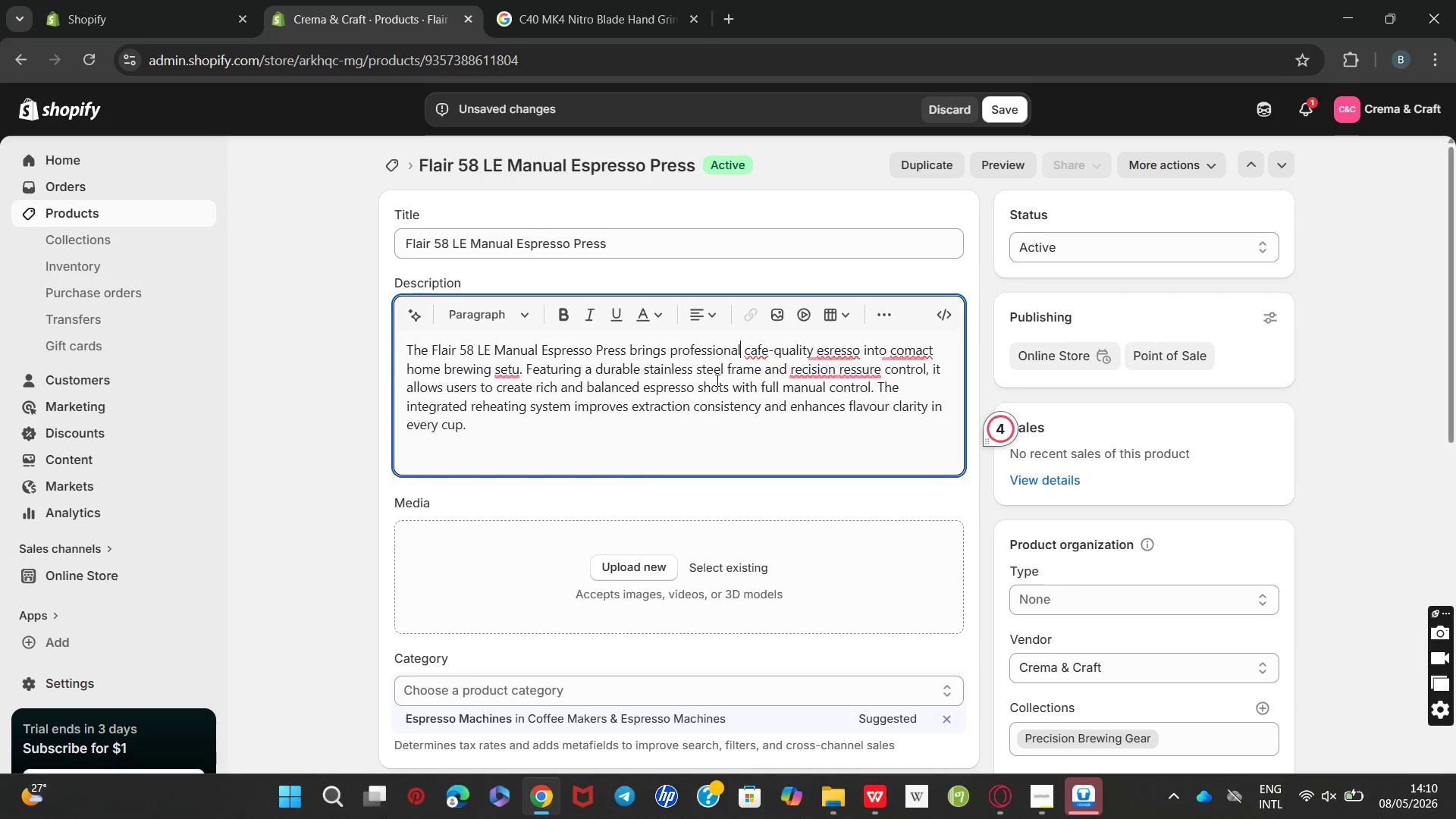 
key(Unknown)
 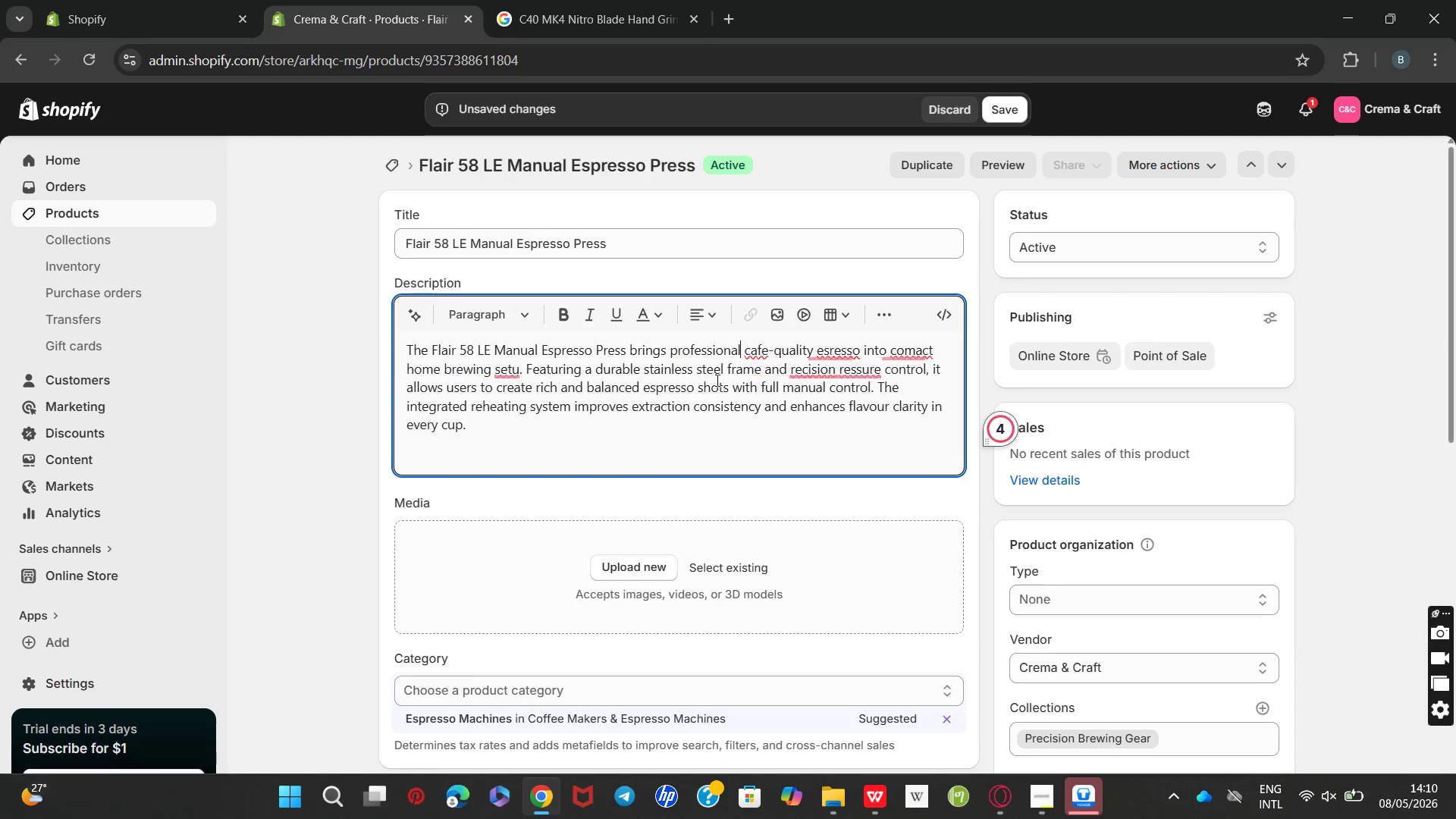 
key(Unknown)
 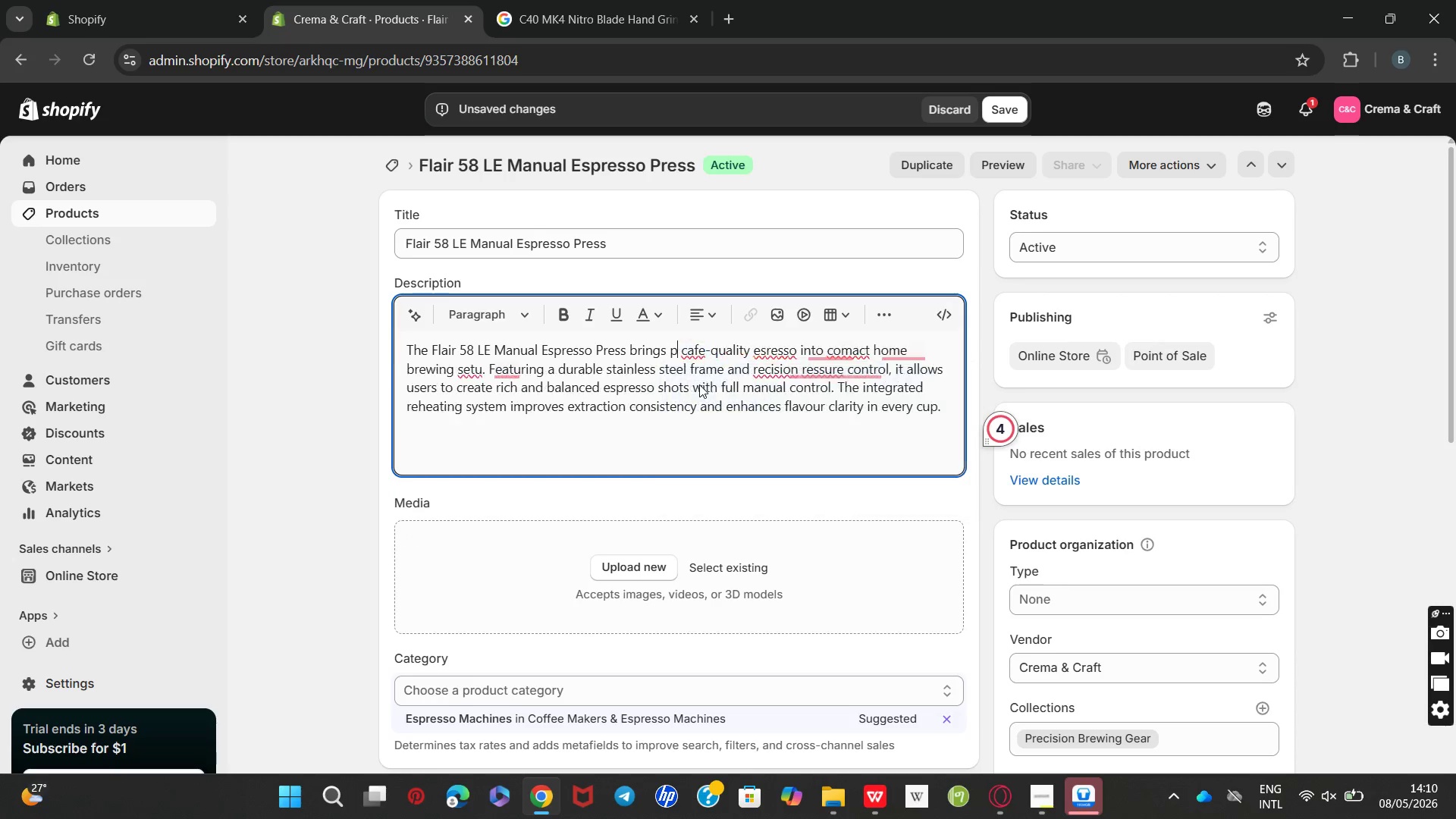 
key(Unknown)
 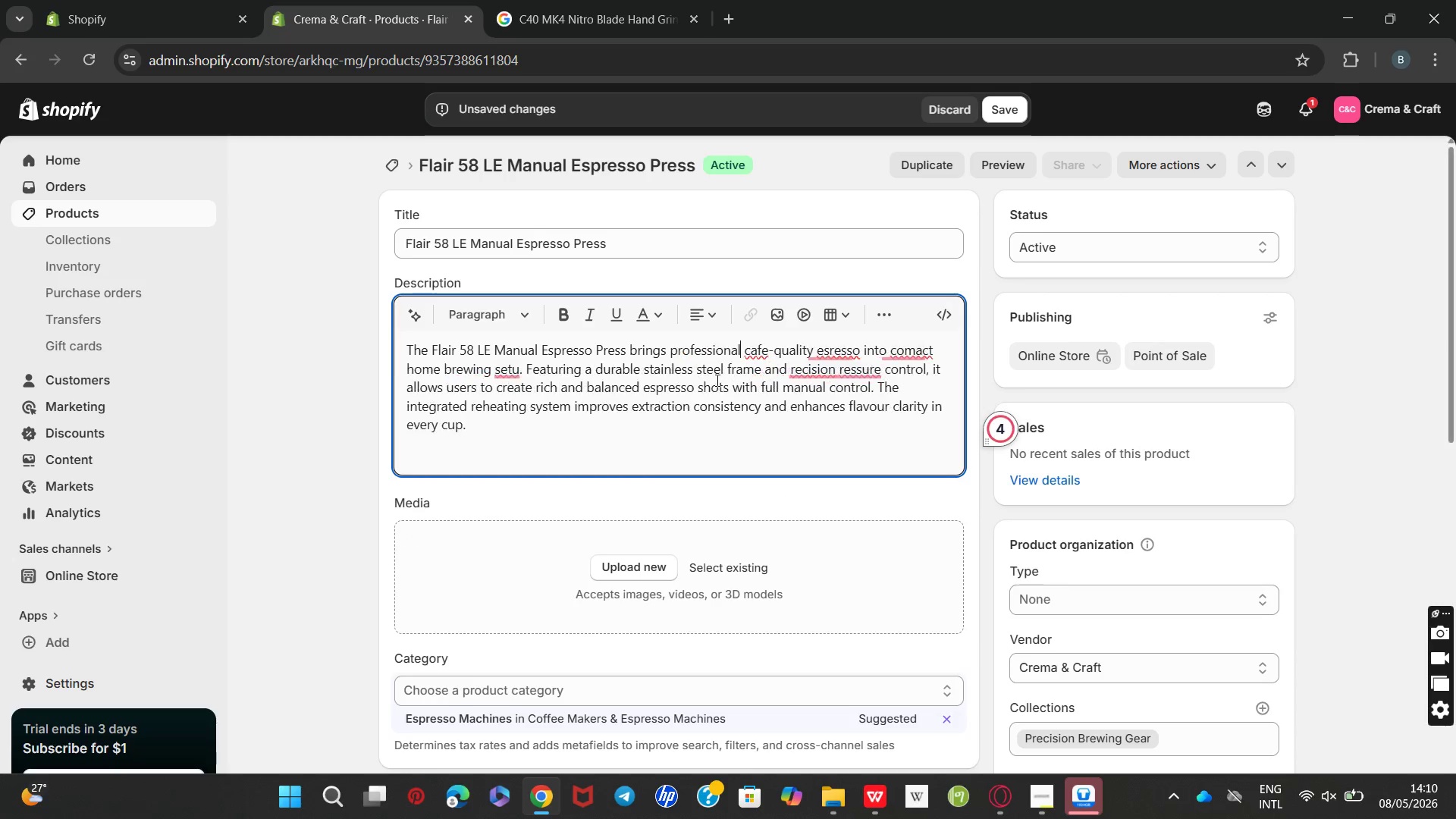 
key(Unknown)
 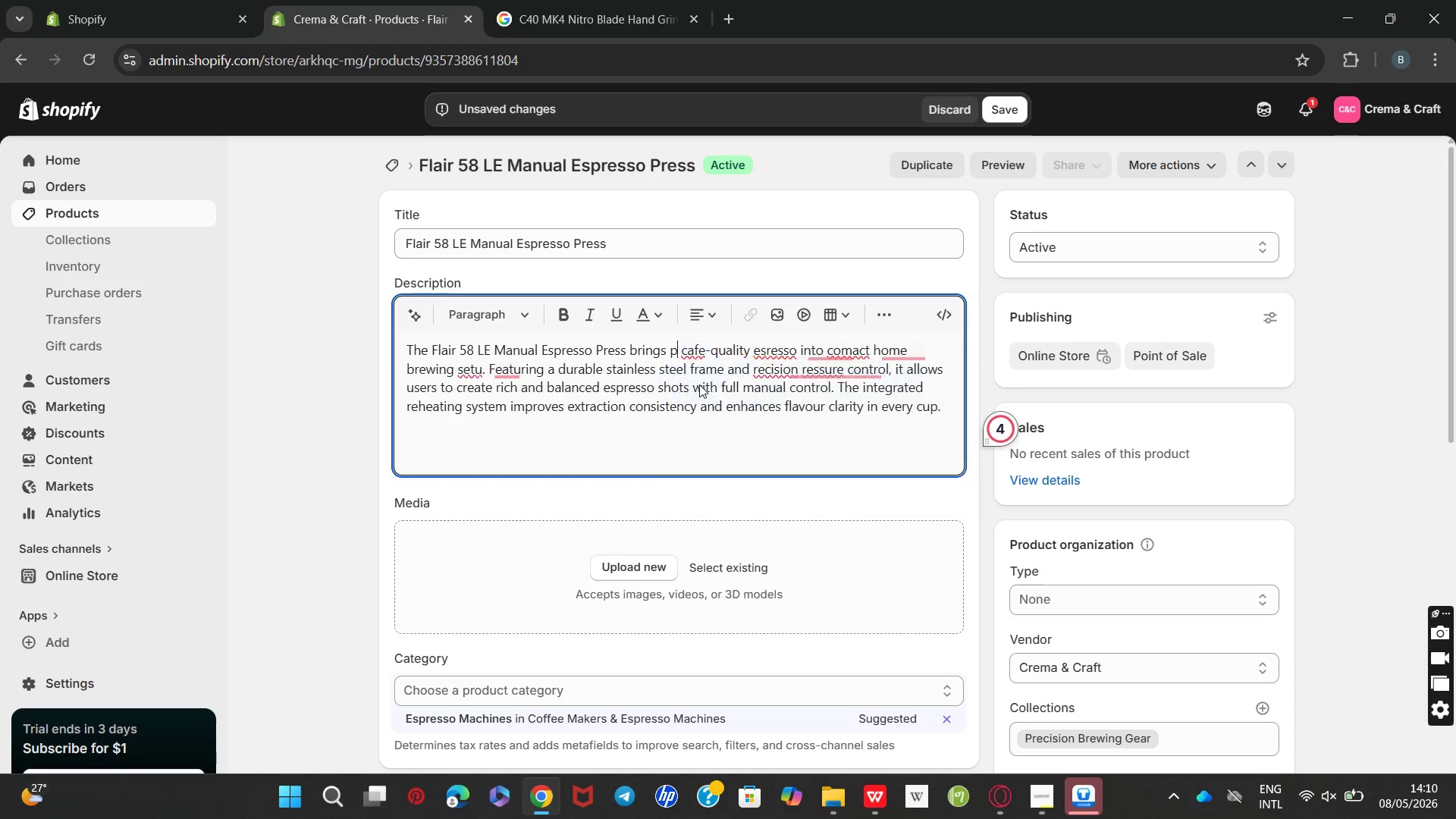 
key(Unknown)
 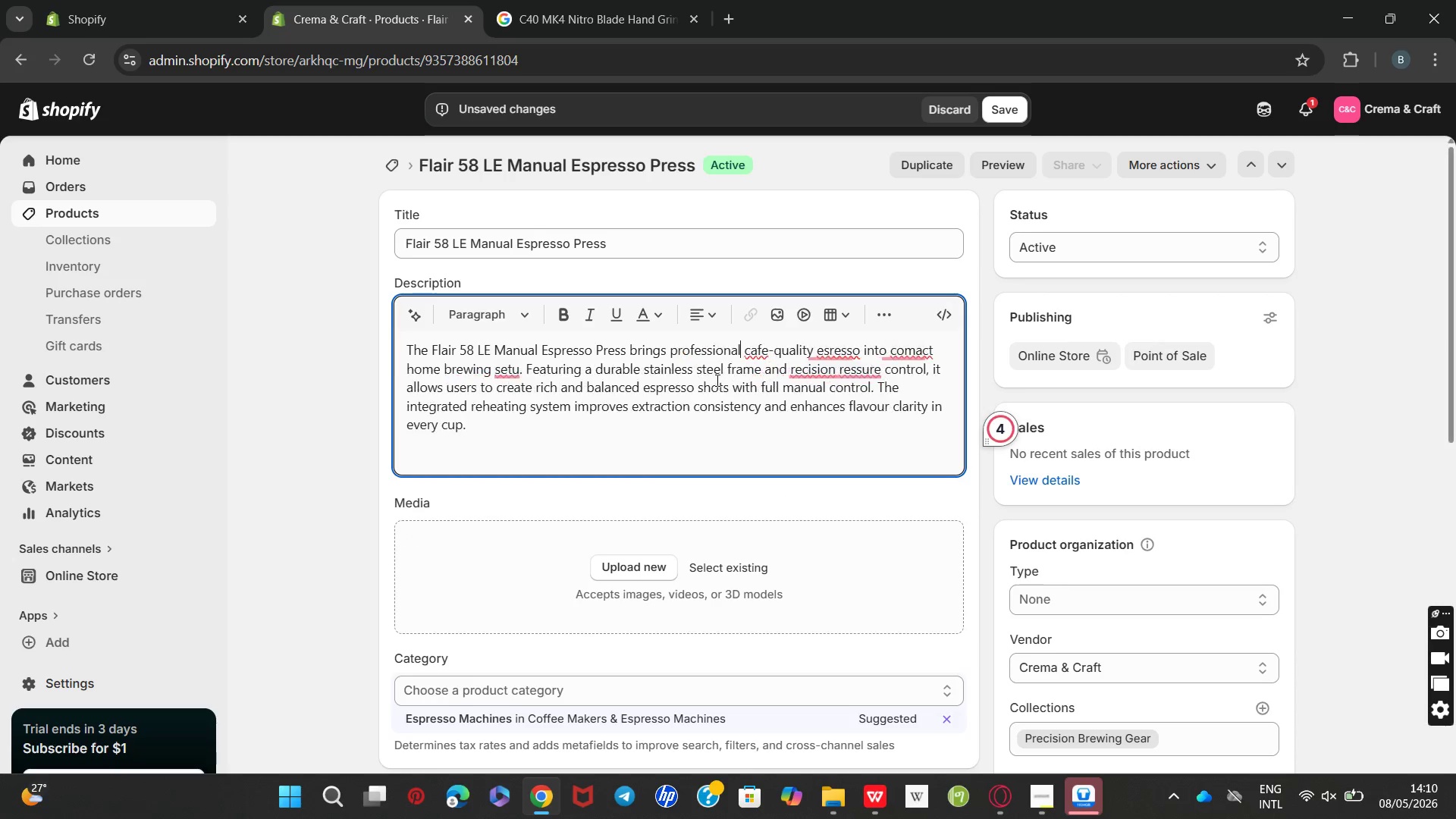 
key(Unknown)
 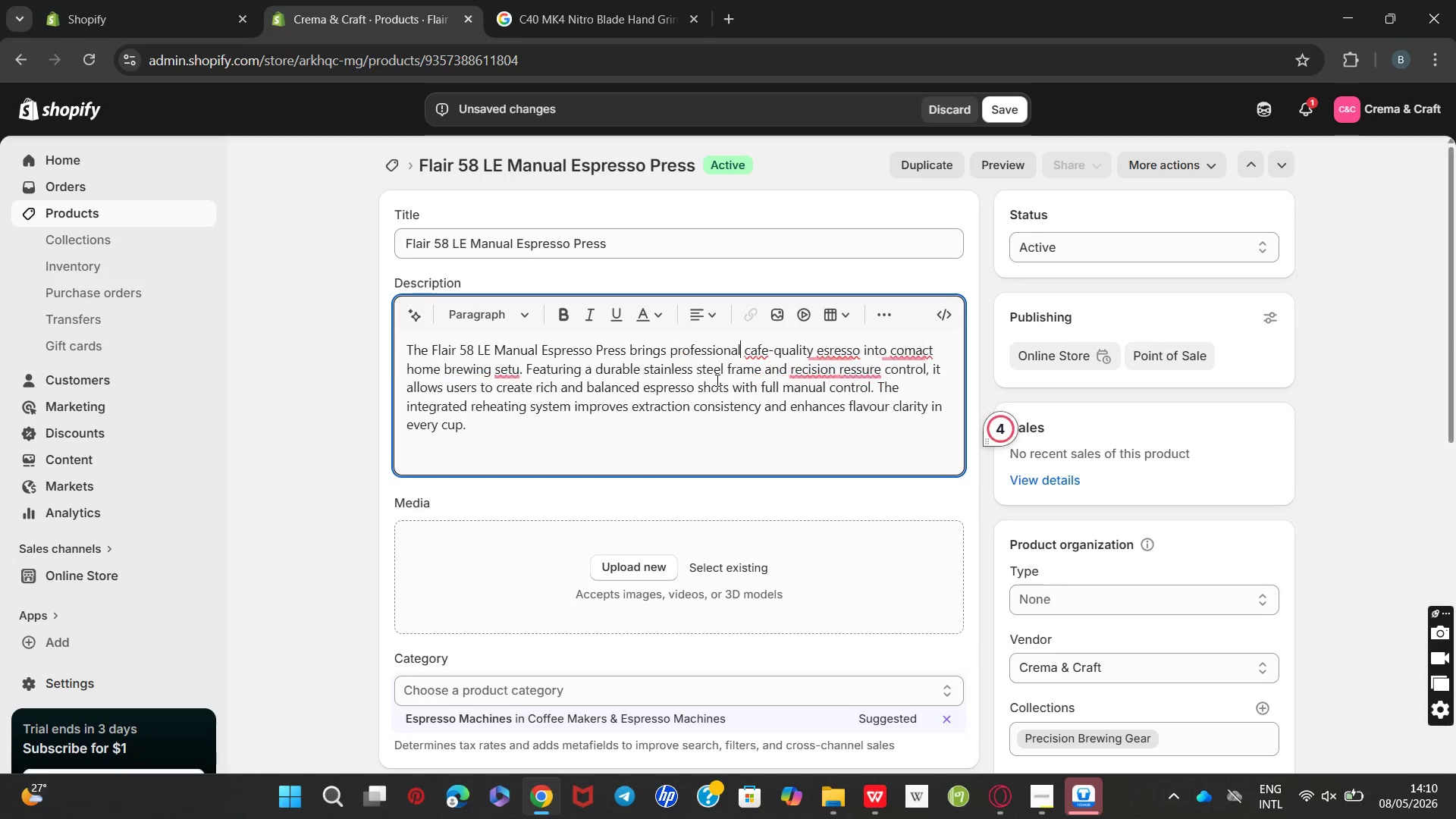 
hold_key(key=Unknown, duration=5.17)
 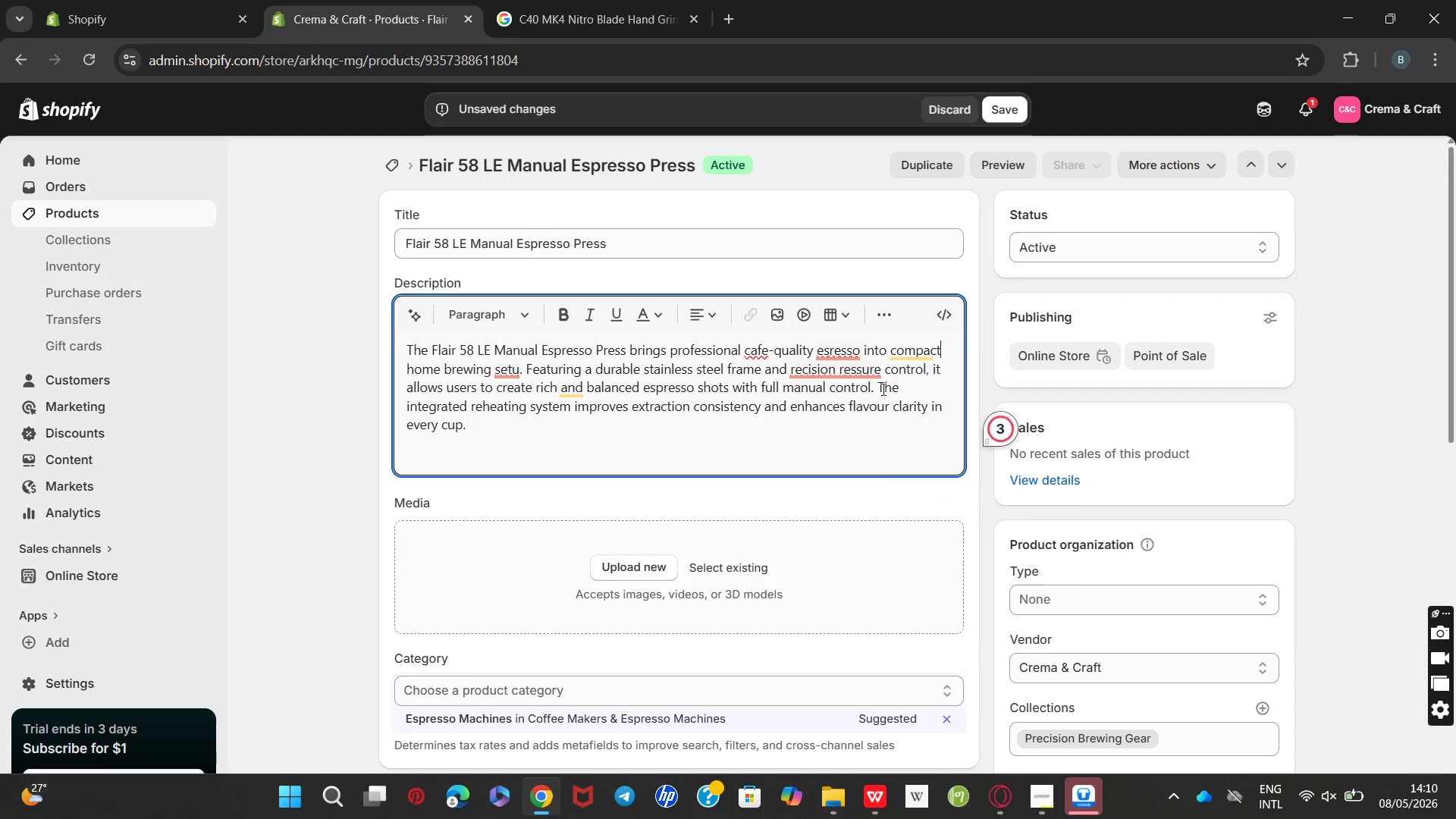 
left_click([830, 388])
 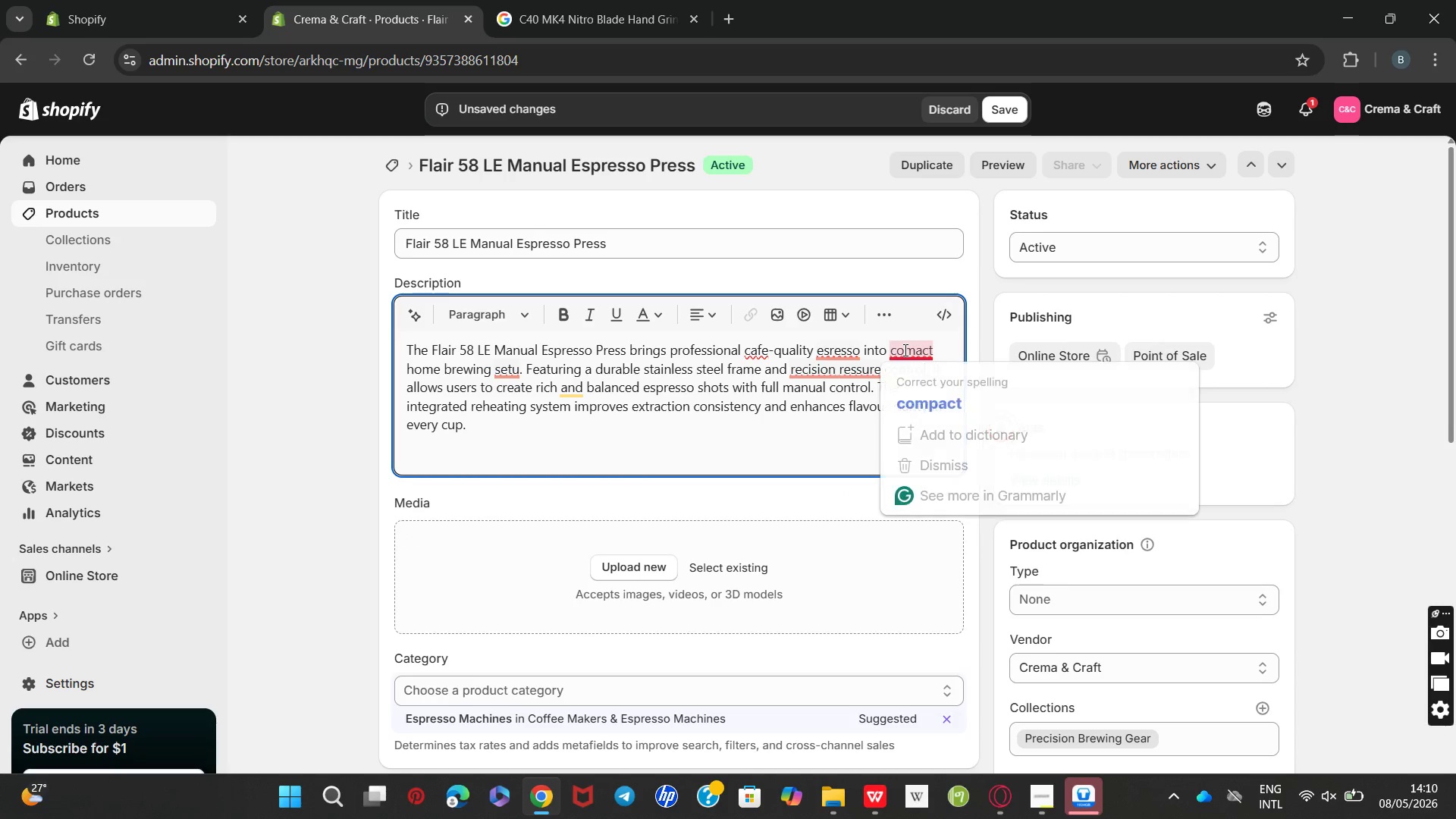 
left_click([908, 400])
 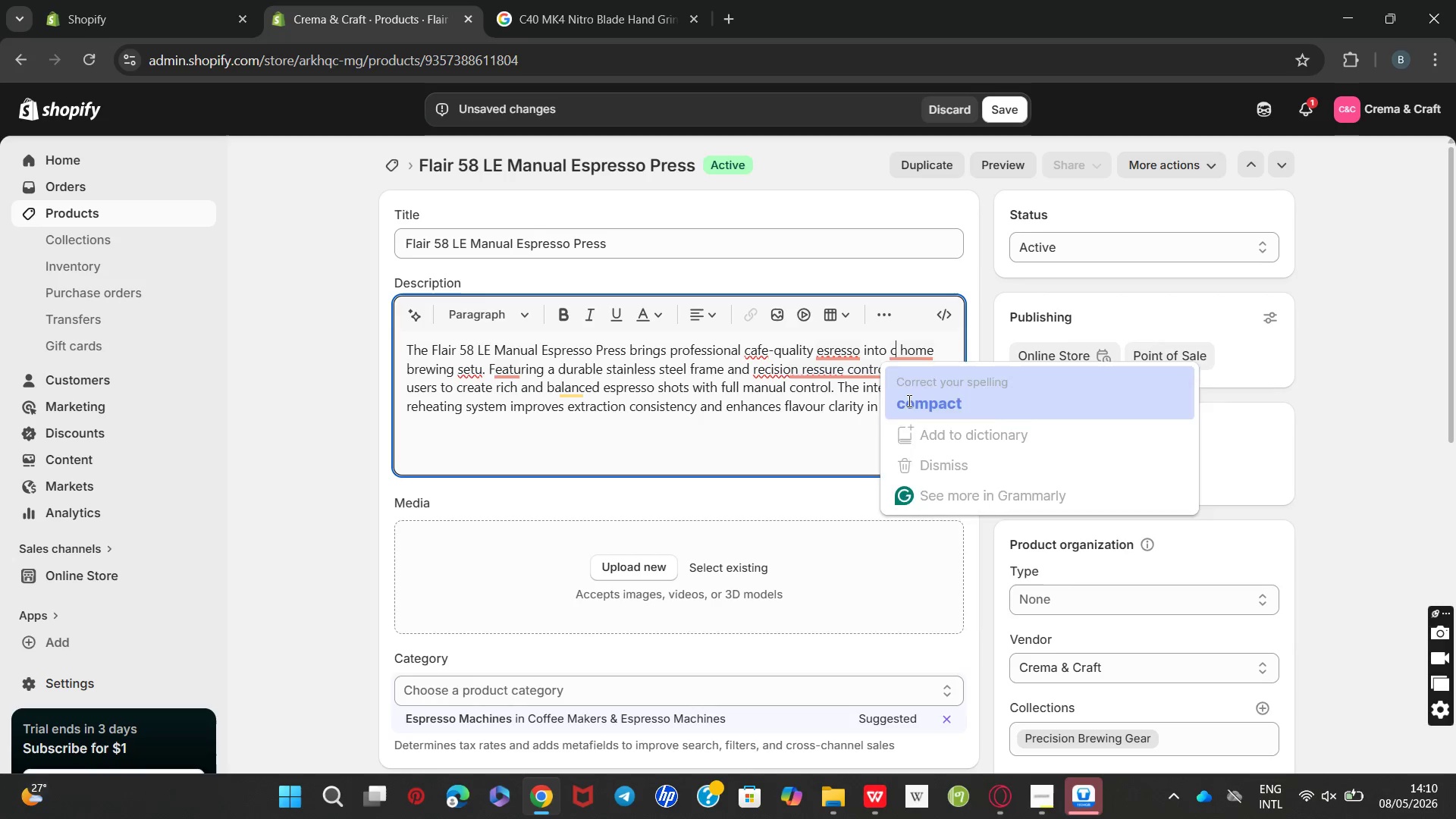 
key(Unknown)
 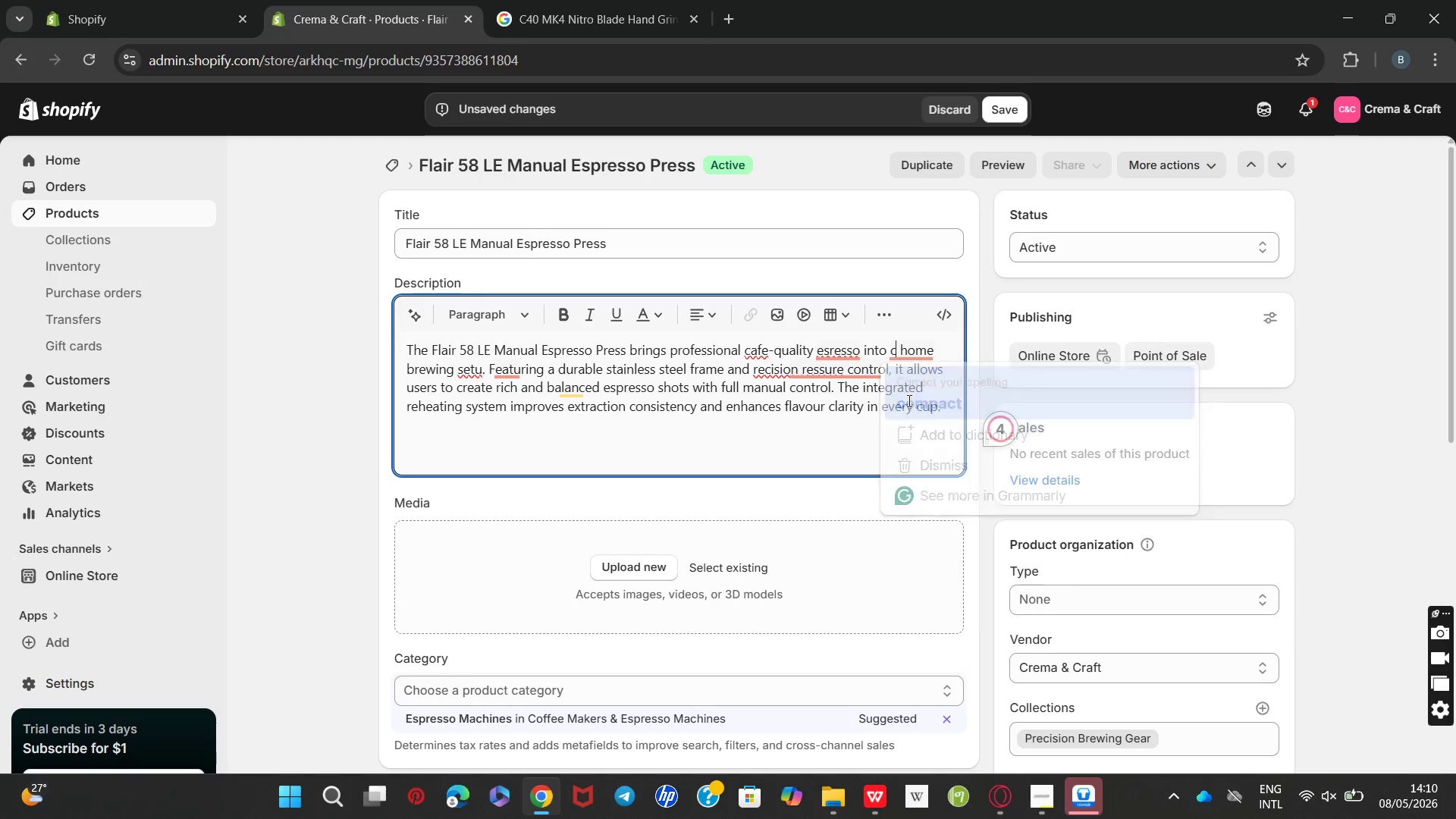 
key(Unknown)
 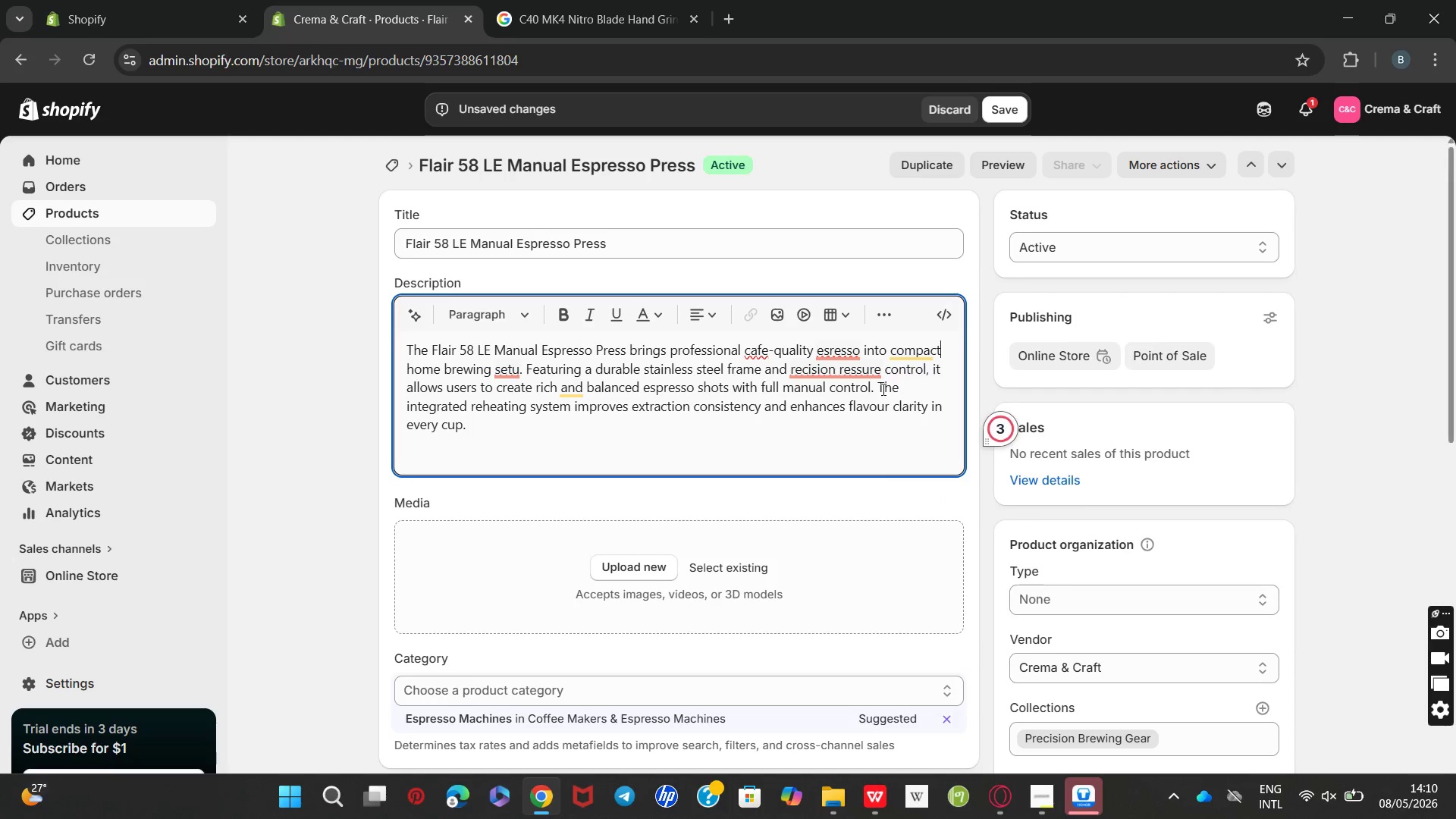 
key(Unknown)
 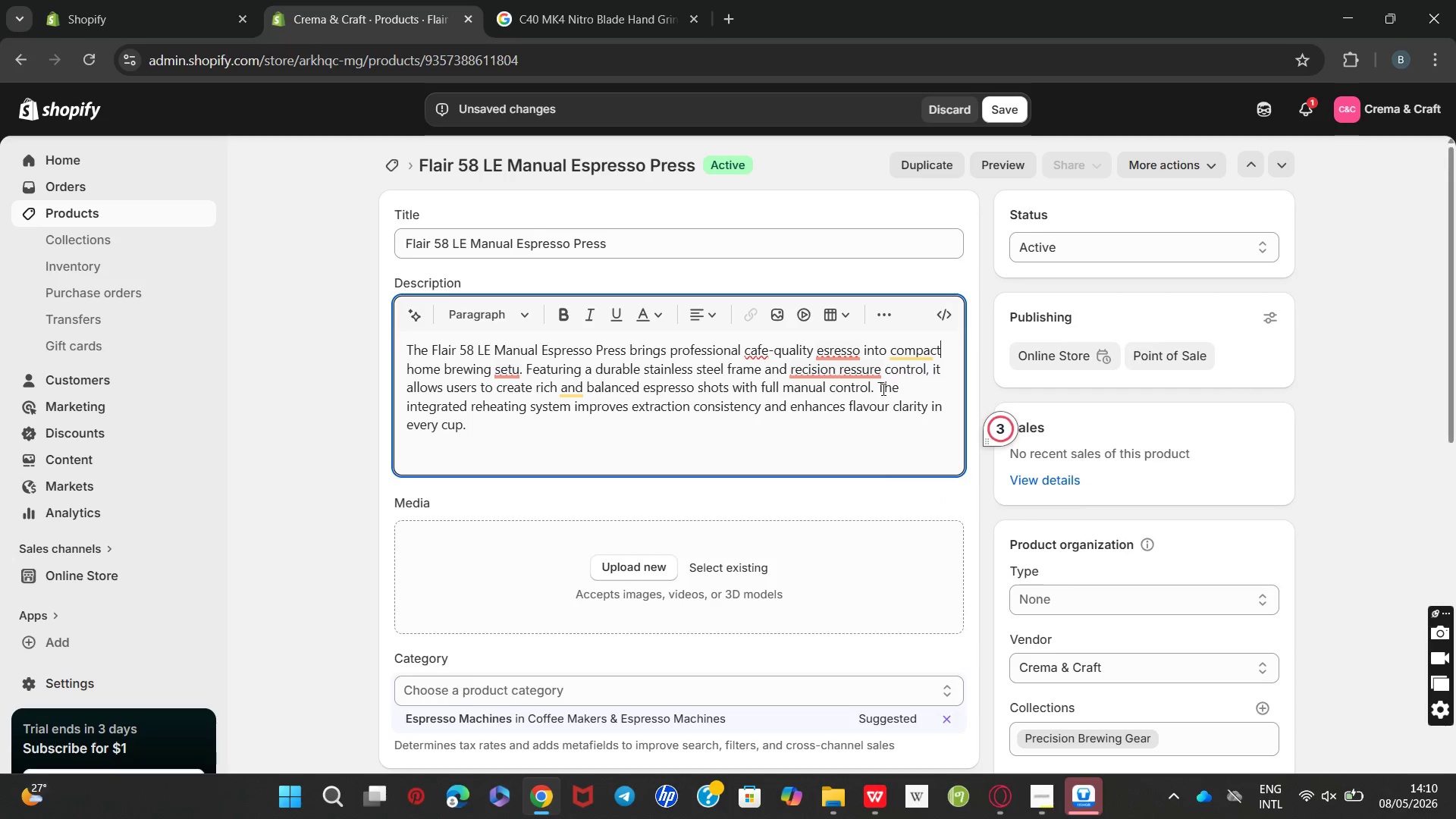 
key(Unknown)
 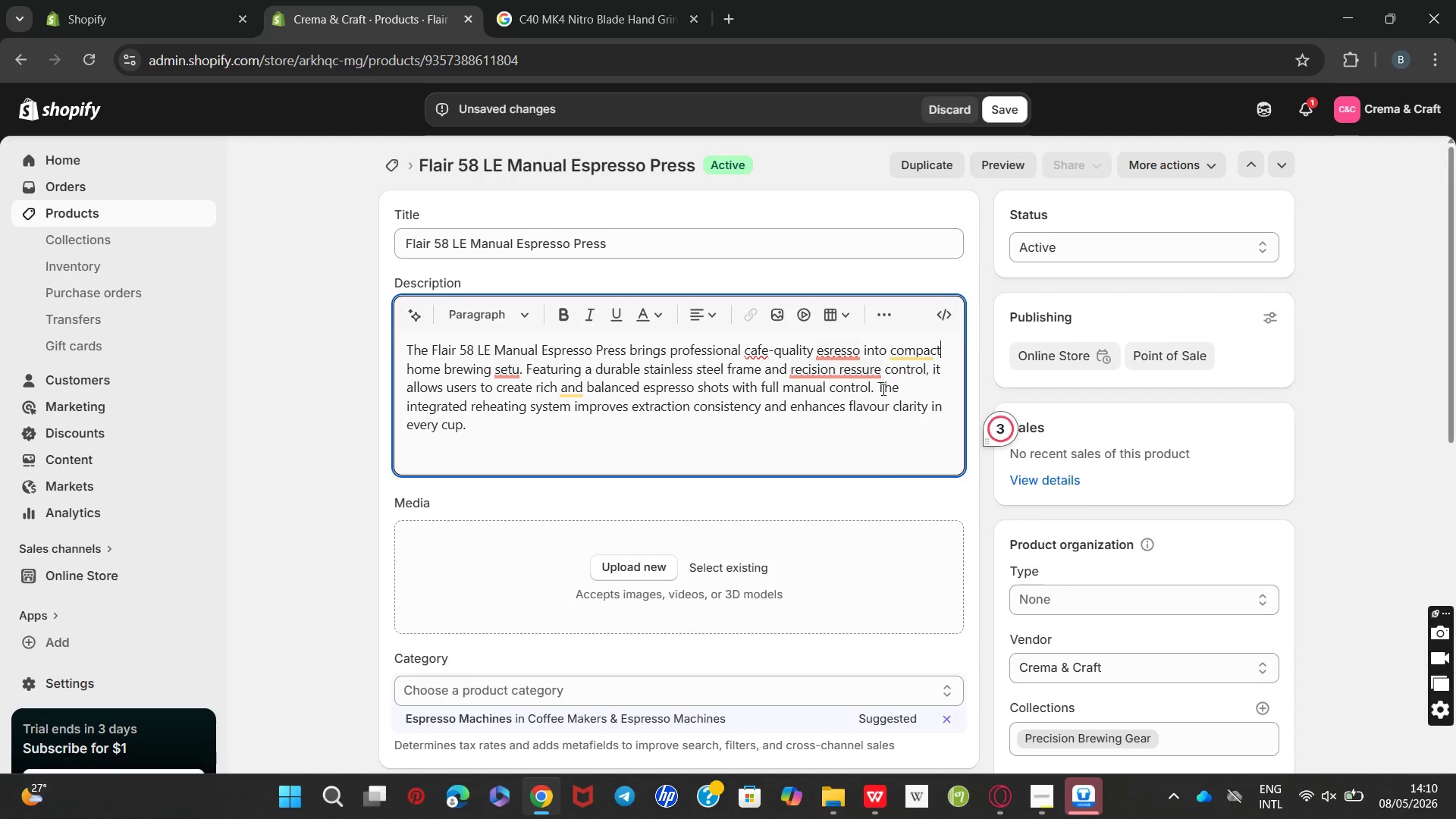 
hold_key(key=Unknown, duration=2.52)
 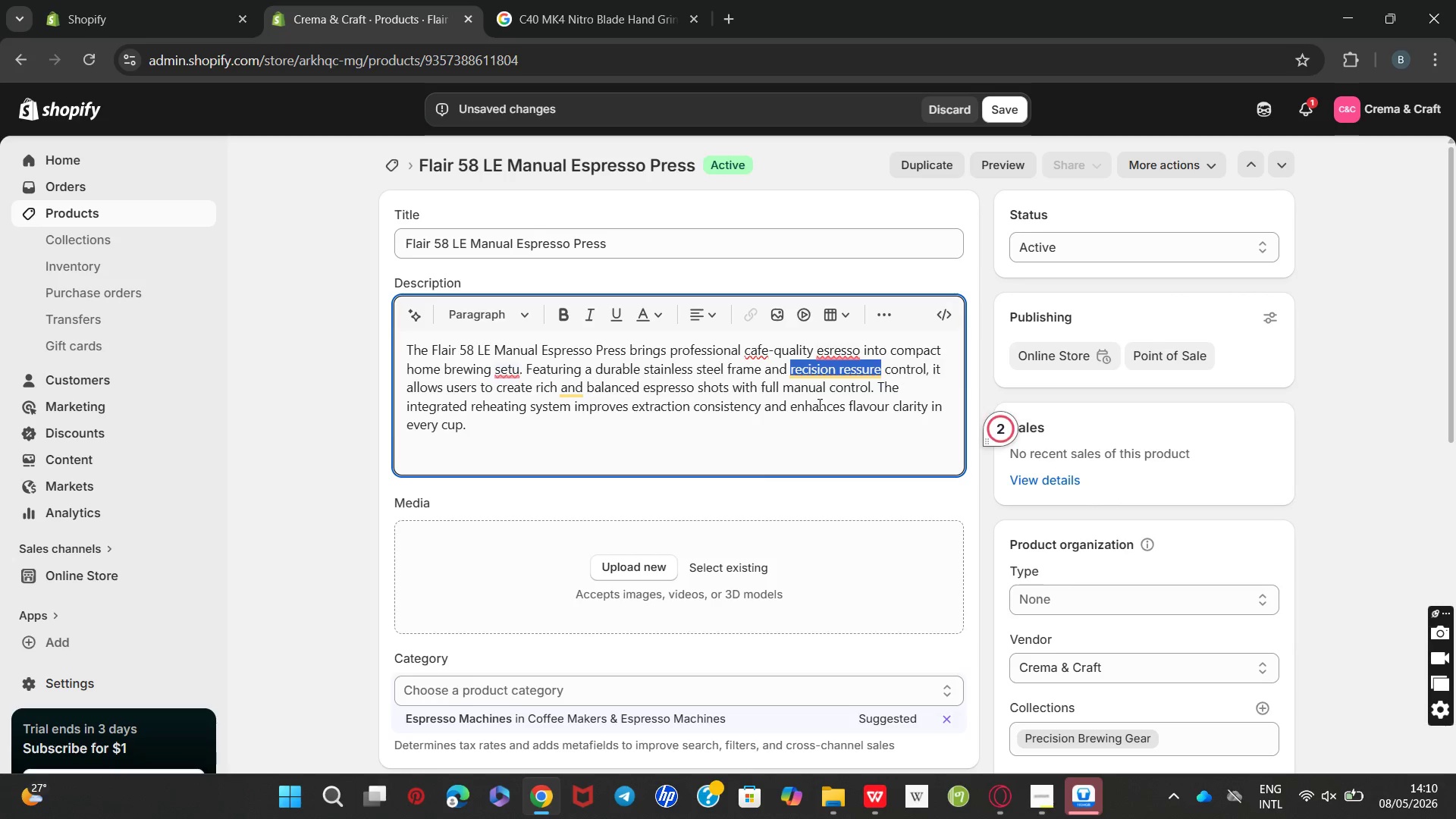 
left_click([818, 404])
 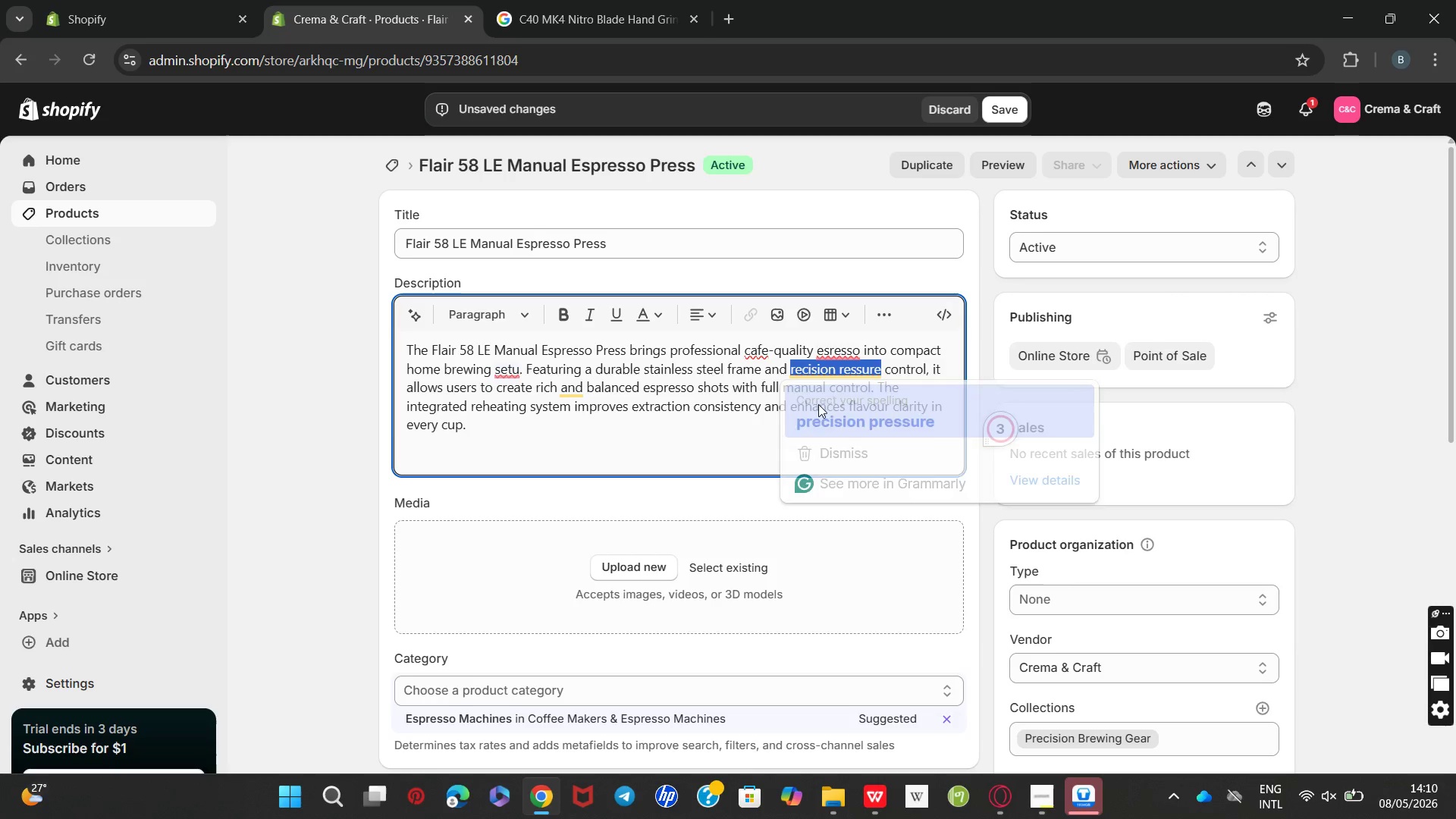 
key(Unknown)
 